 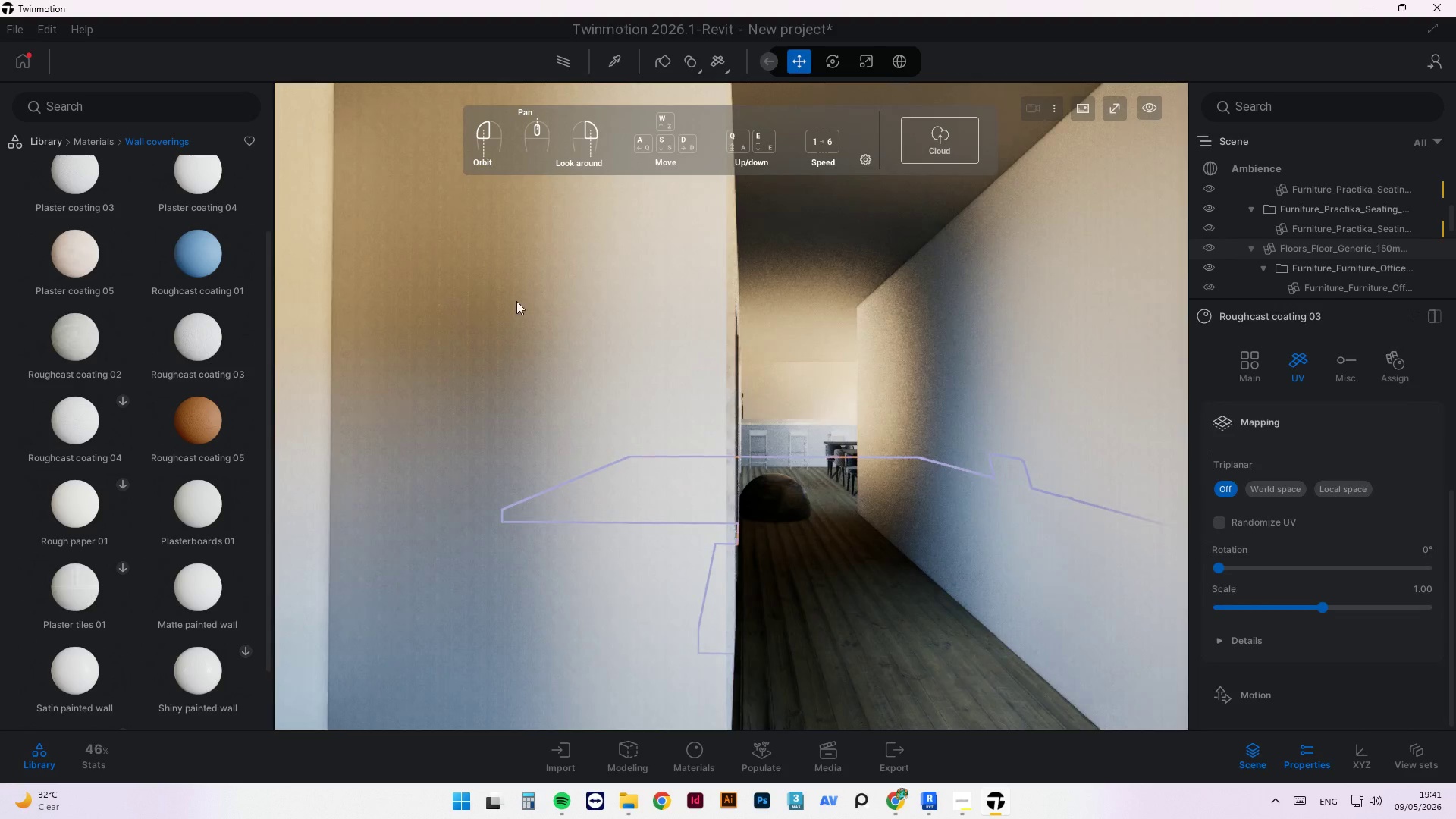 
scroll: coordinate [673, 585], scroll_direction: down, amount: 1.0
 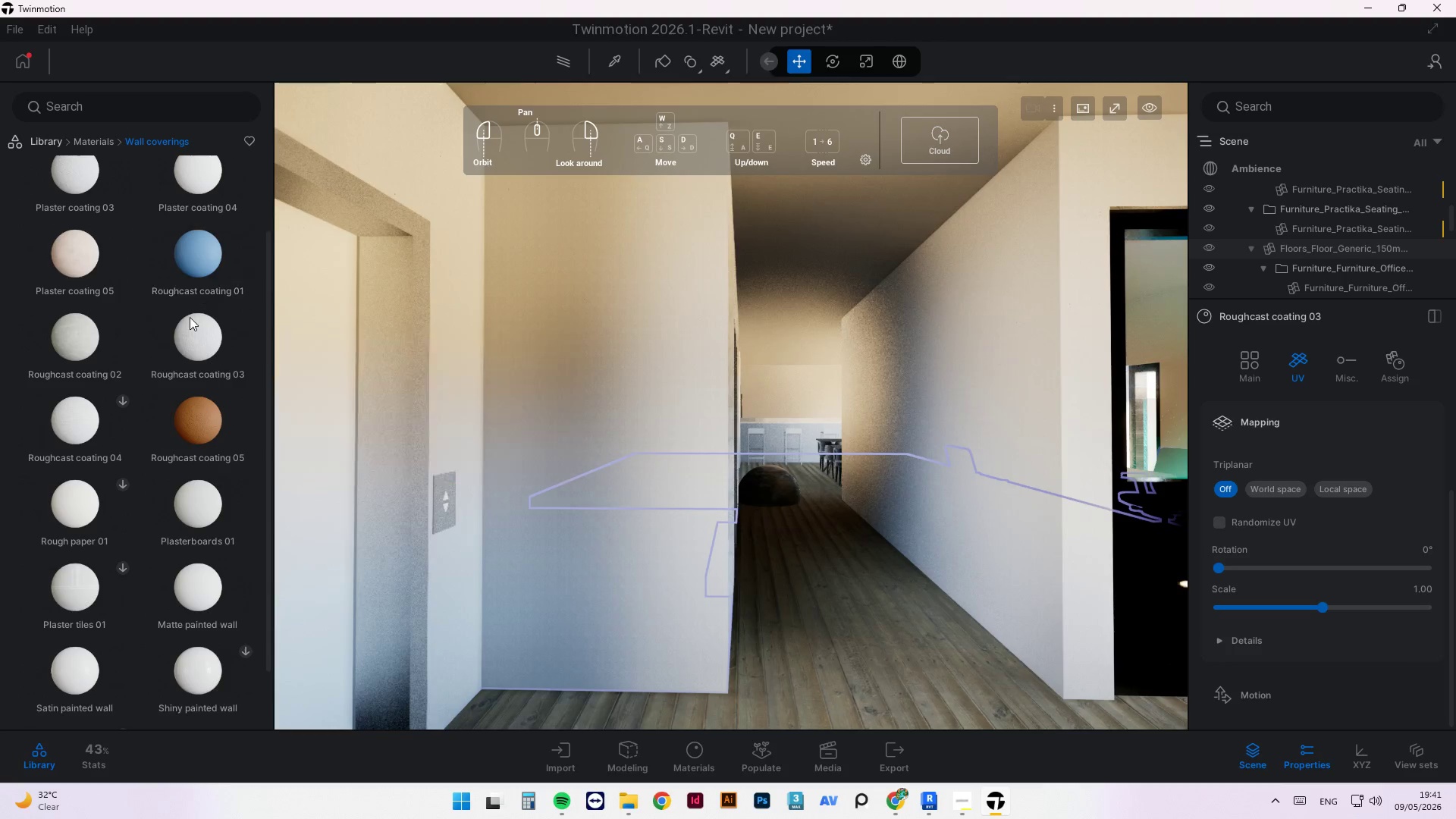 
scroll: coordinate [182, 290], scroll_direction: up, amount: 1.0
 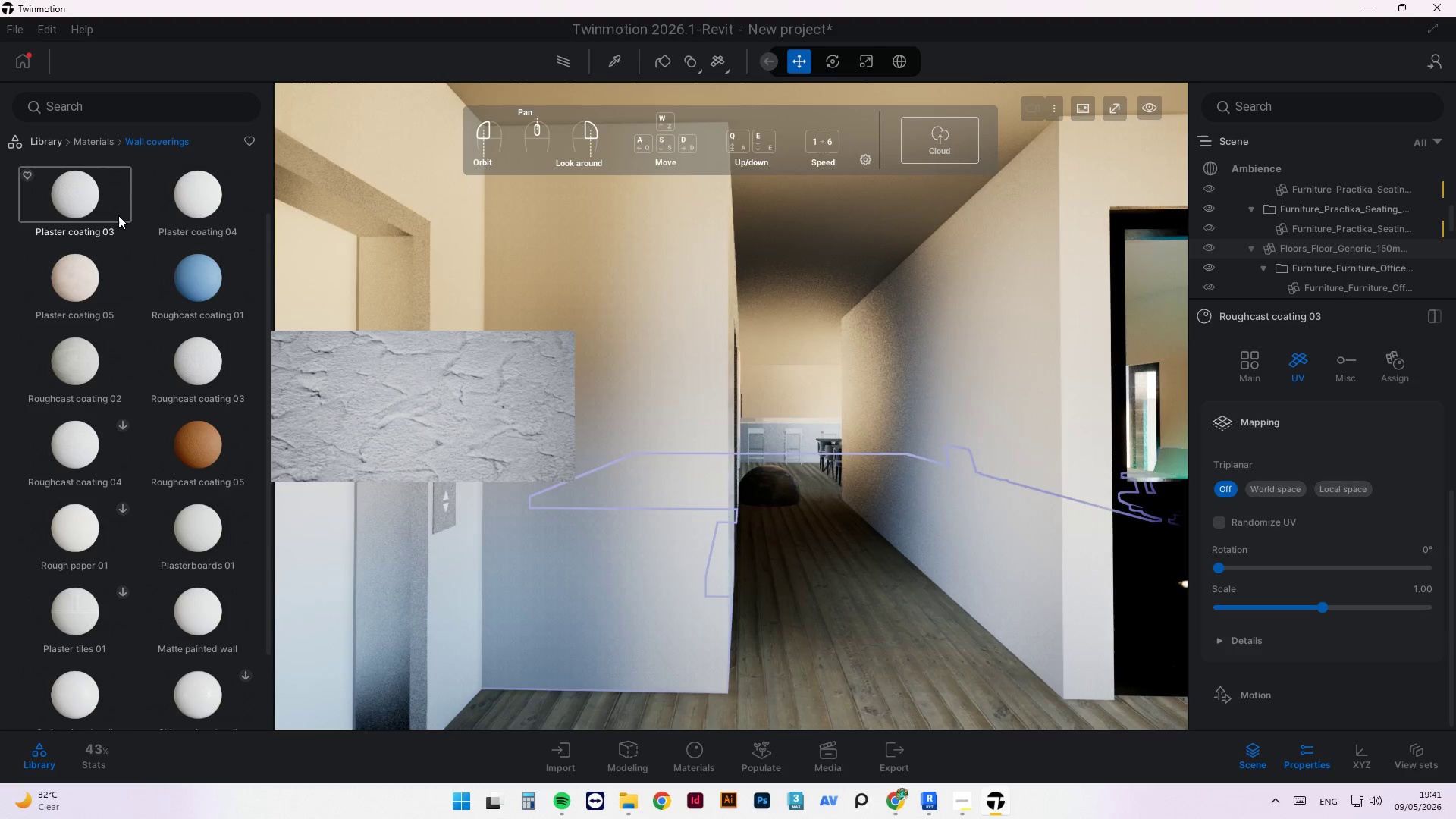 
wait(8.38)
 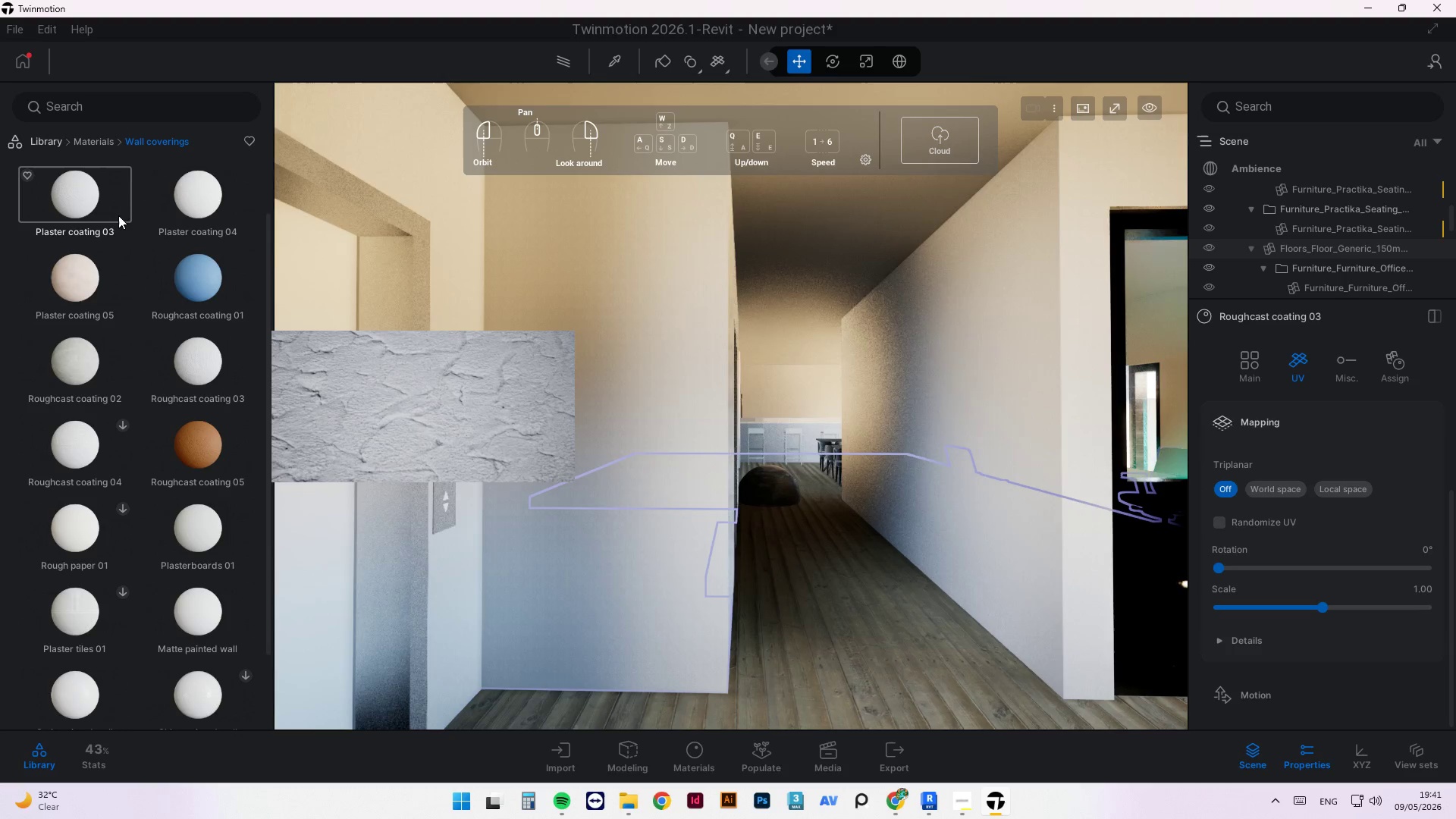 
left_click_drag(start_coordinate=[62, 284], to_coordinate=[615, 271])
 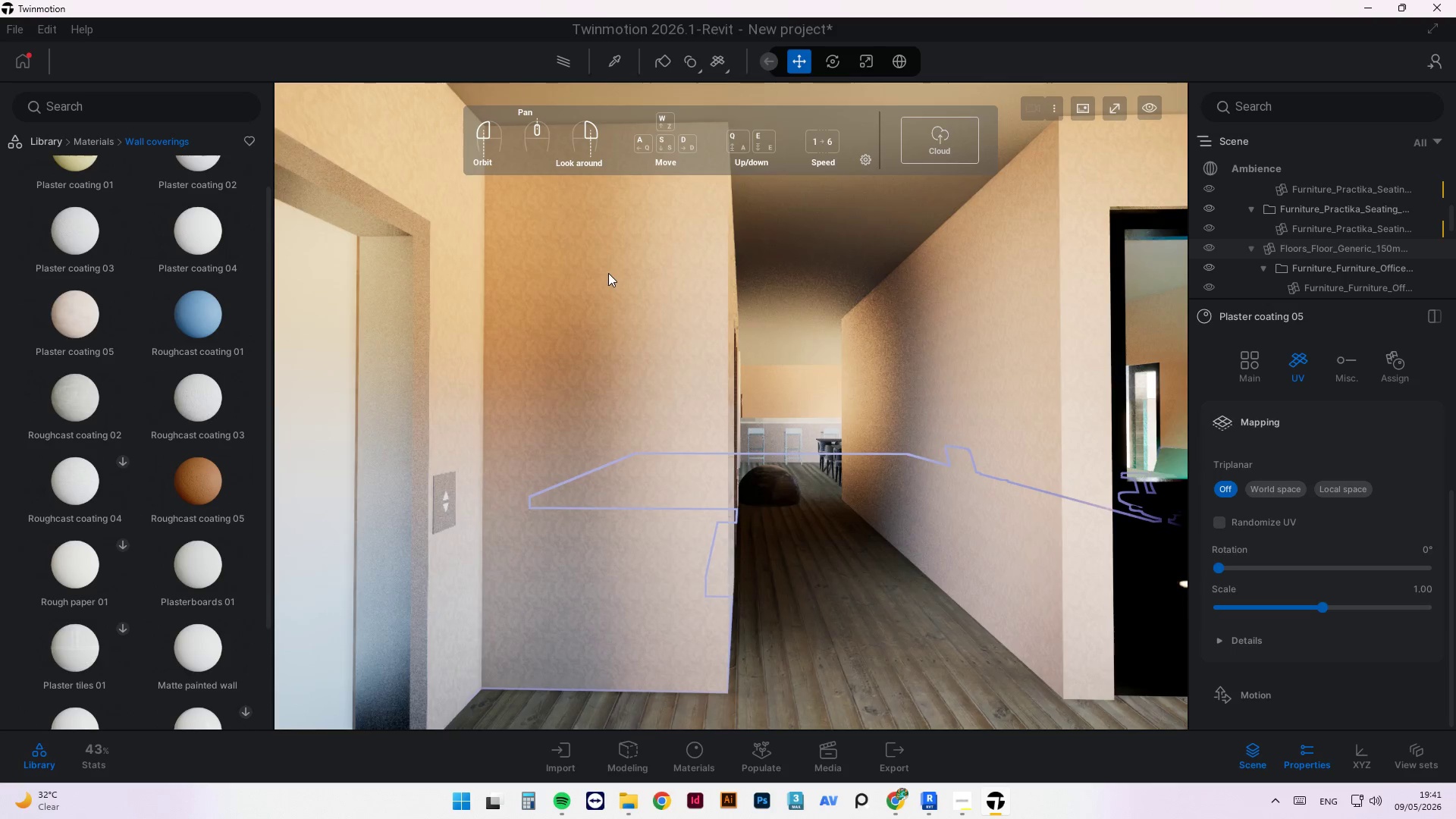 
scroll: coordinate [608, 276], scroll_direction: down, amount: 6.0
 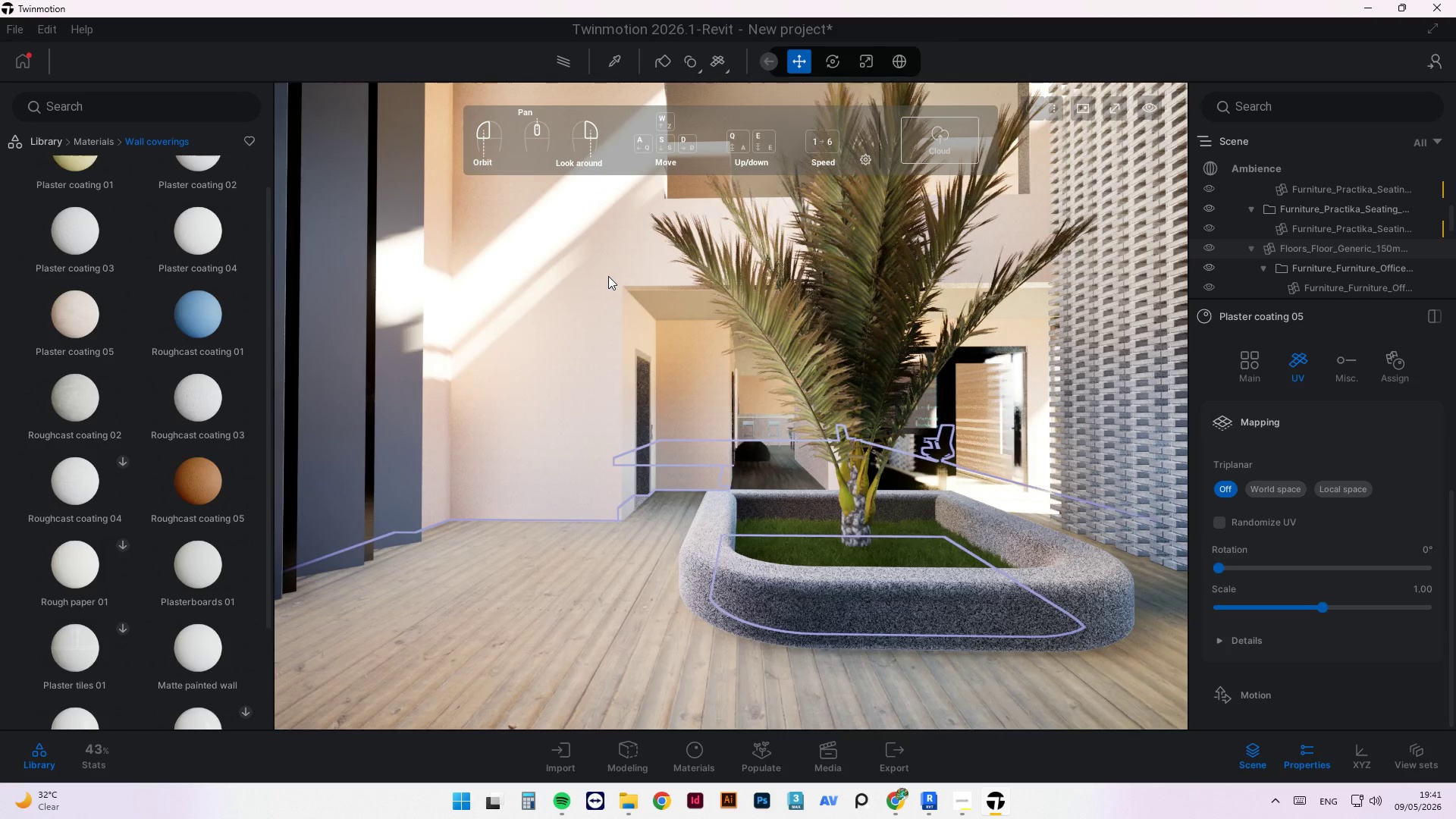 
scroll: coordinate [642, 308], scroll_direction: up, amount: 5.0
 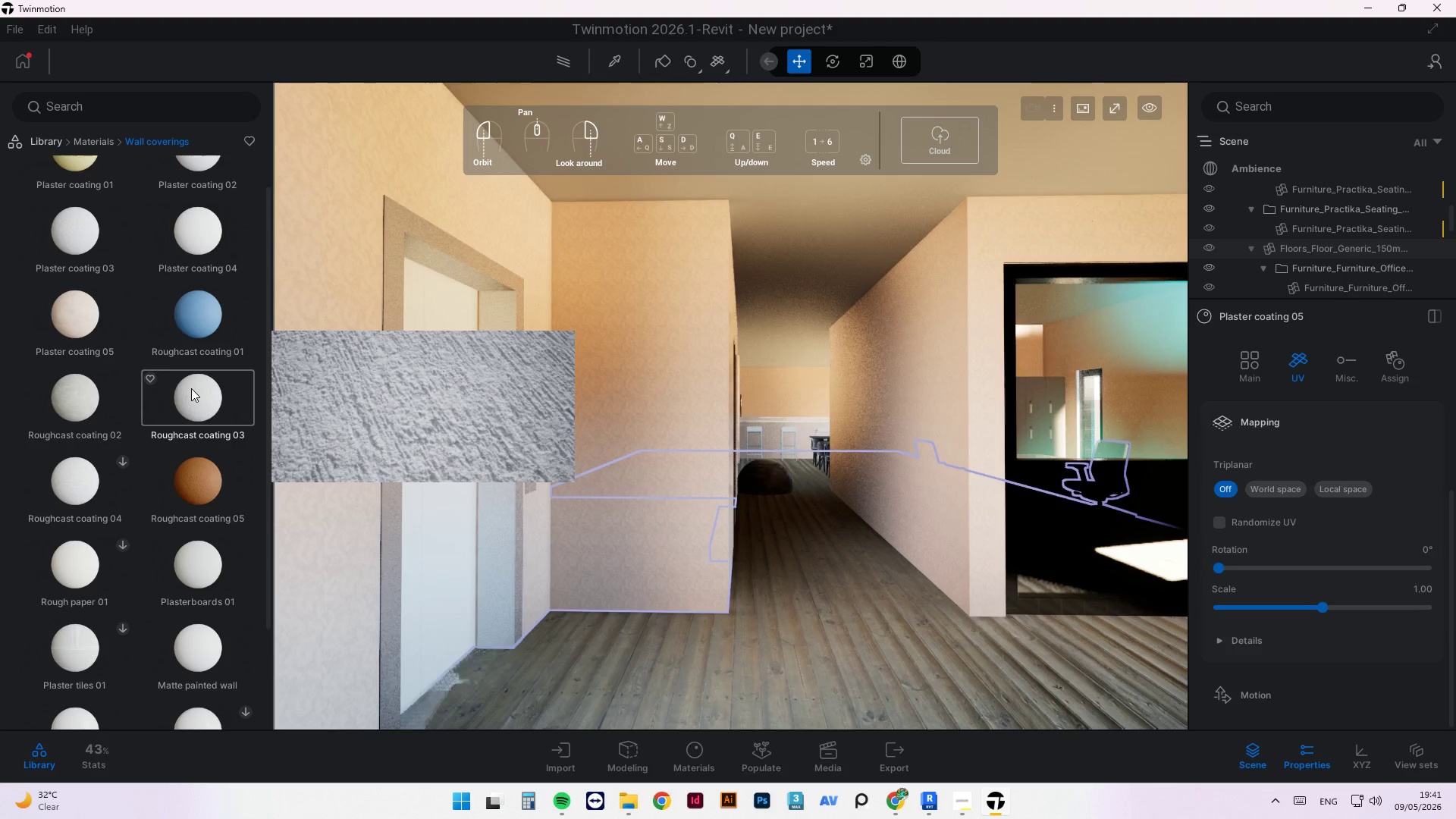 
wait(7.06)
 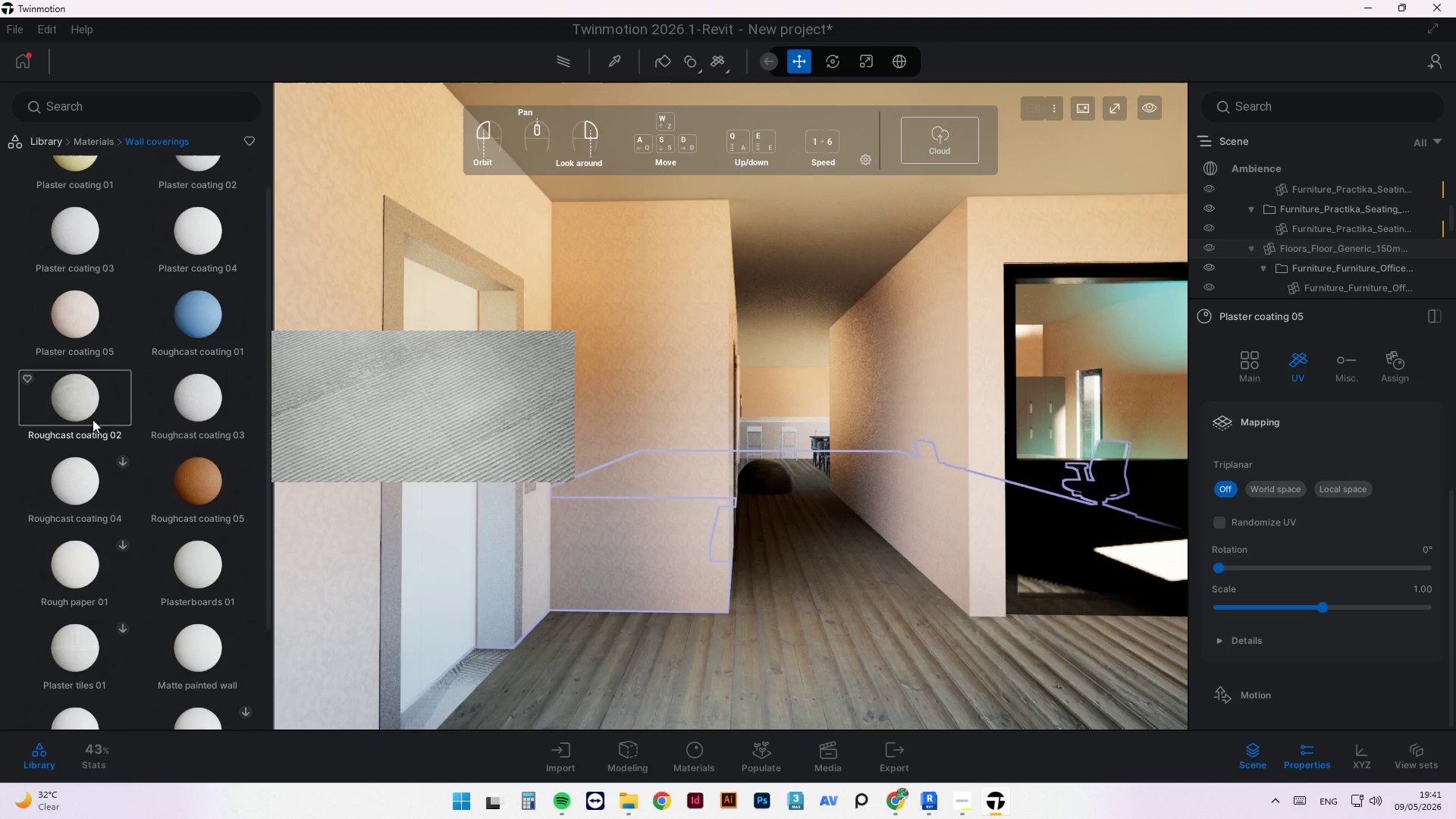 
mouse_move([111, 553])
 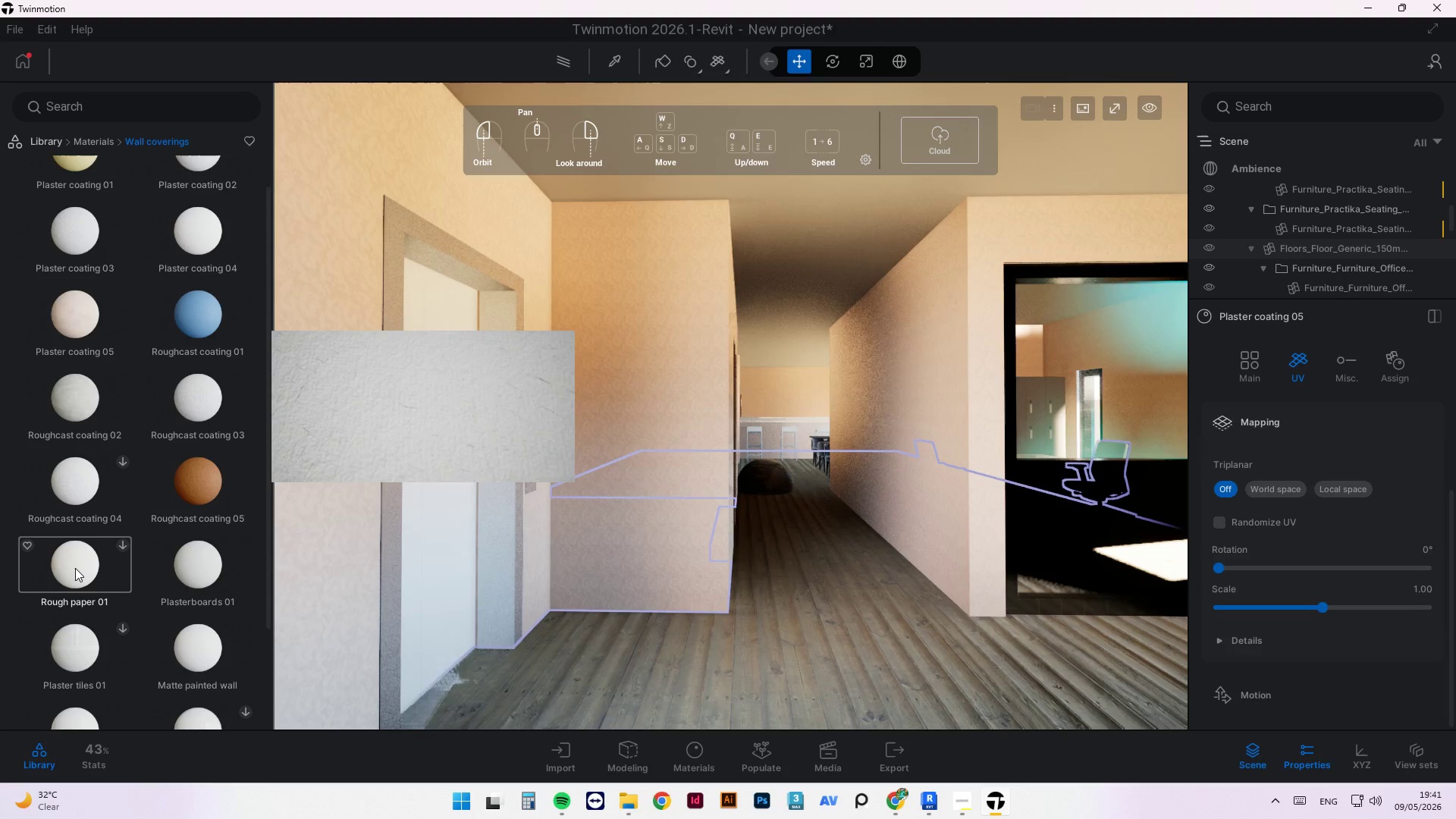 
left_click_drag(start_coordinate=[75, 568], to_coordinate=[698, 374])
 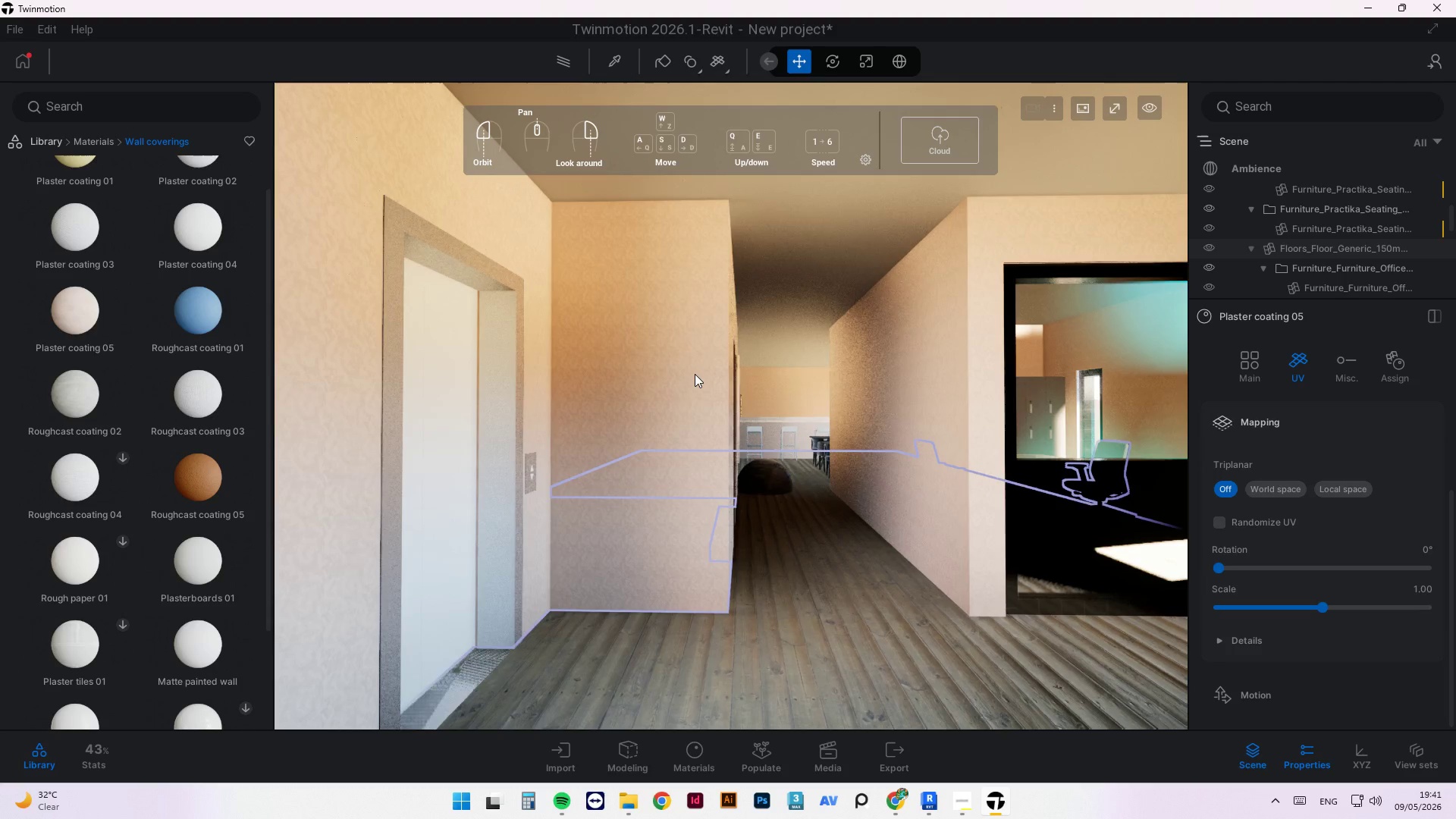 
scroll: coordinate [682, 375], scroll_direction: up, amount: 1.0
 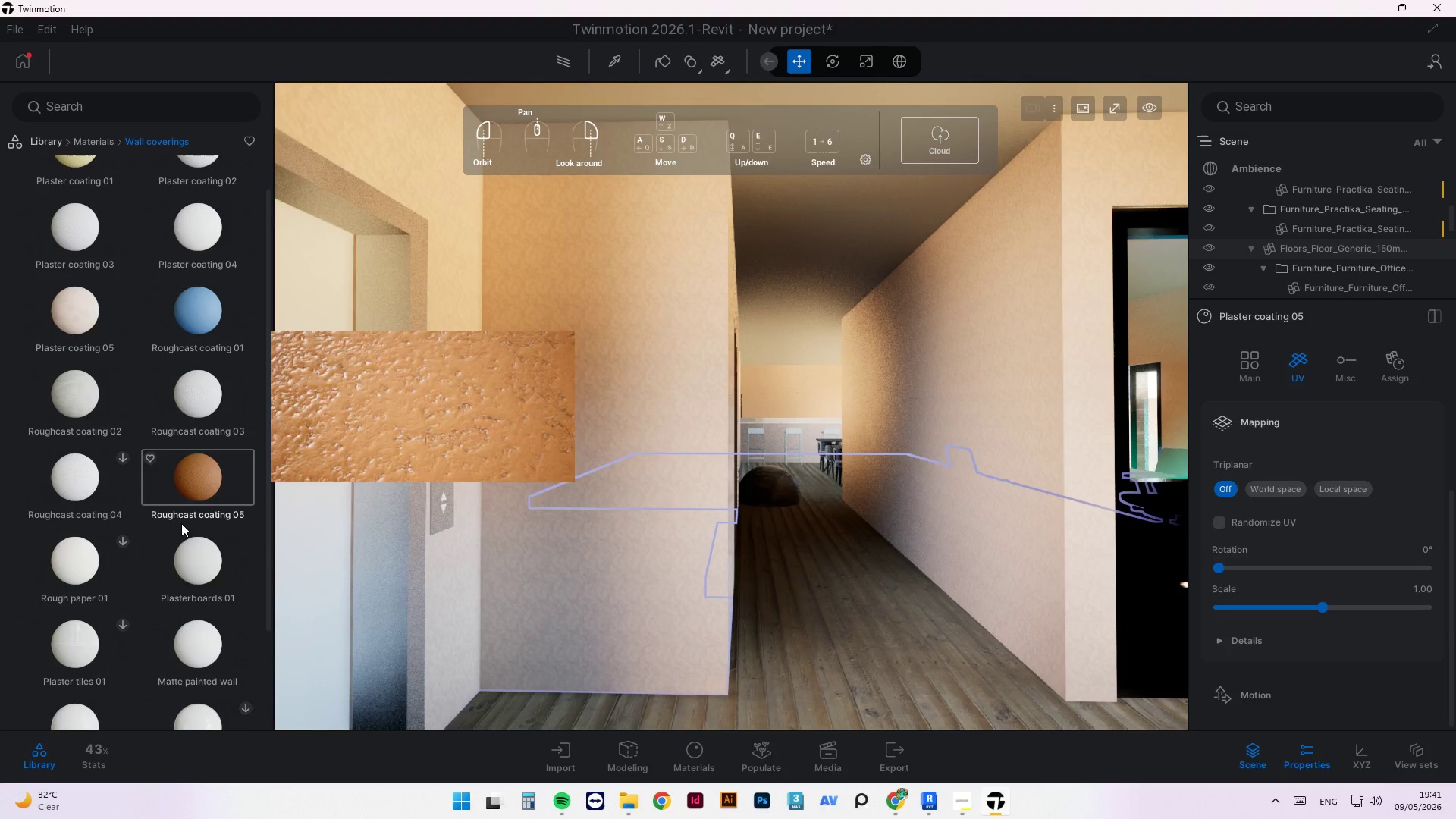 
scroll: coordinate [140, 444], scroll_direction: down, amount: 3.0
 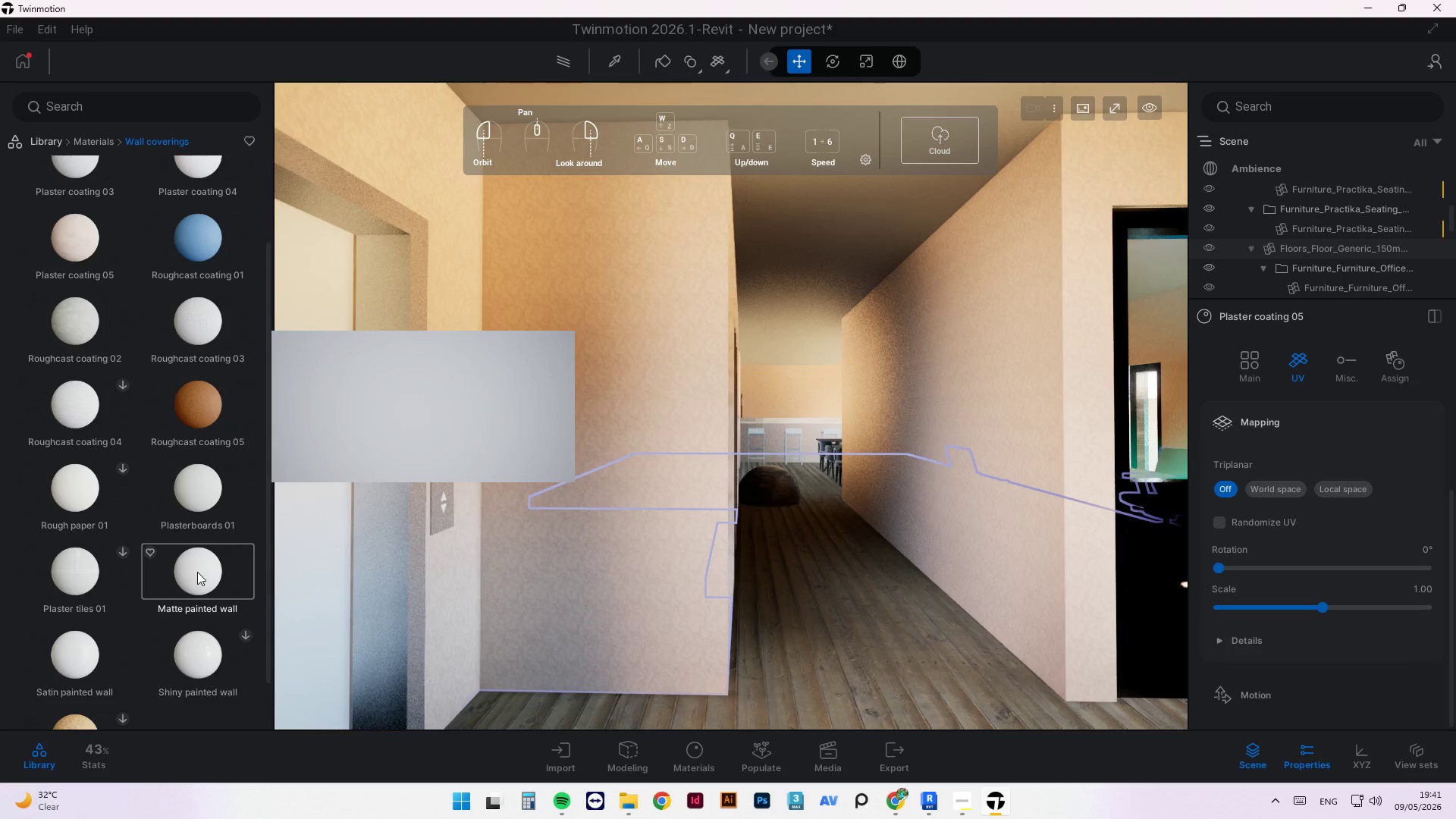 
wait(7.12)
 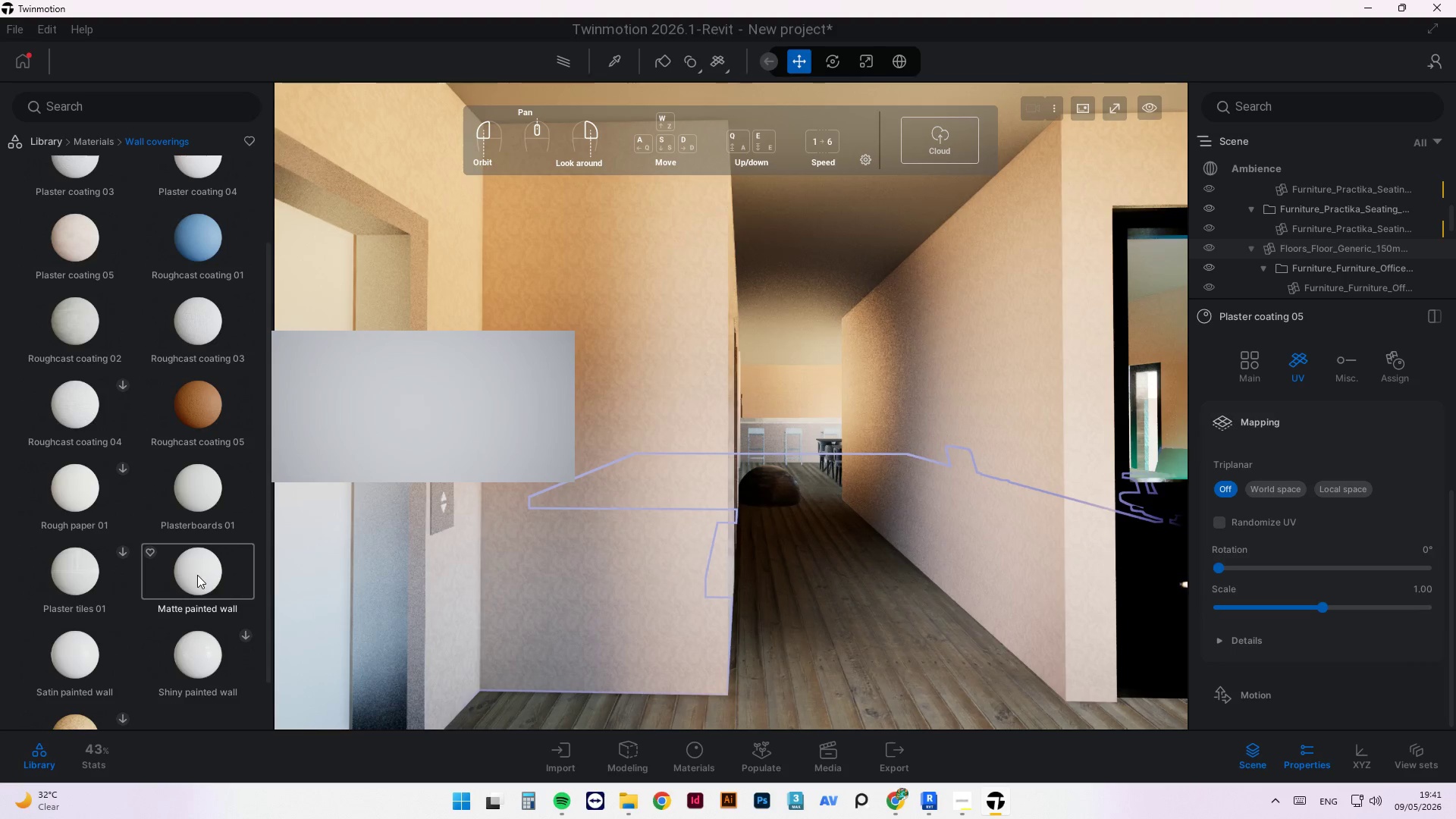 
left_click_drag(start_coordinate=[196, 570], to_coordinate=[570, 326])
 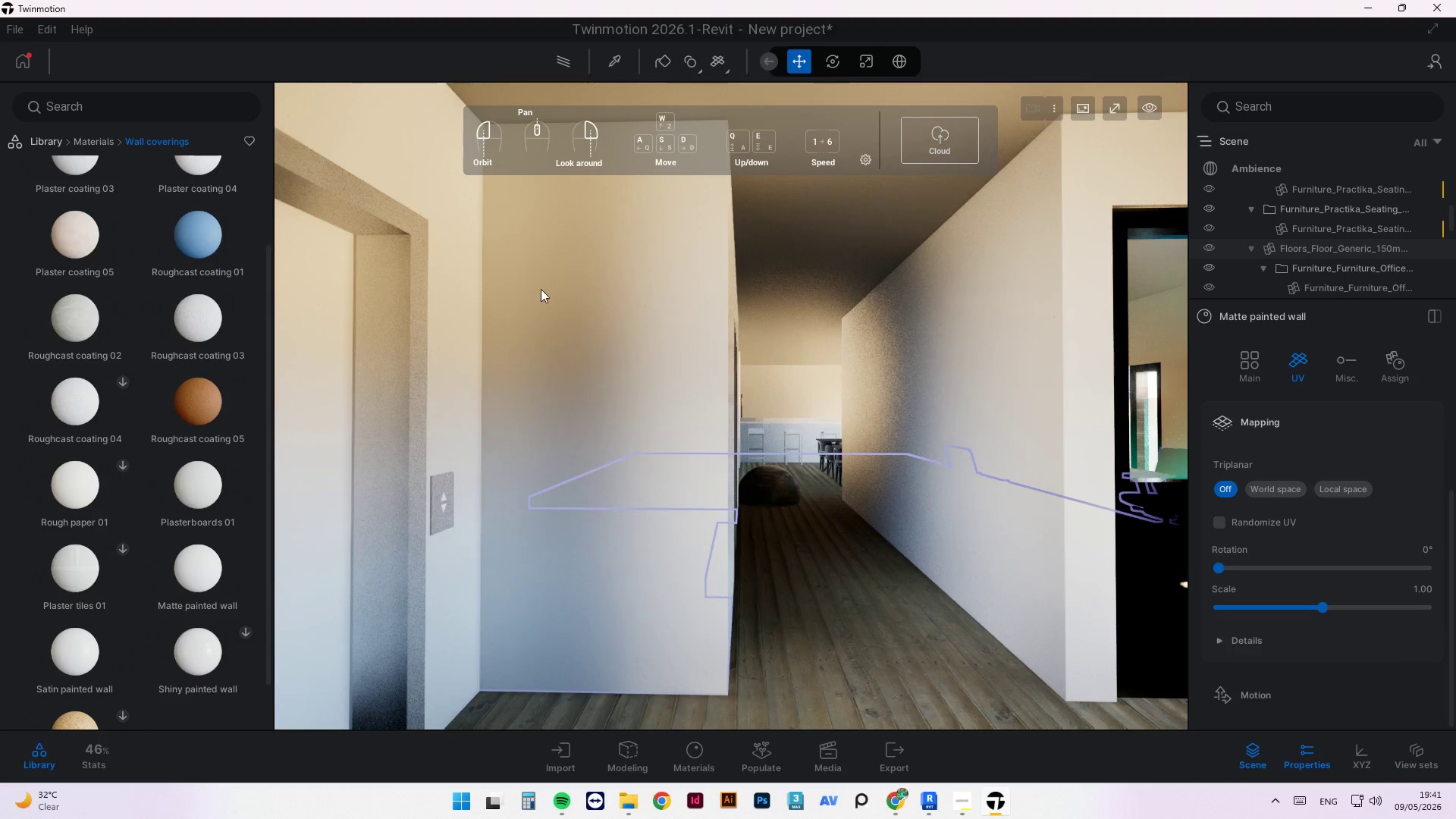 
scroll: coordinate [500, 302], scroll_direction: down, amount: 3.0
 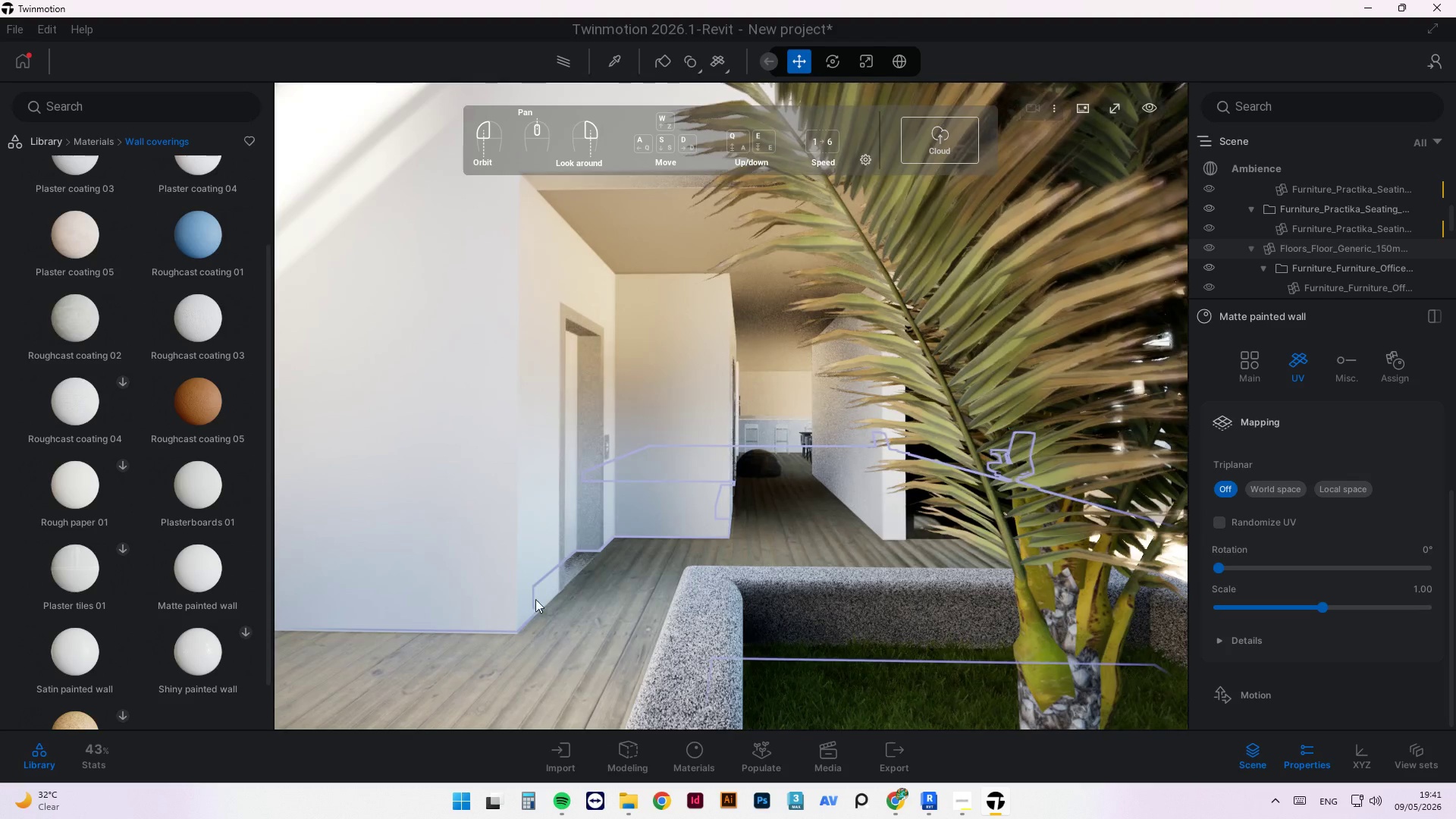 
scroll: coordinate [566, 479], scroll_direction: up, amount: 3.0
 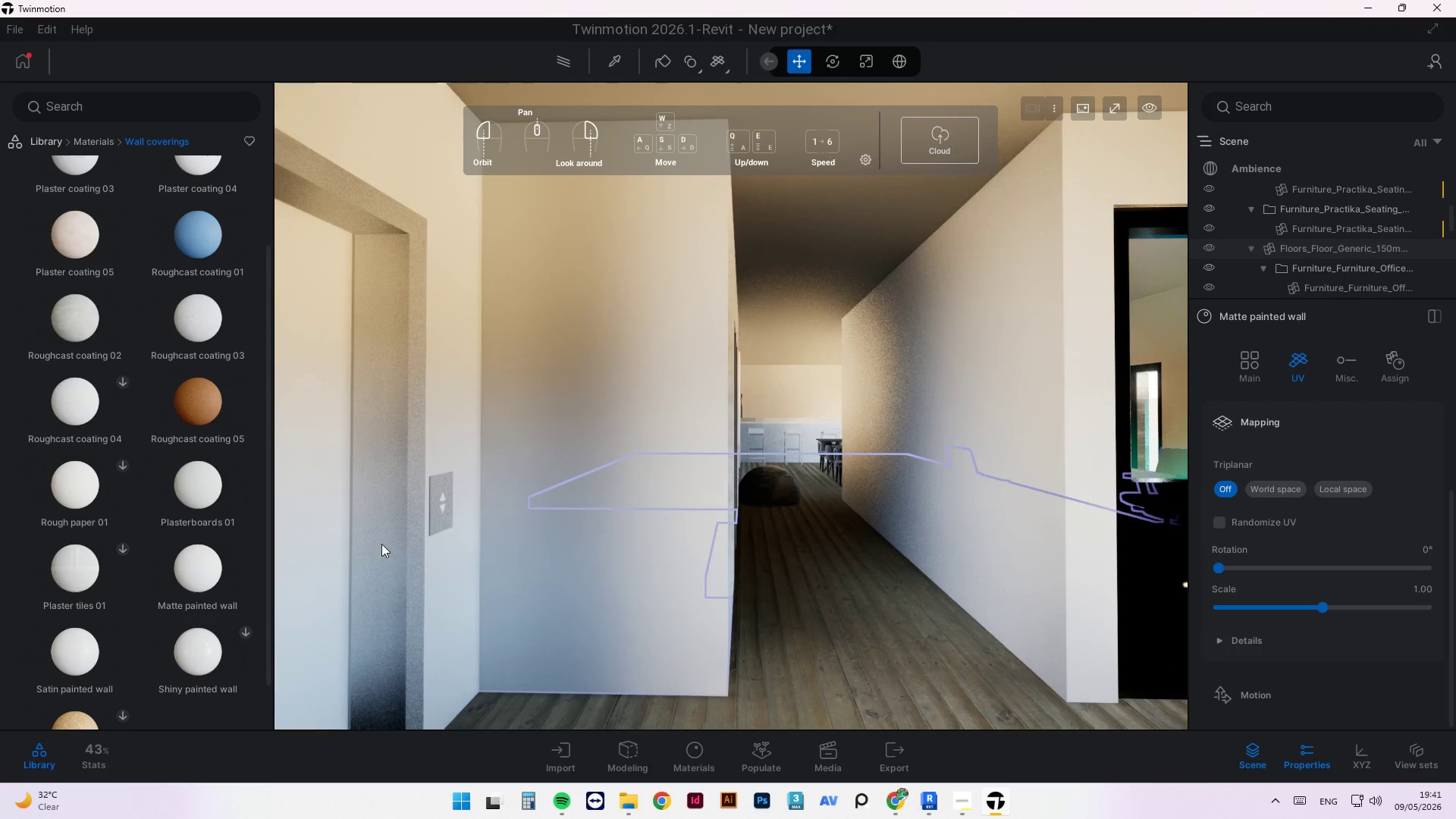 
scroll: coordinate [741, 442], scroll_direction: down, amount: 4.0
 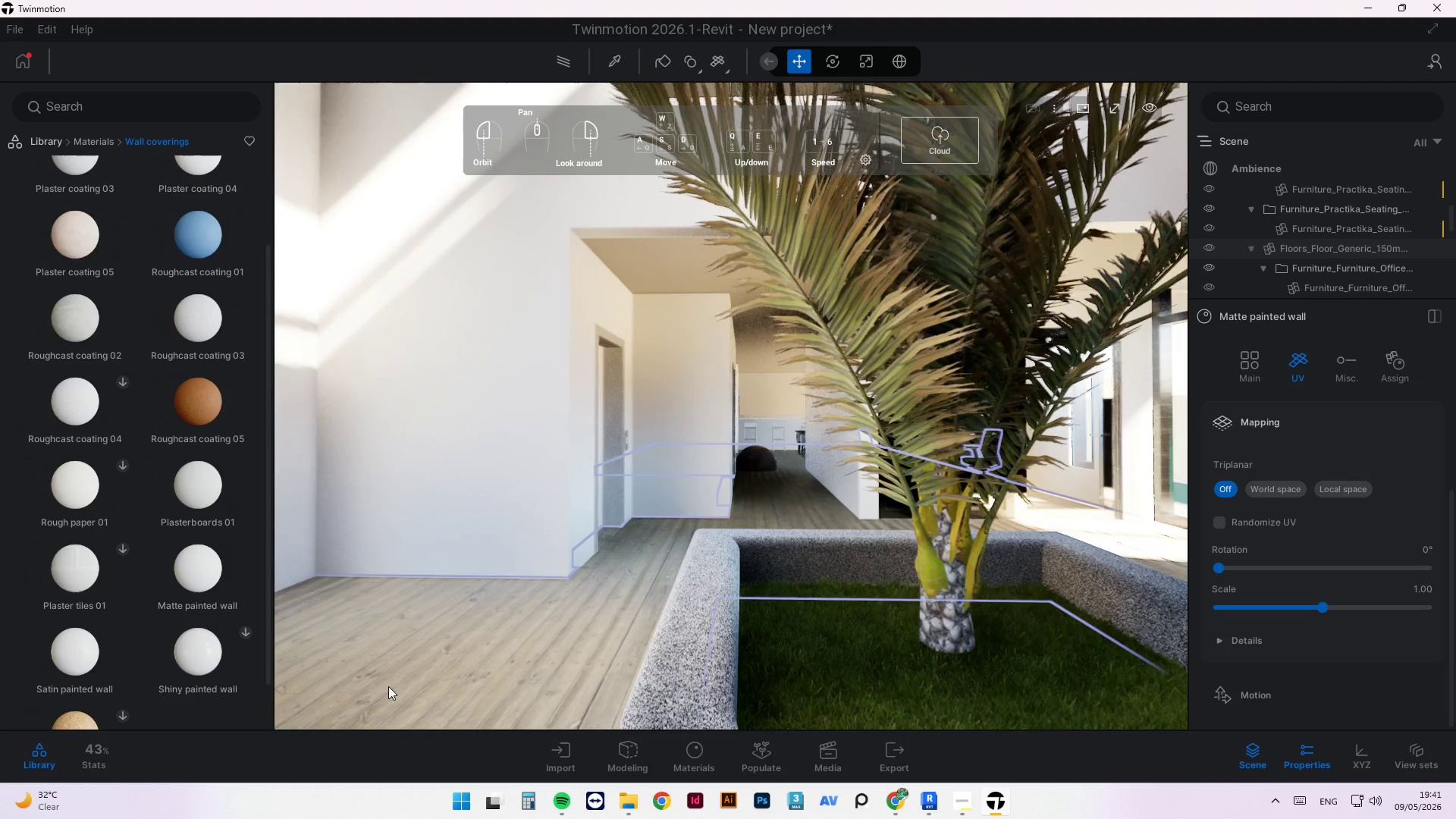 
scroll: coordinate [606, 689], scroll_direction: up, amount: 2.0
 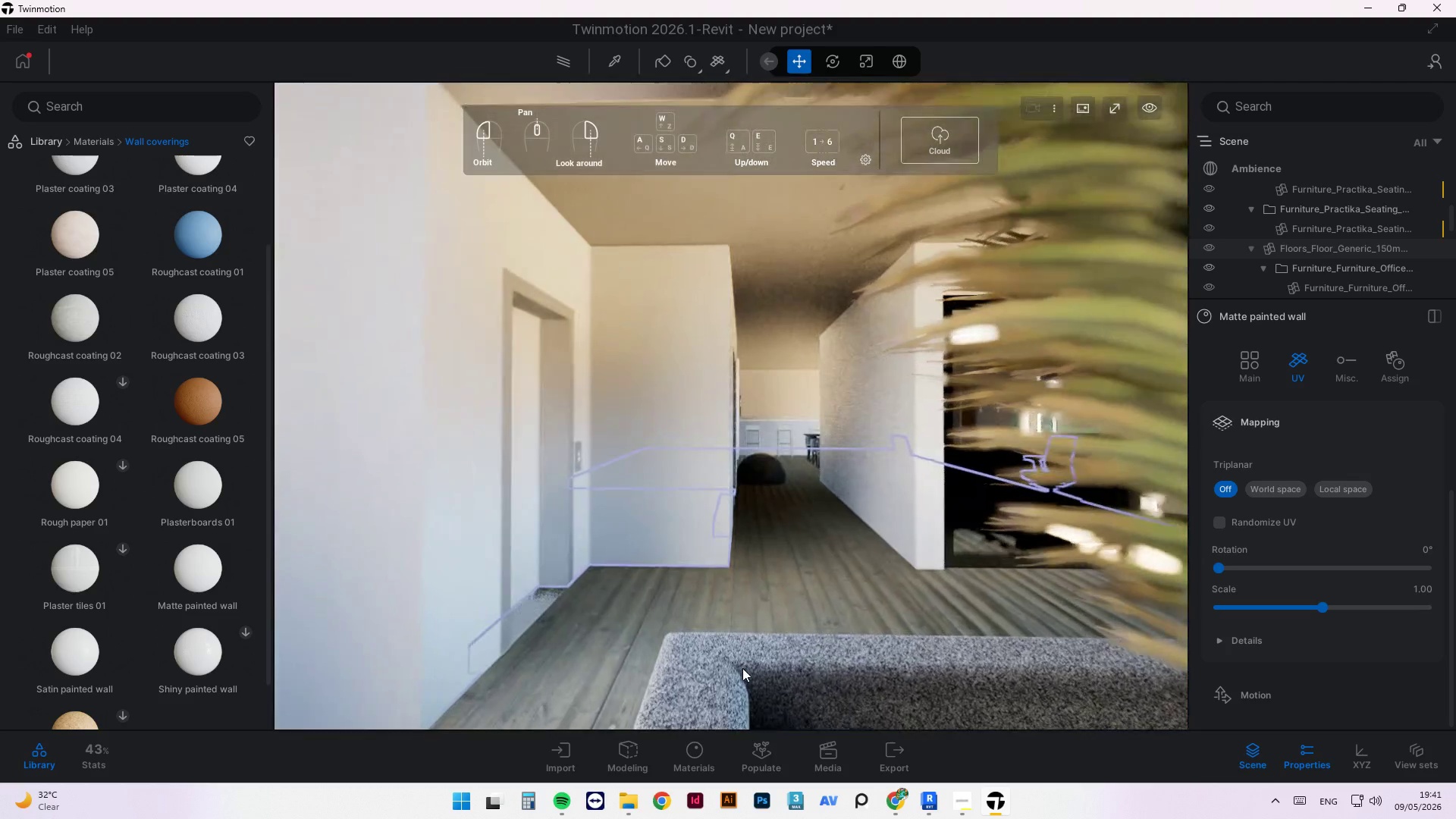 
scroll: coordinate [674, 411], scroll_direction: down, amount: 5.0
 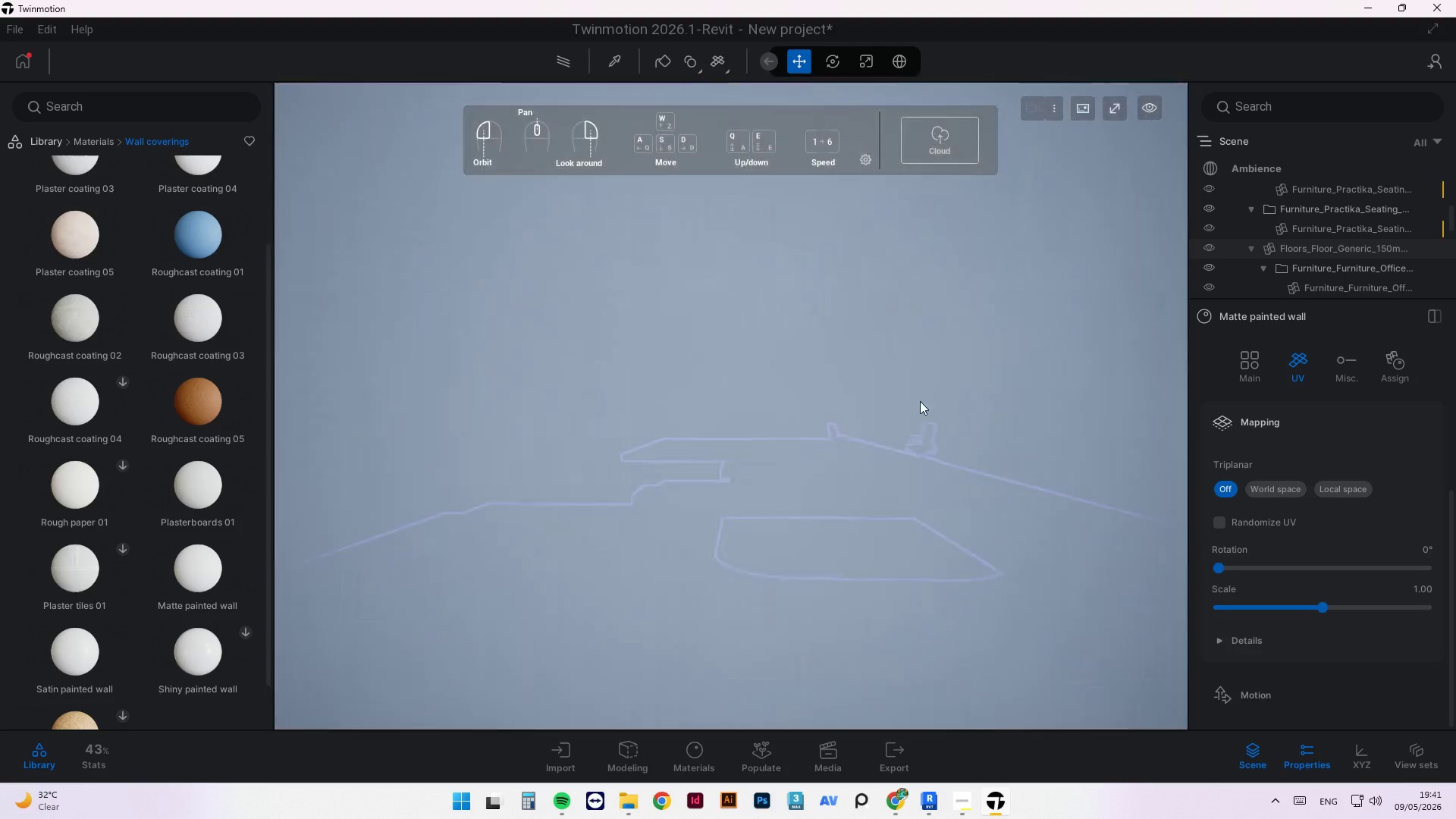 
scroll: coordinate [910, 418], scroll_direction: up, amount: 3.0
 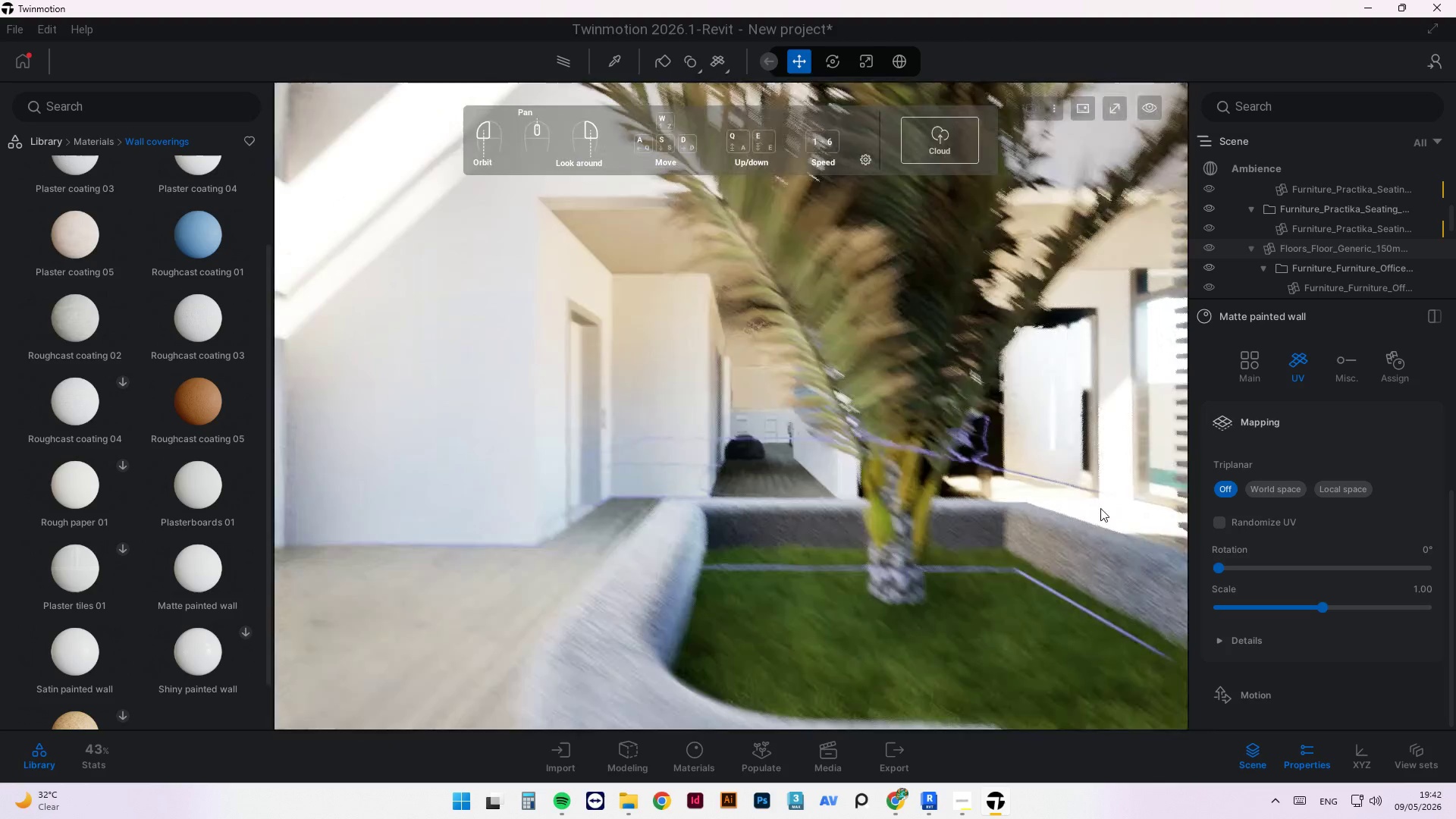 
wait(9.51)
 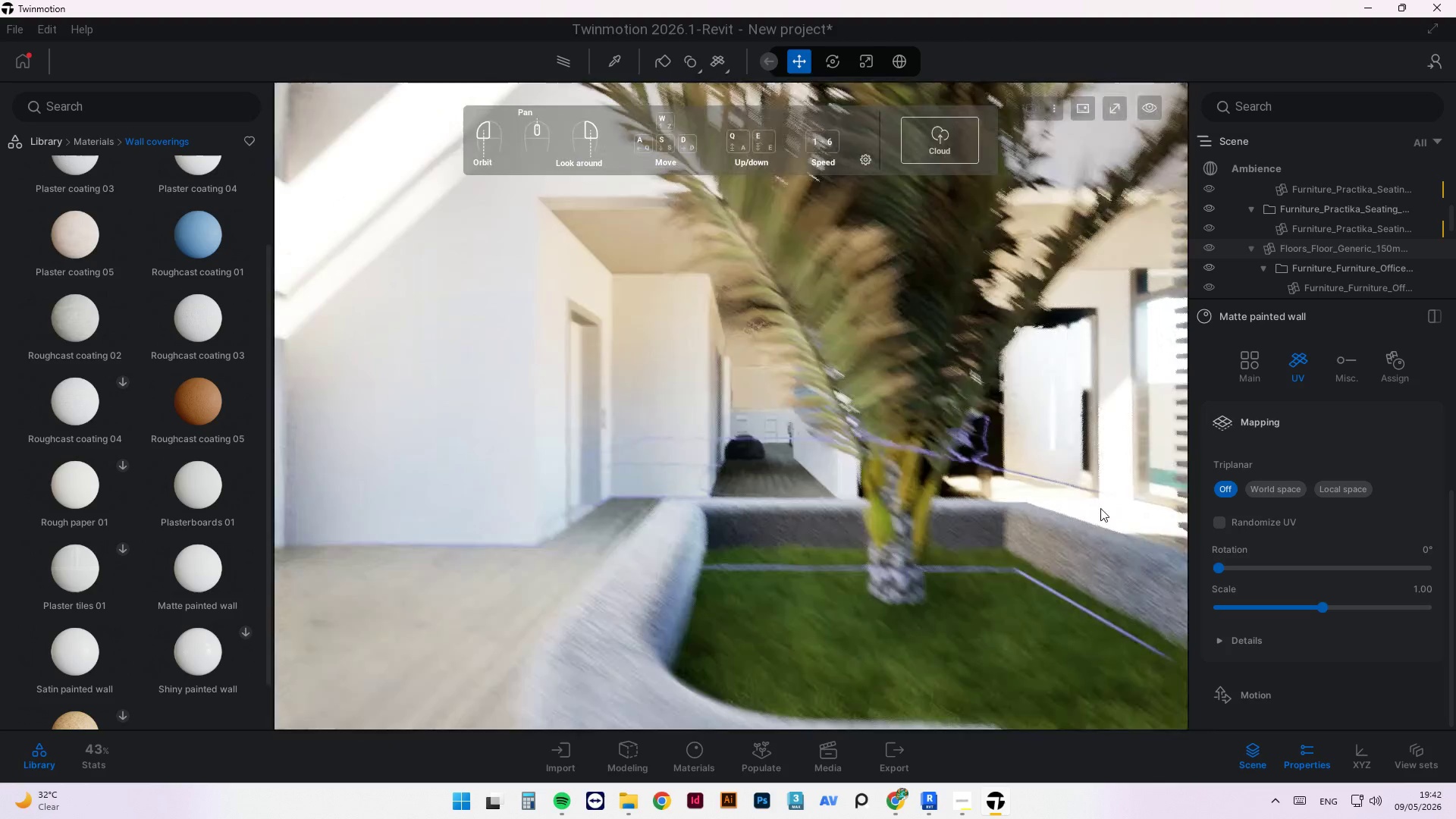 
left_click([703, 526])
 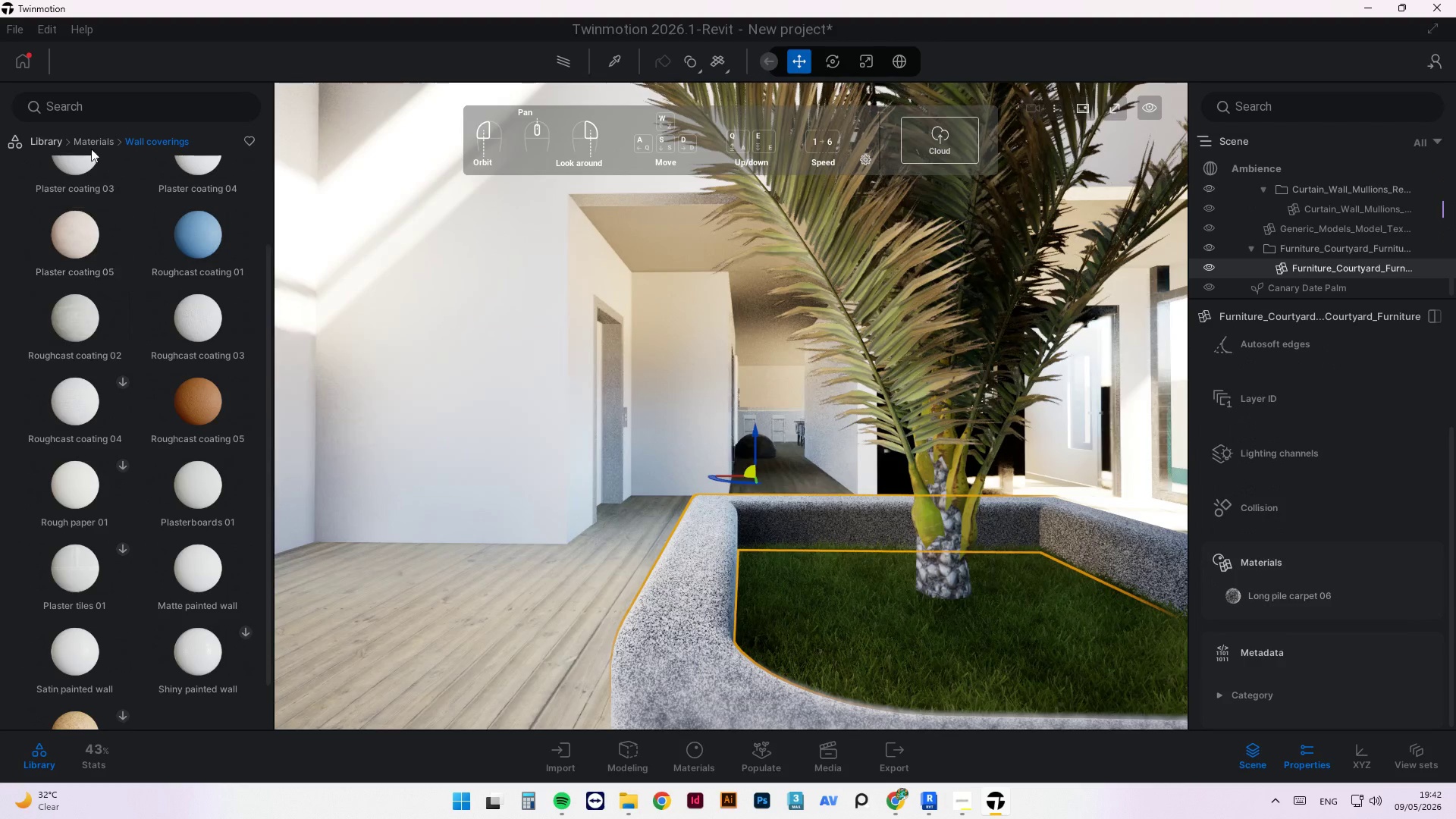 
left_click([88, 143])
 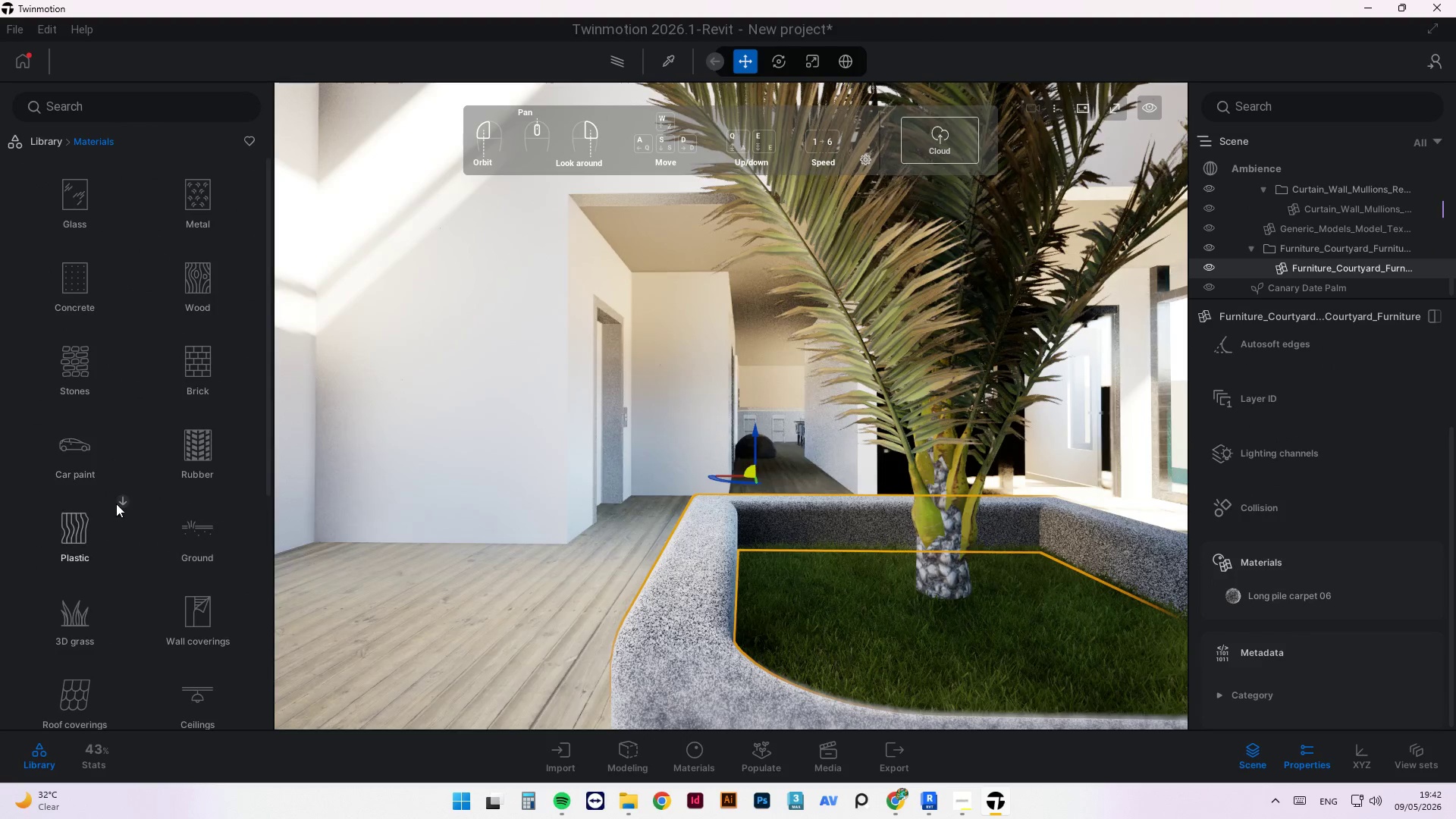 
left_click([179, 554])
 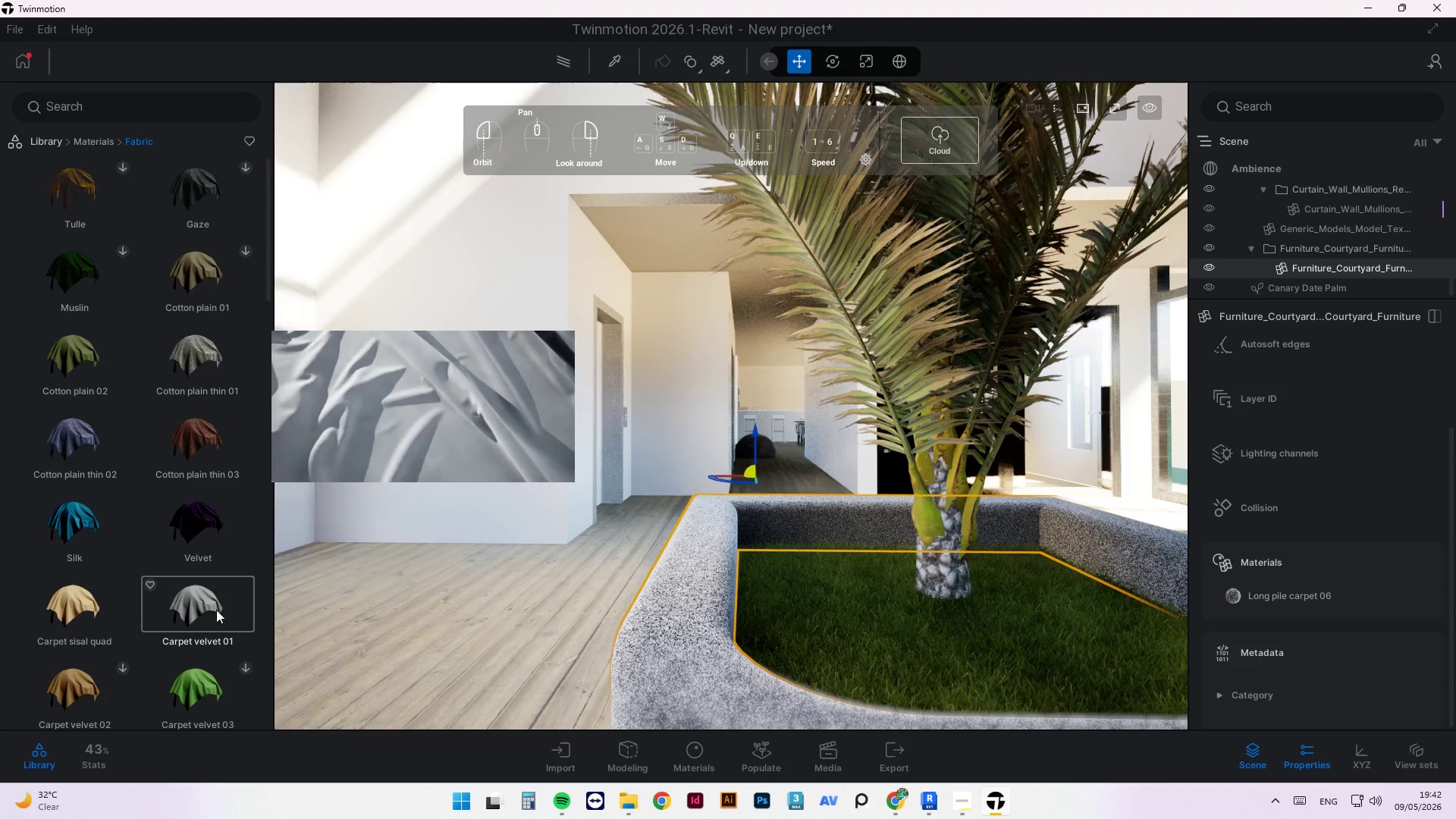 
scroll: coordinate [182, 593], scroll_direction: down, amount: 13.0
 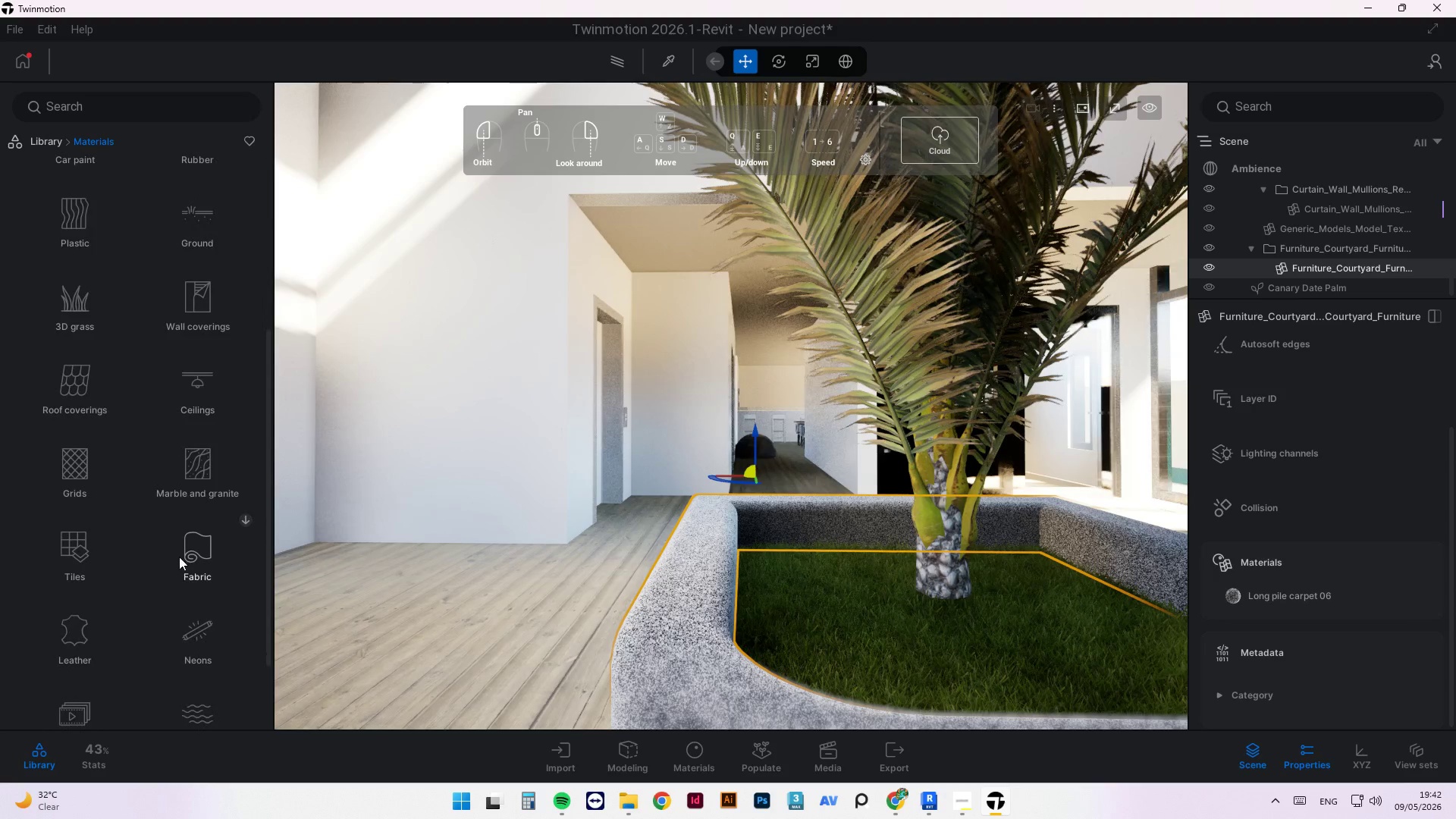 
wait(6.4)
 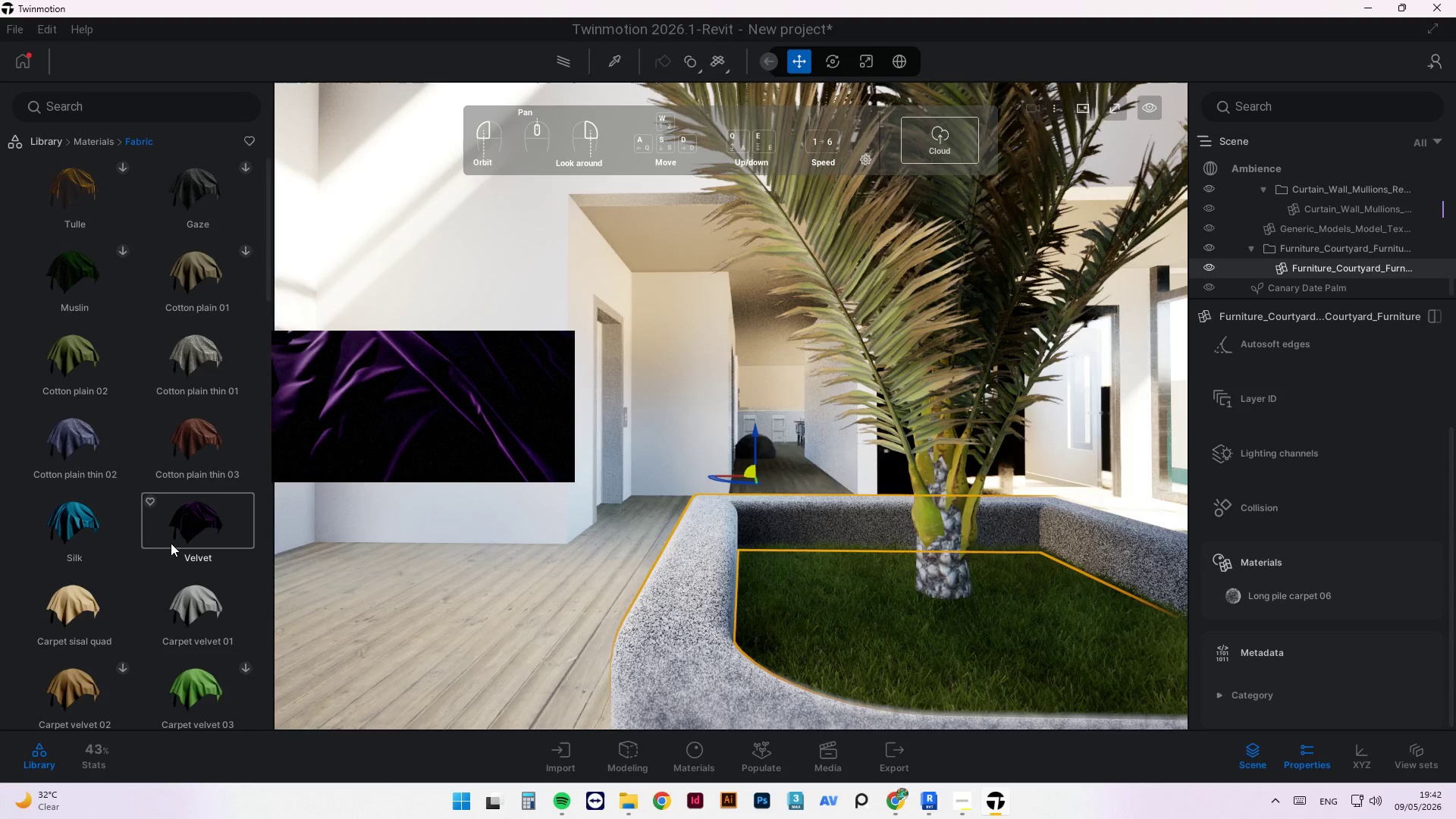 
left_click_drag(start_coordinate=[205, 601], to_coordinate=[667, 634])
 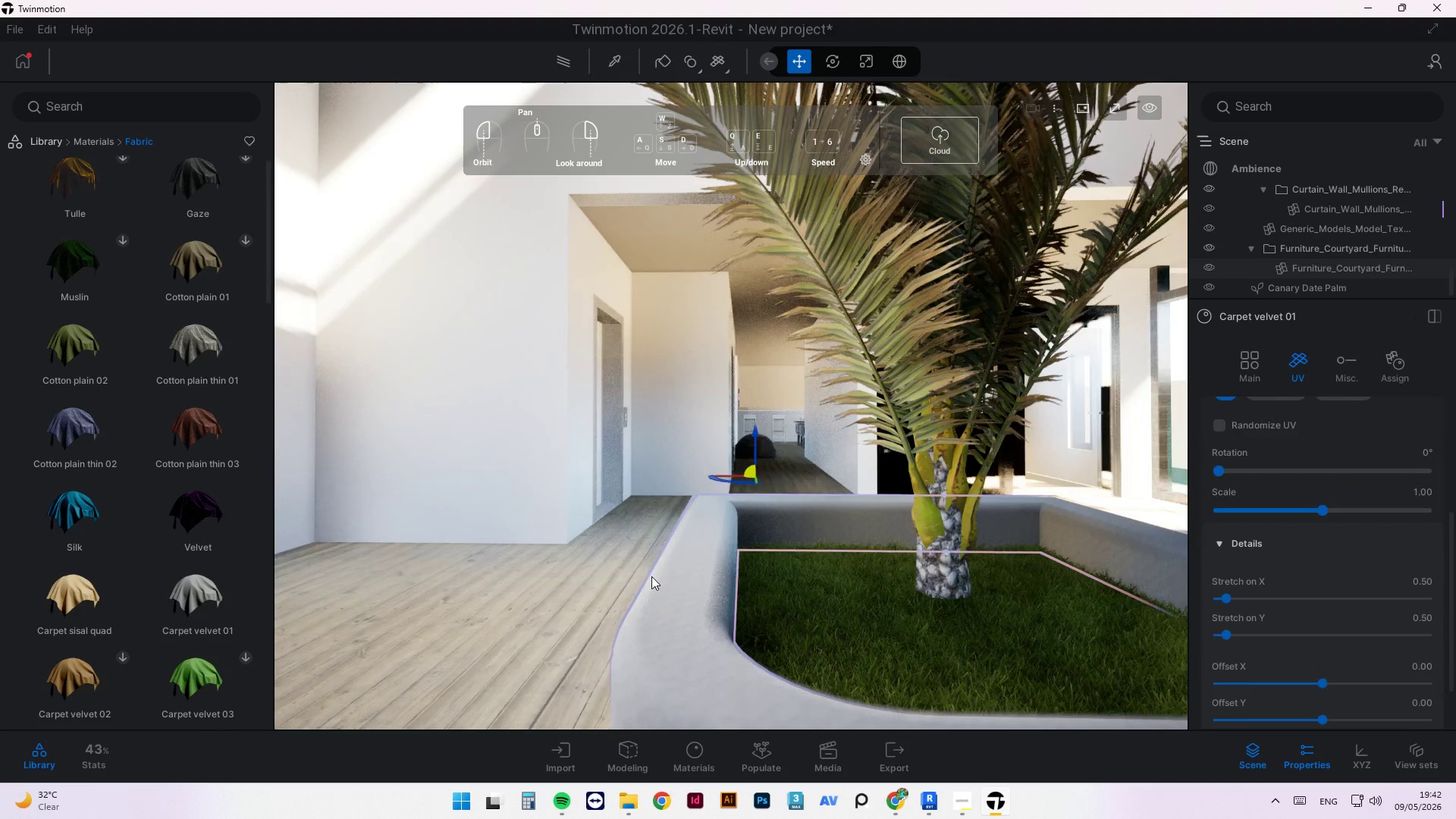 
scroll: coordinate [679, 560], scroll_direction: up, amount: 2.0
 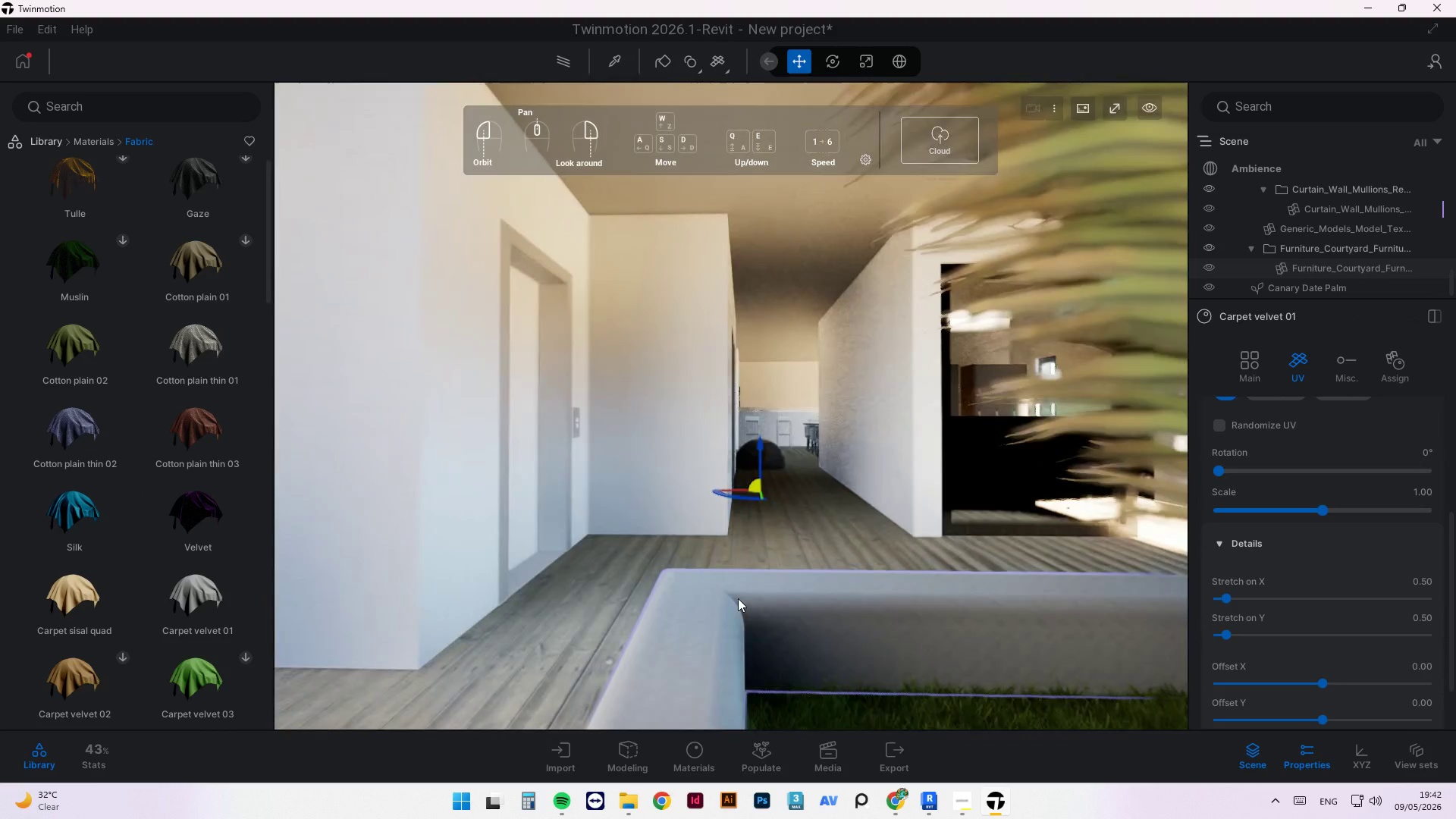 
scroll: coordinate [726, 521], scroll_direction: down, amount: 2.0
 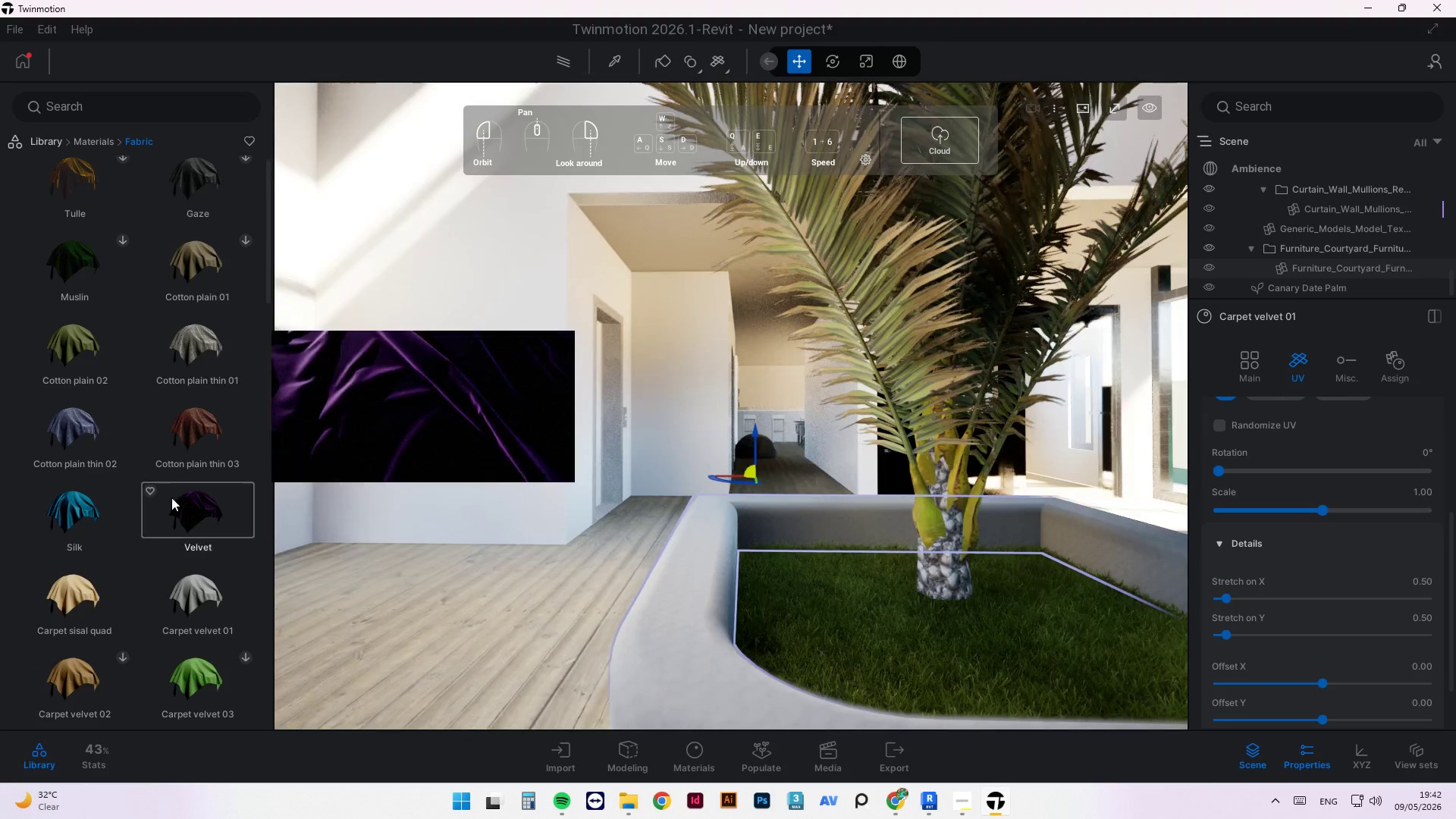 
mouse_move([74, 577])
 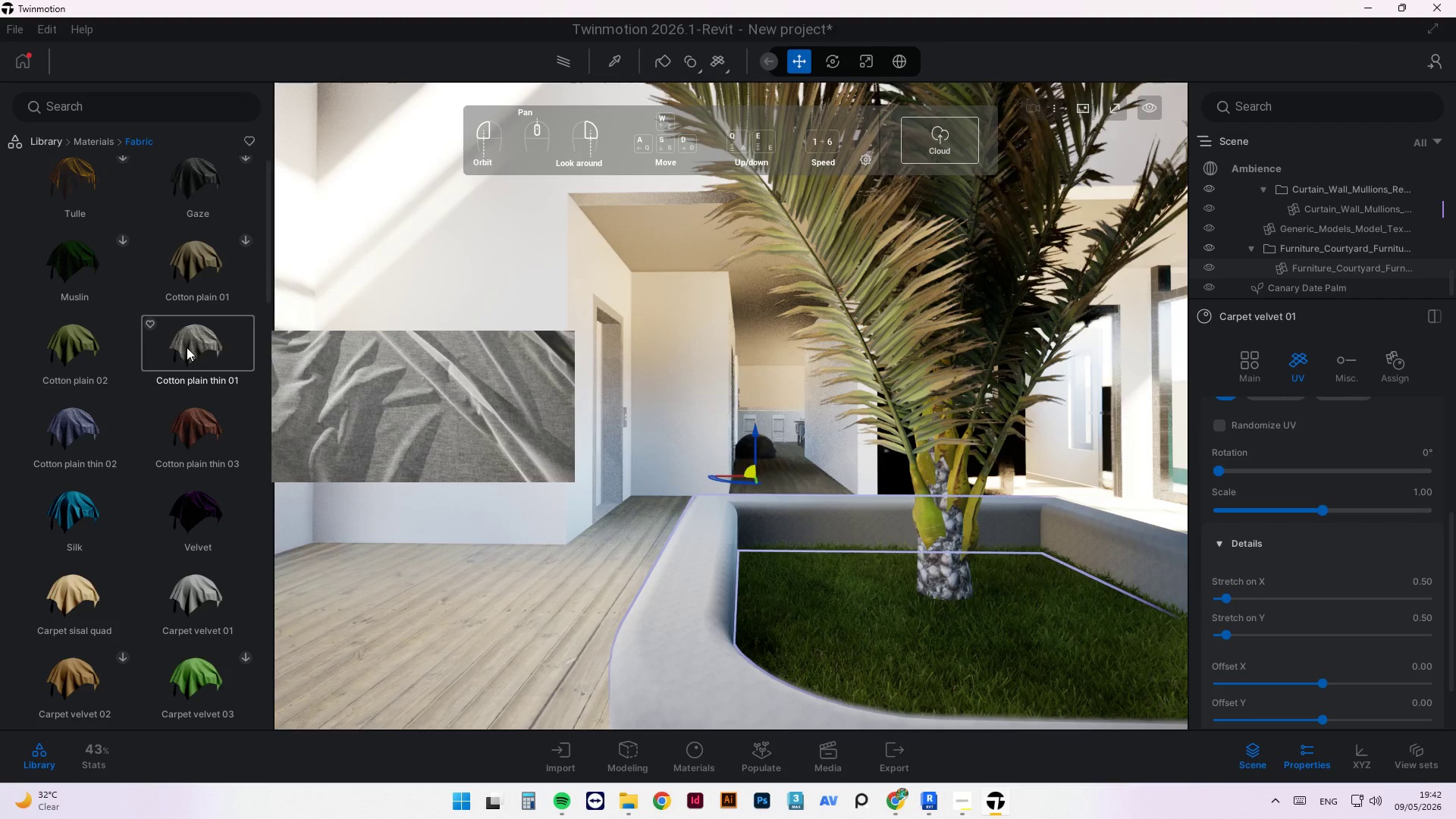 
scroll: coordinate [191, 659], scroll_direction: down, amount: 5.0
 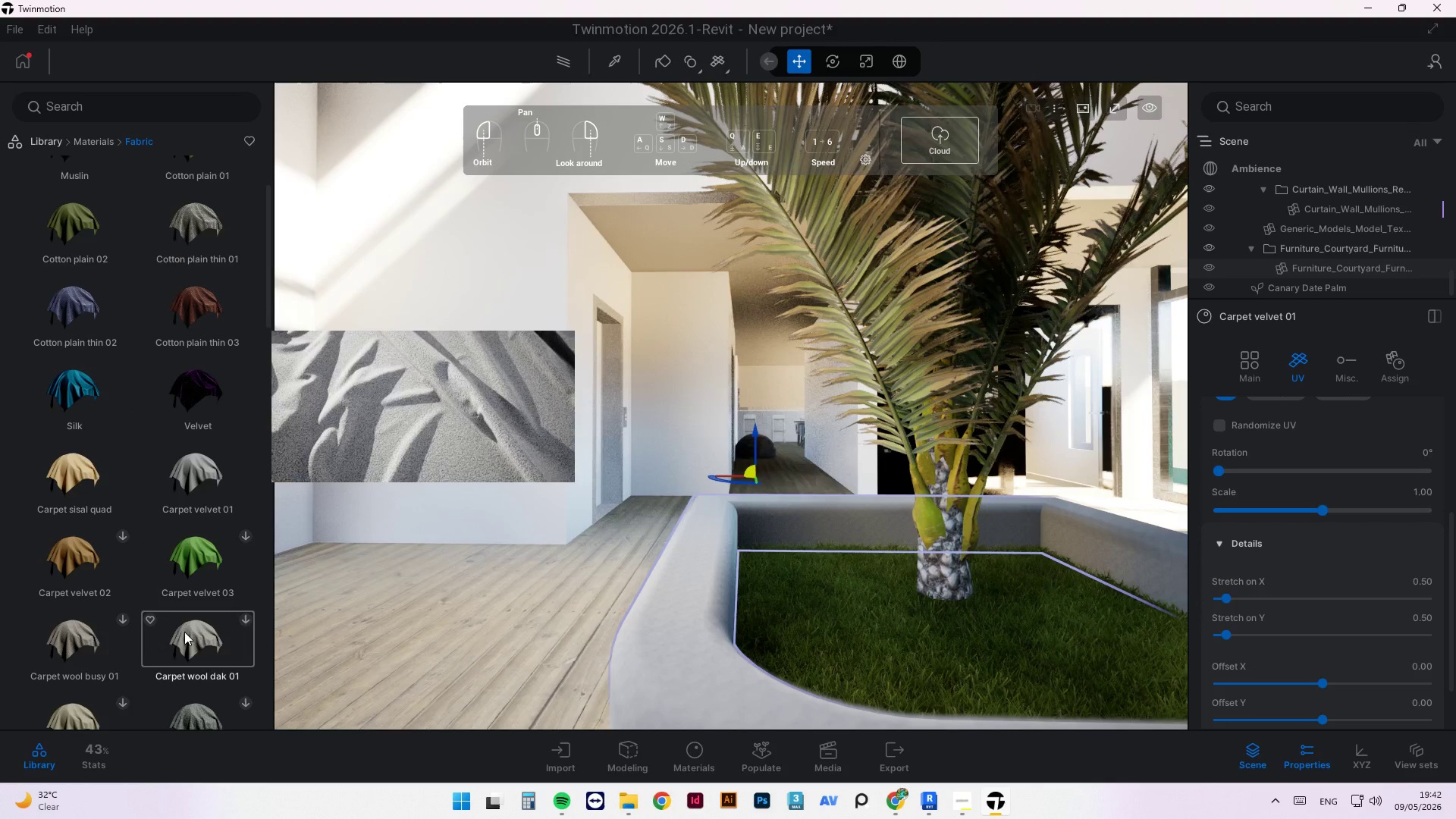 
mouse_move([94, 628])
 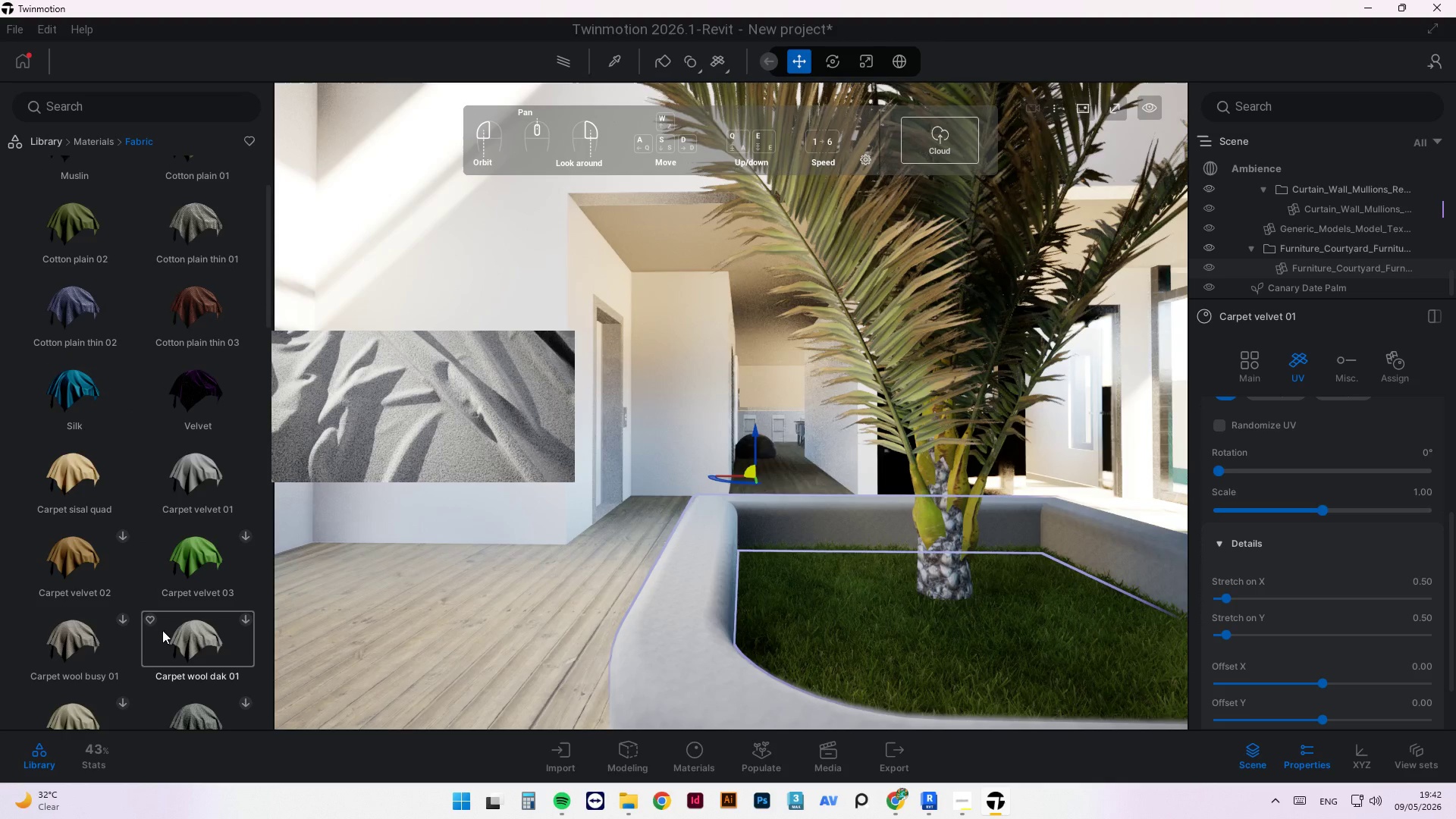 
left_click_drag(start_coordinate=[162, 630], to_coordinate=[714, 636])
 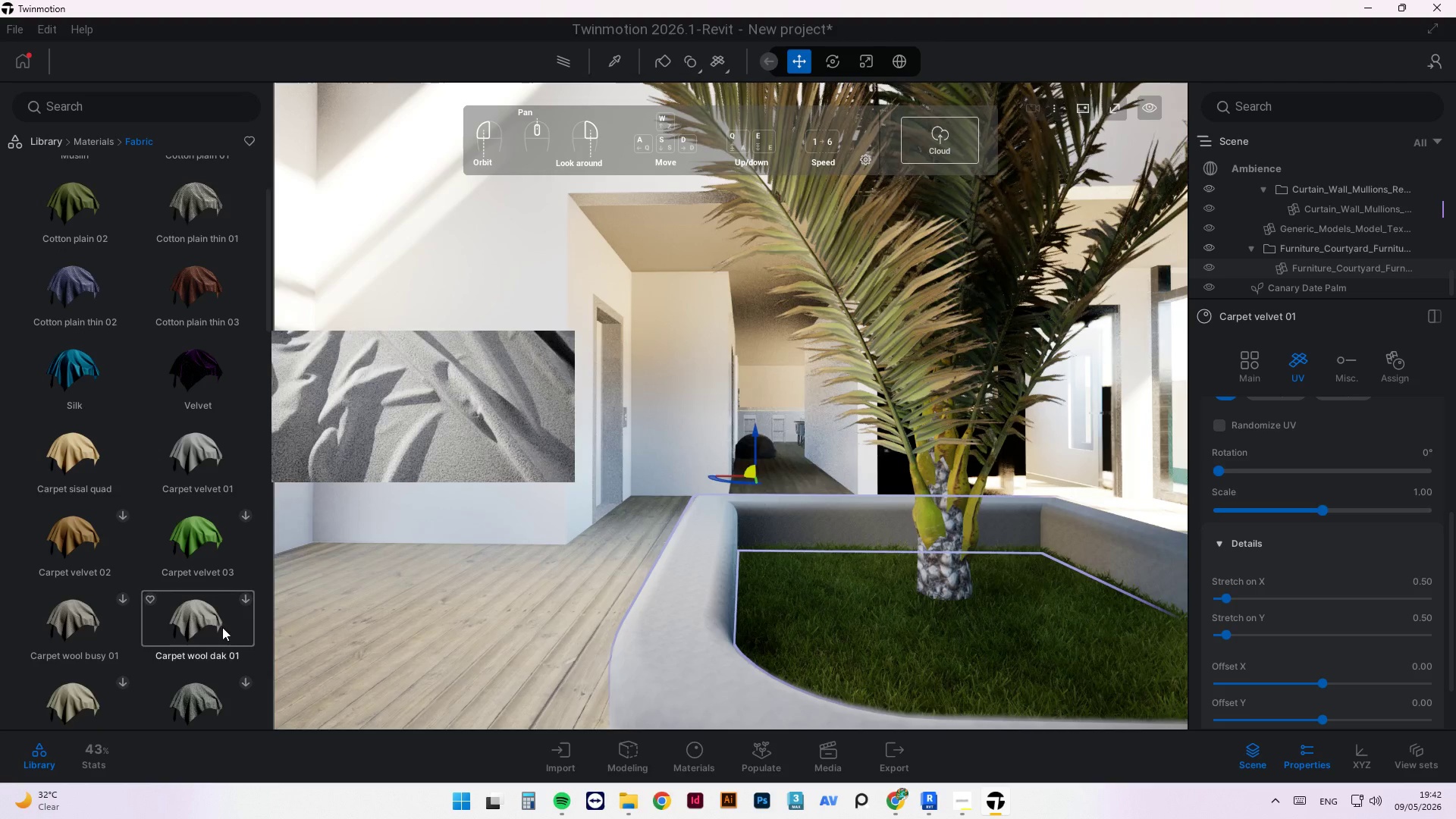 
left_click_drag(start_coordinate=[209, 629], to_coordinate=[685, 587])
 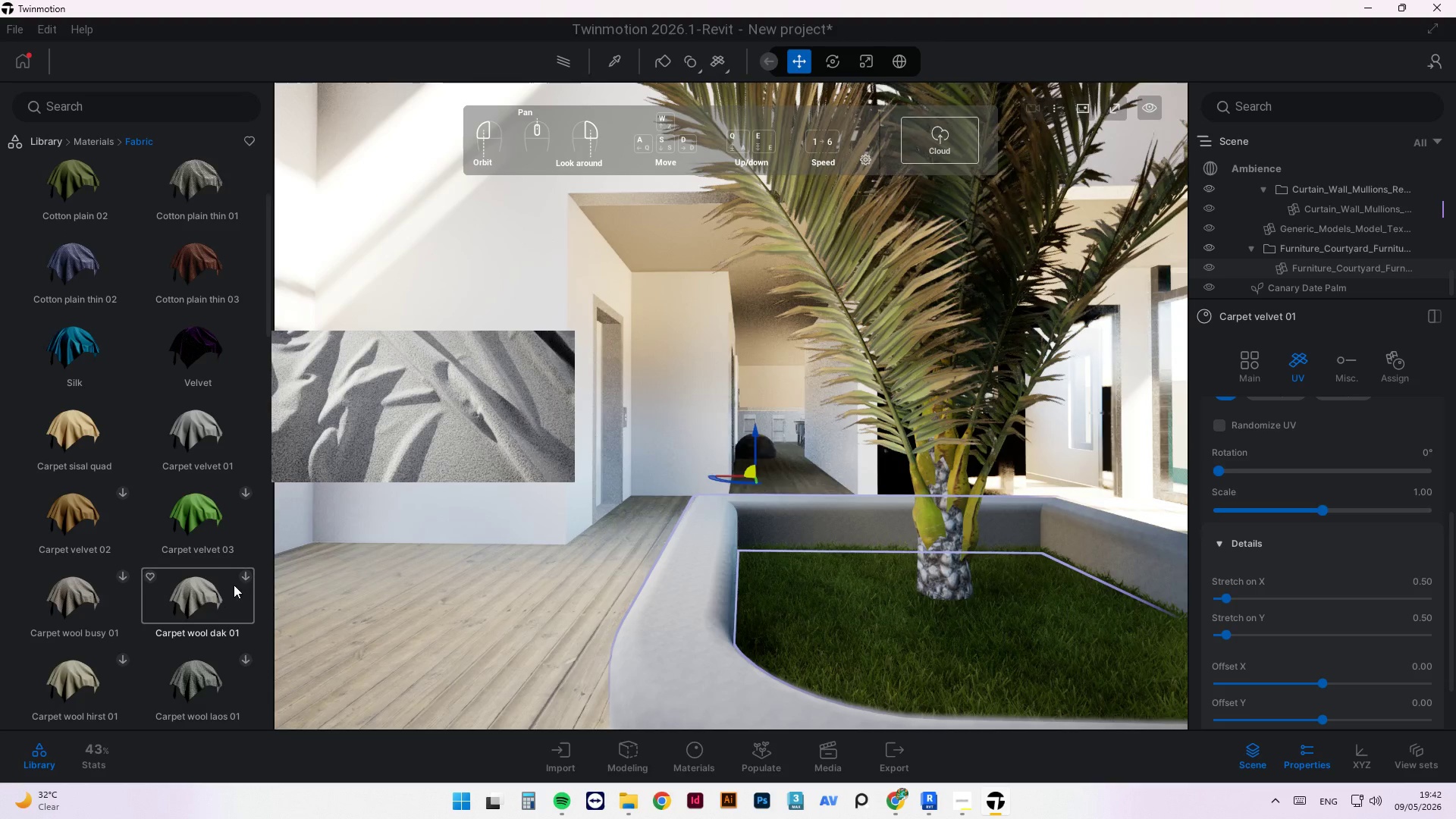 
left_click([241, 579])
 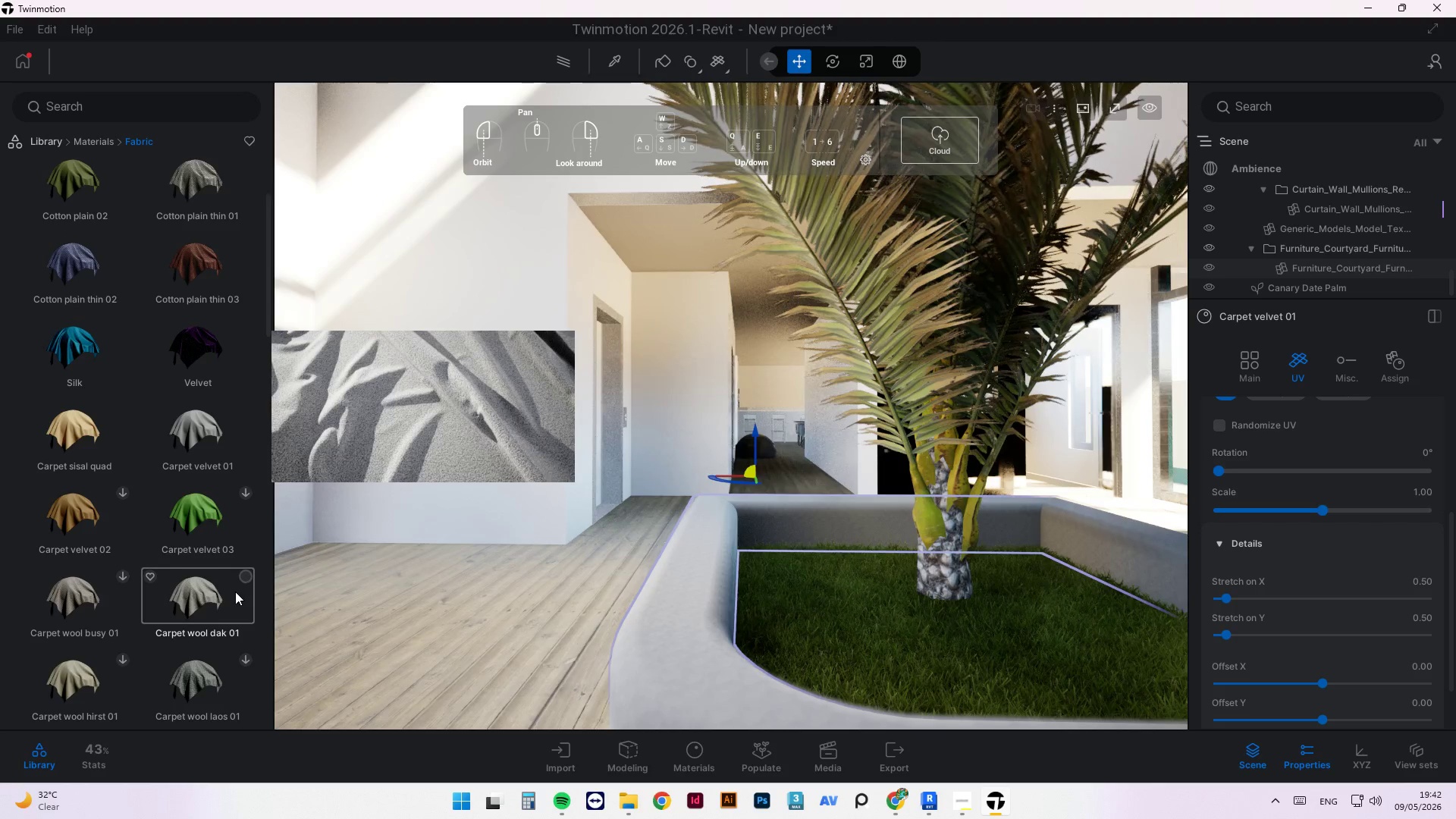 
scroll: coordinate [107, 606], scroll_direction: down, amount: 30.0
 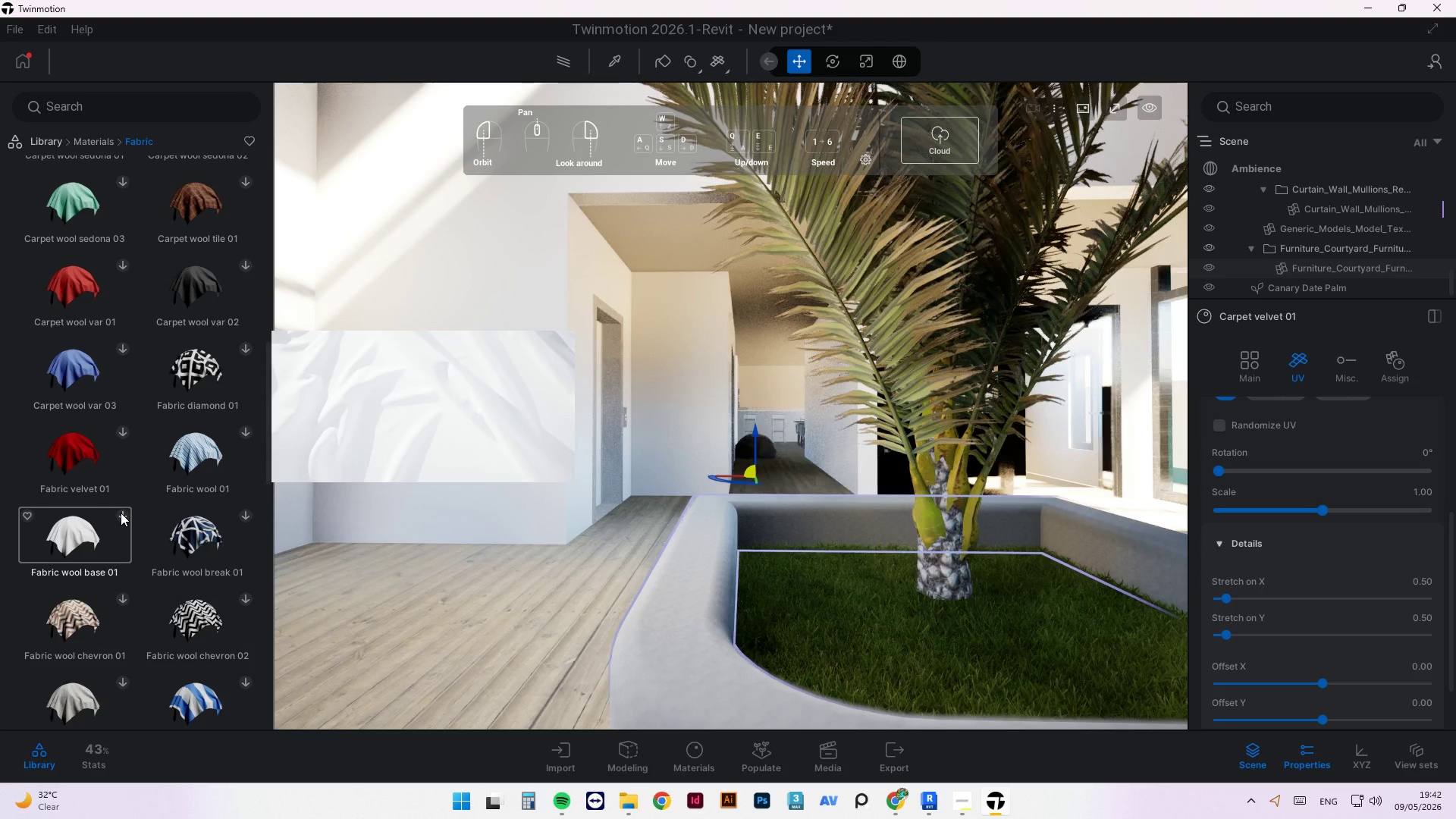 
scroll: coordinate [90, 587], scroll_direction: down, amount: 7.0
 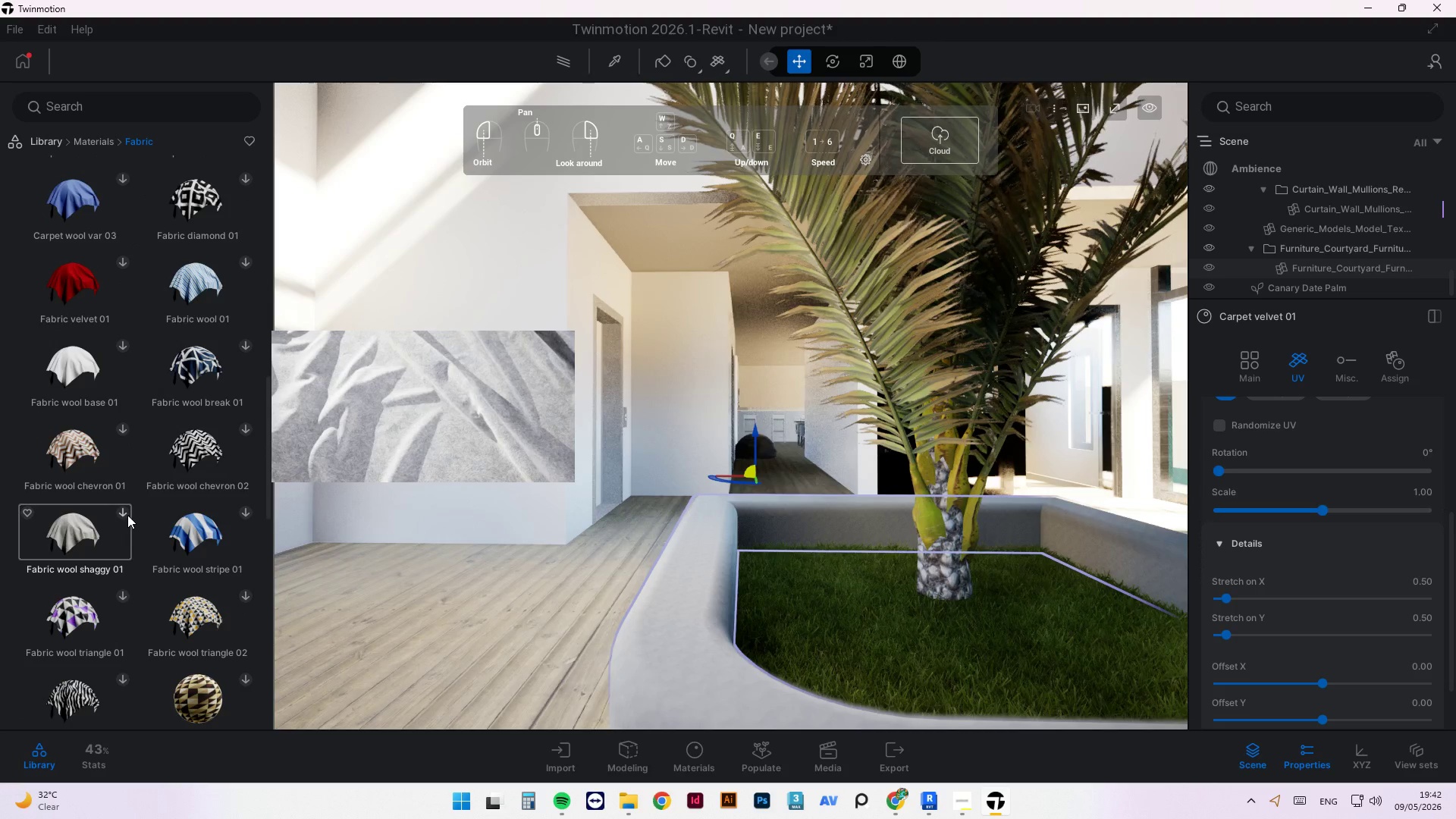 
left_click([127, 515])
 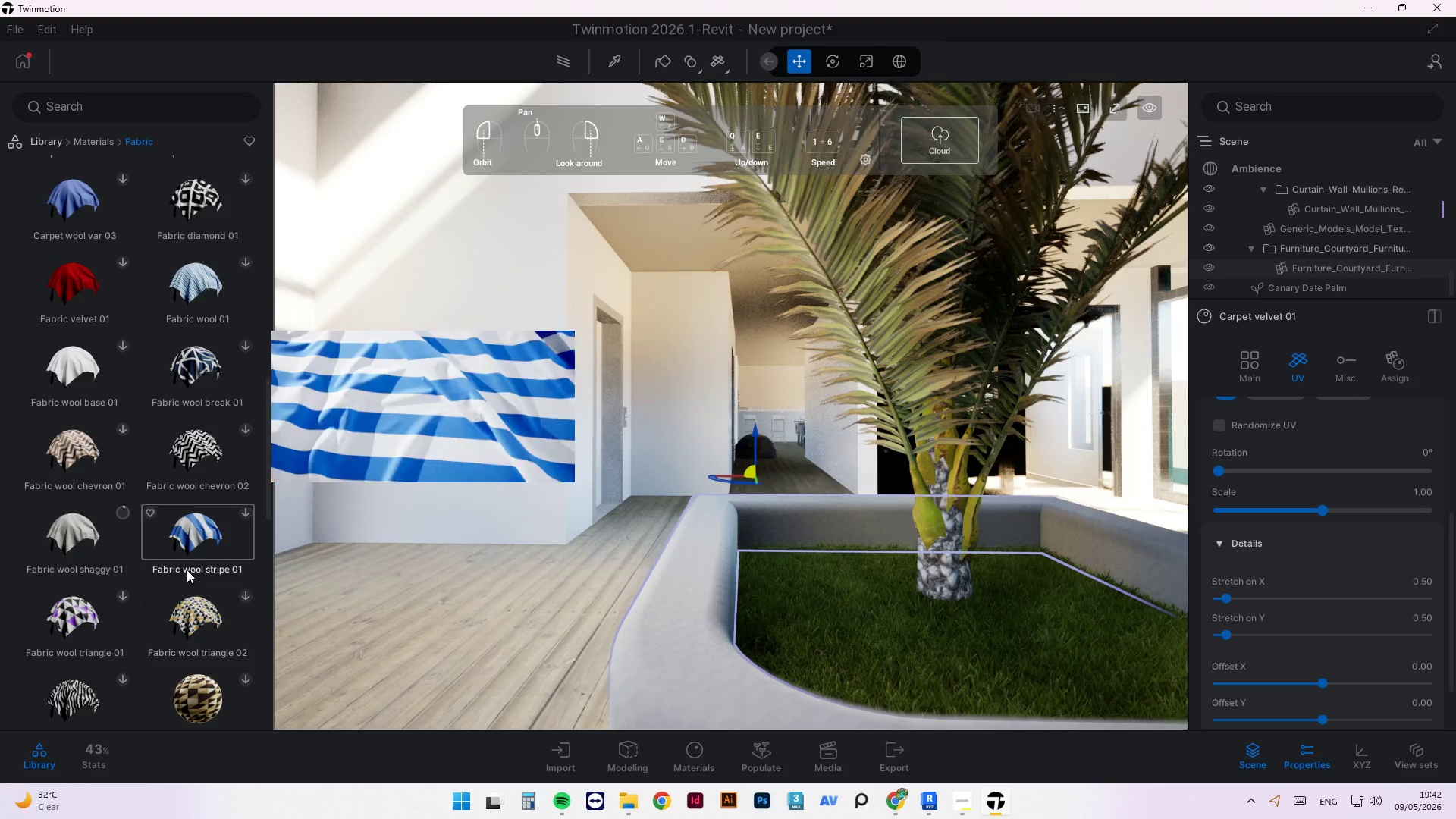 
scroll: coordinate [194, 614], scroll_direction: down, amount: 17.0
 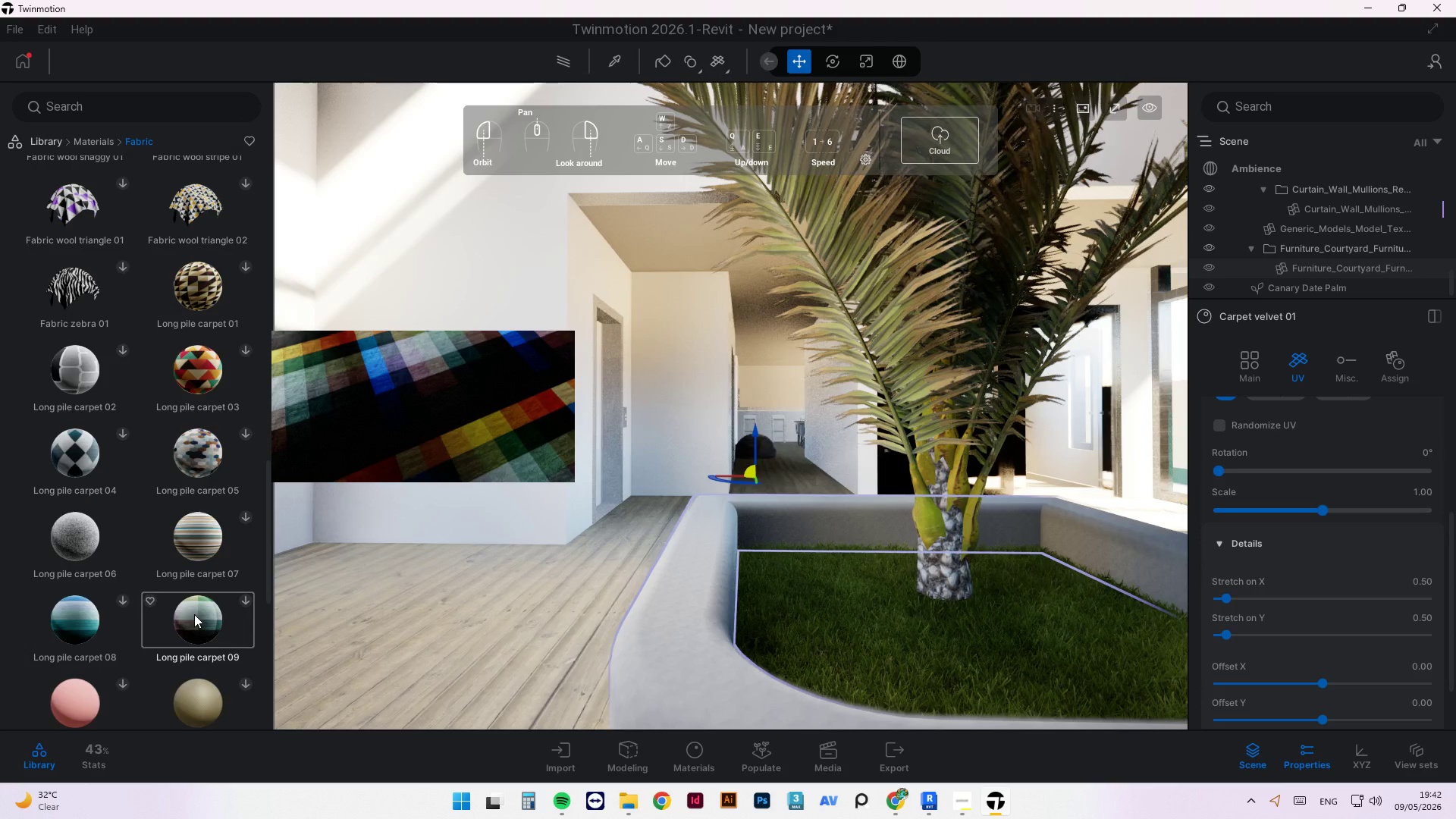 
scroll: coordinate [93, 416], scroll_direction: up, amount: 9.0
 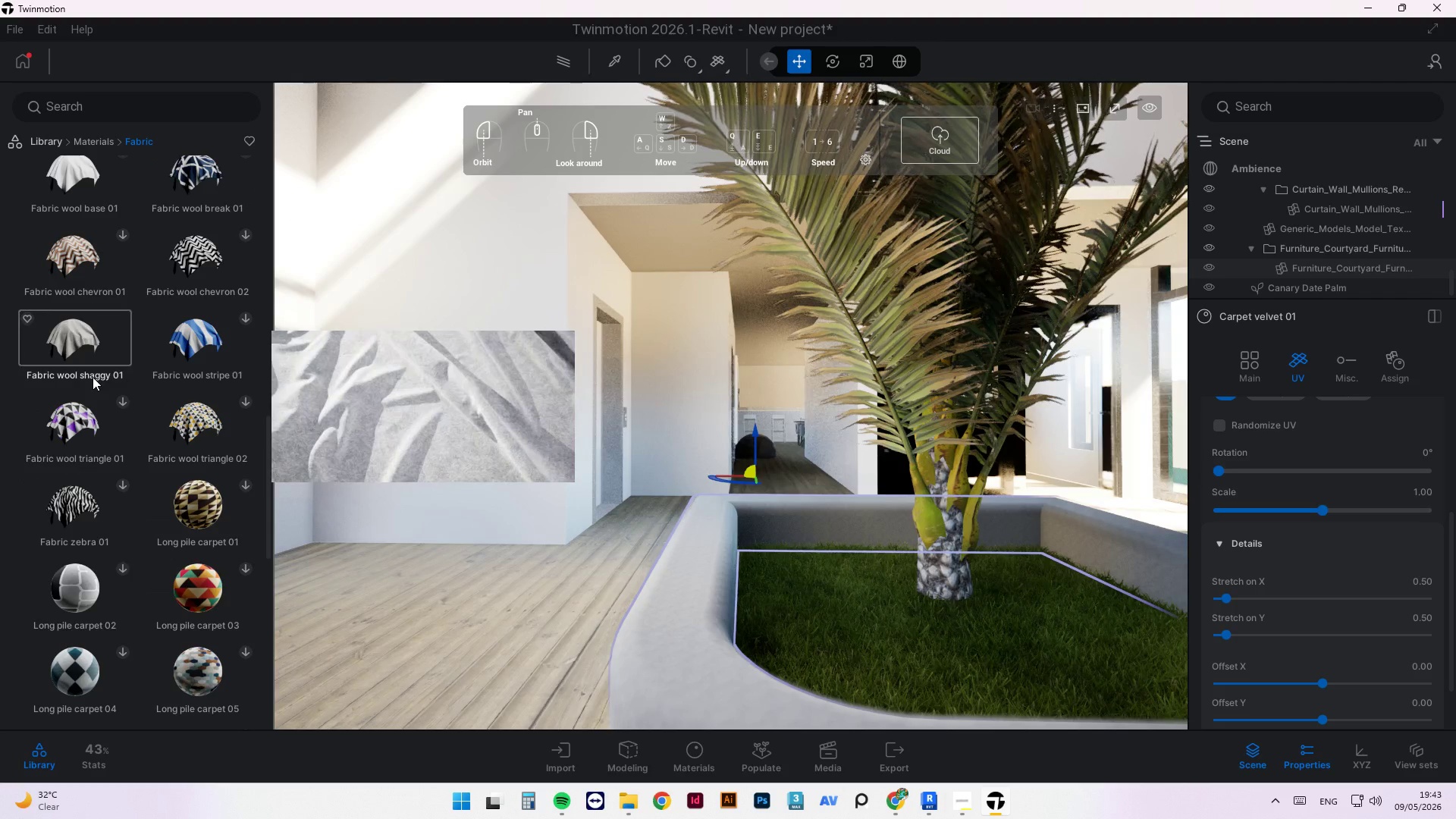 
left_click_drag(start_coordinate=[74, 334], to_coordinate=[681, 652])
 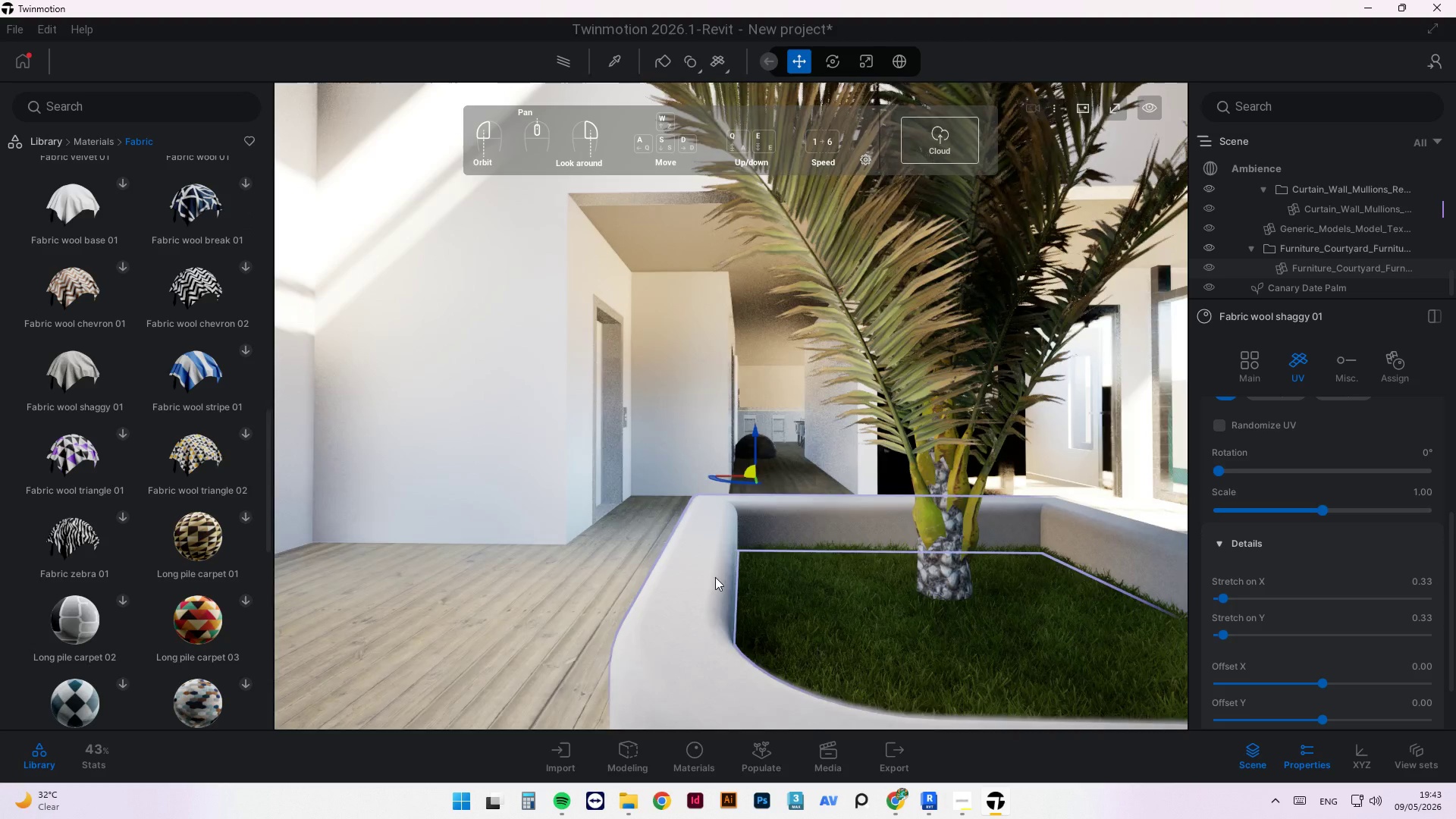 
scroll: coordinate [715, 573], scroll_direction: up, amount: 2.0
 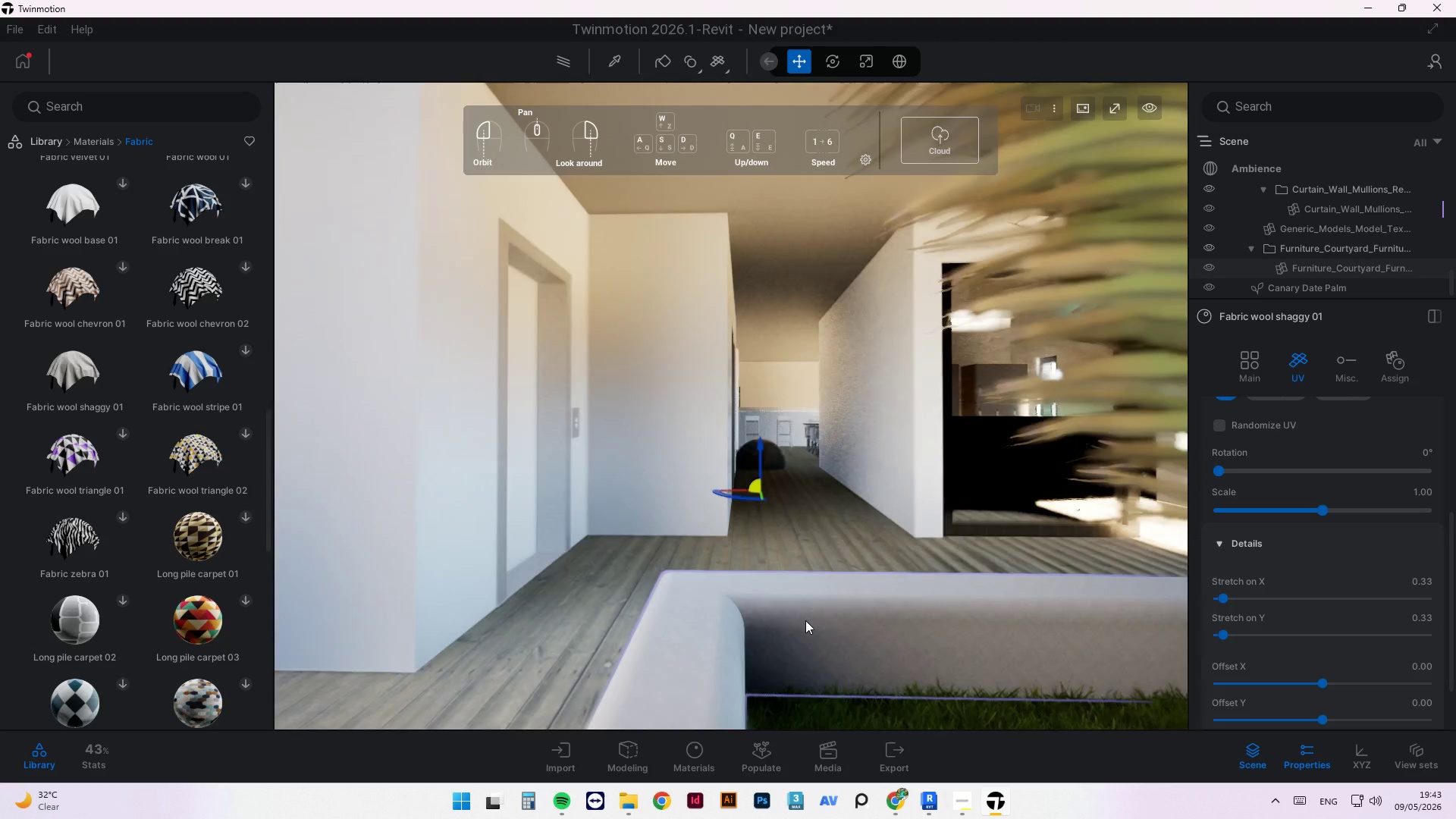 
scroll: coordinate [749, 497], scroll_direction: none, amount: 0.0
 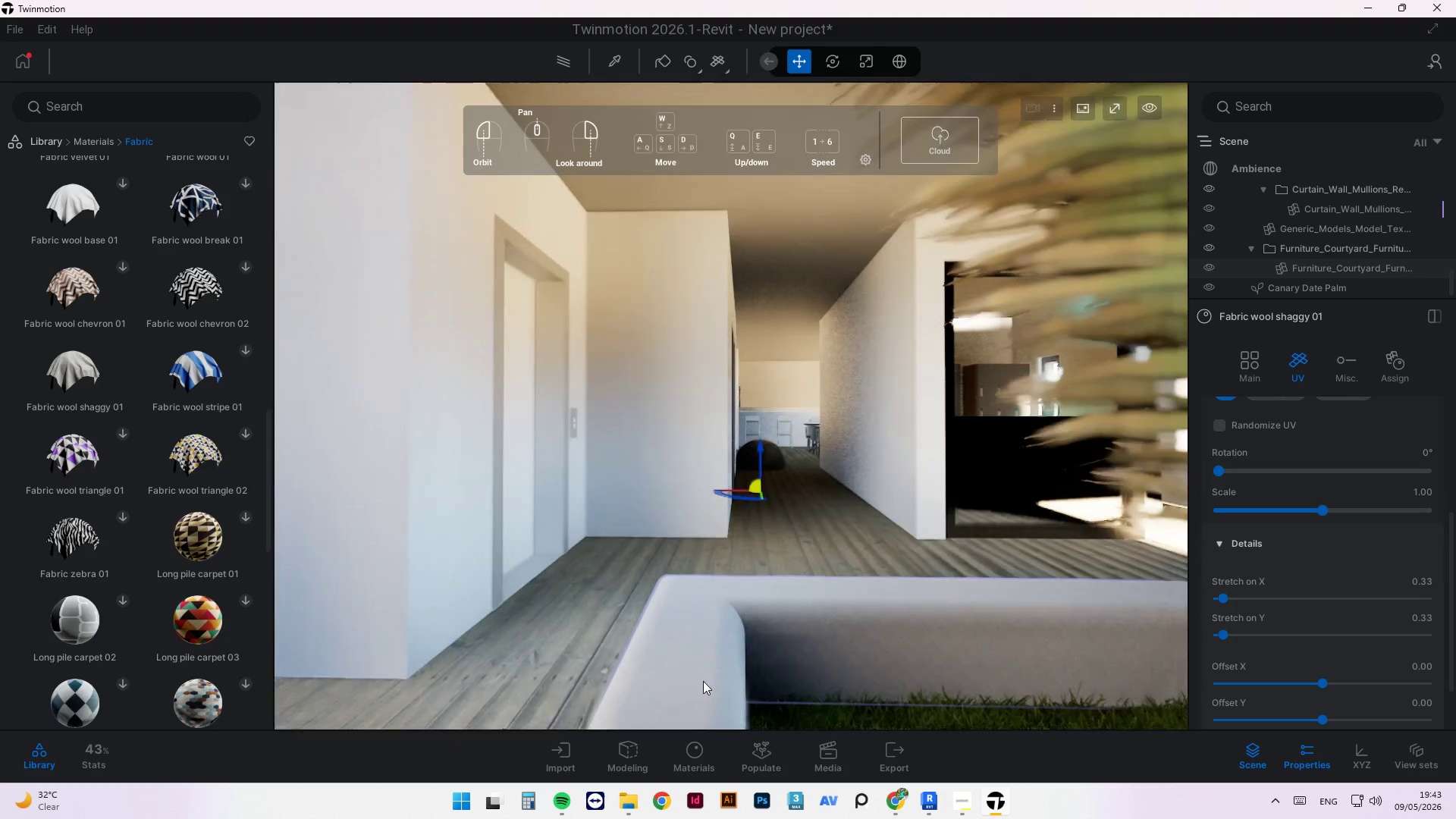 
scroll: coordinate [836, 644], scroll_direction: up, amount: 1.0
 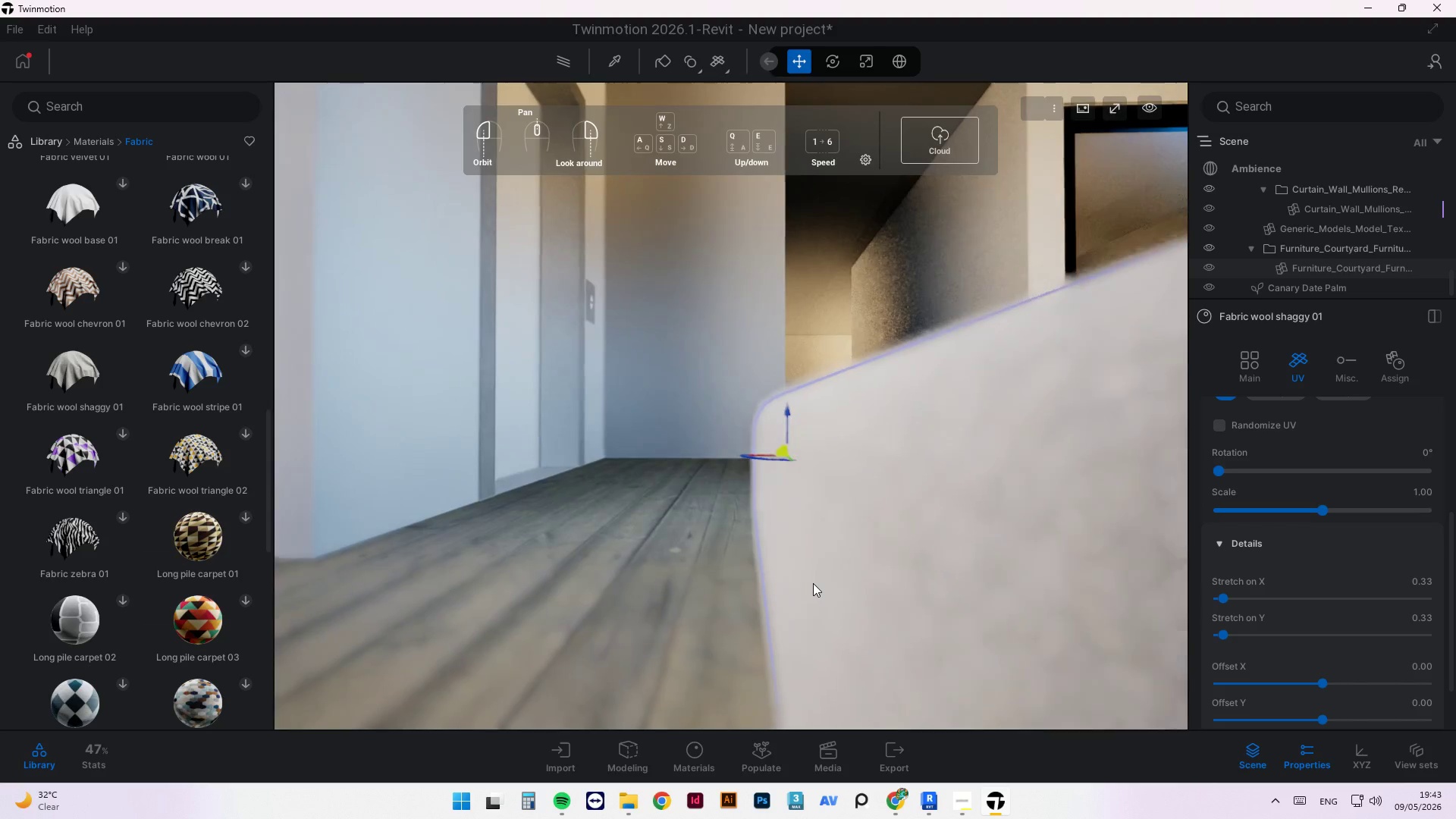 
scroll: coordinate [811, 647], scroll_direction: down, amount: 3.0
 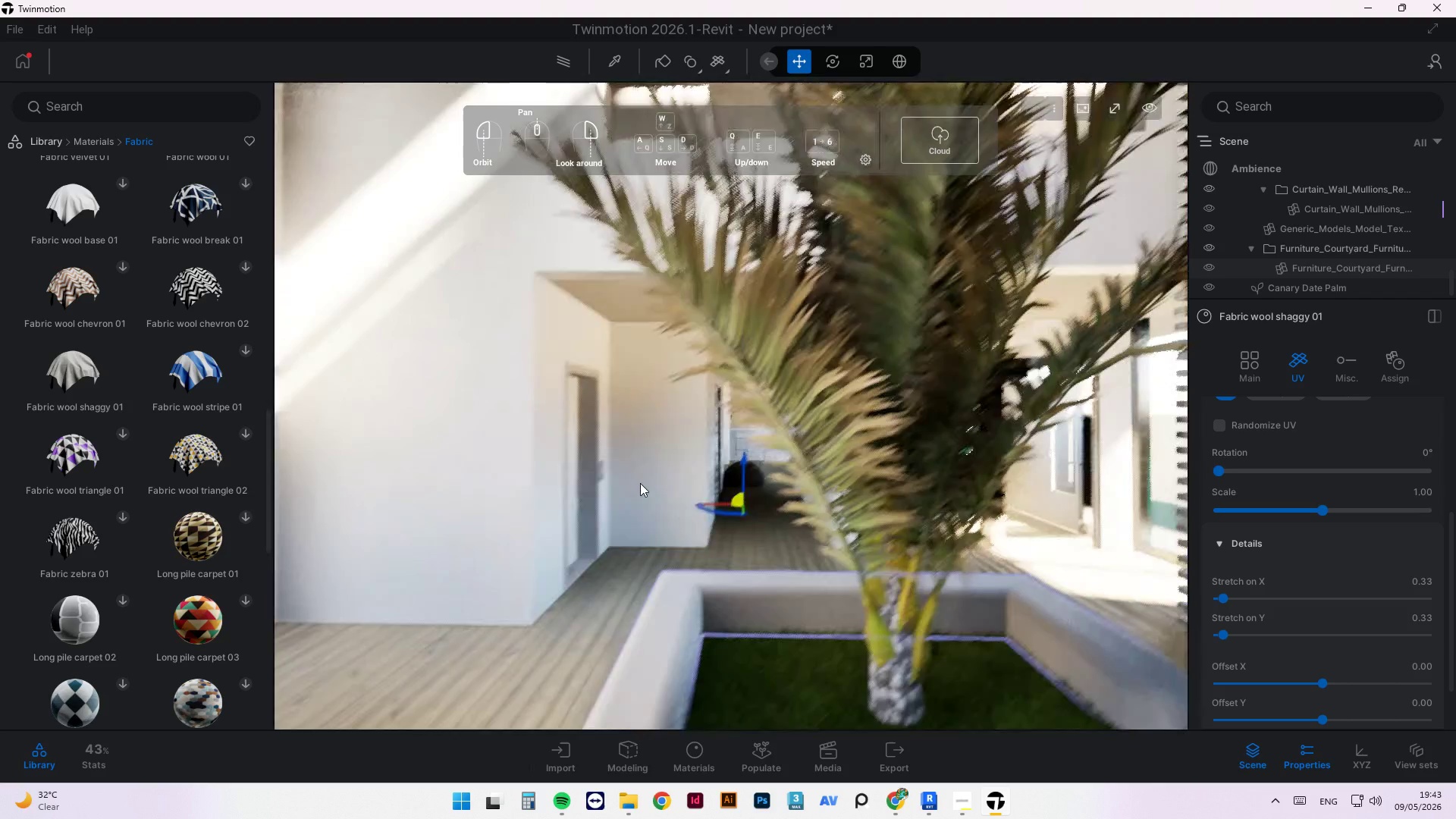 
scroll: coordinate [554, 418], scroll_direction: up, amount: 3.0
 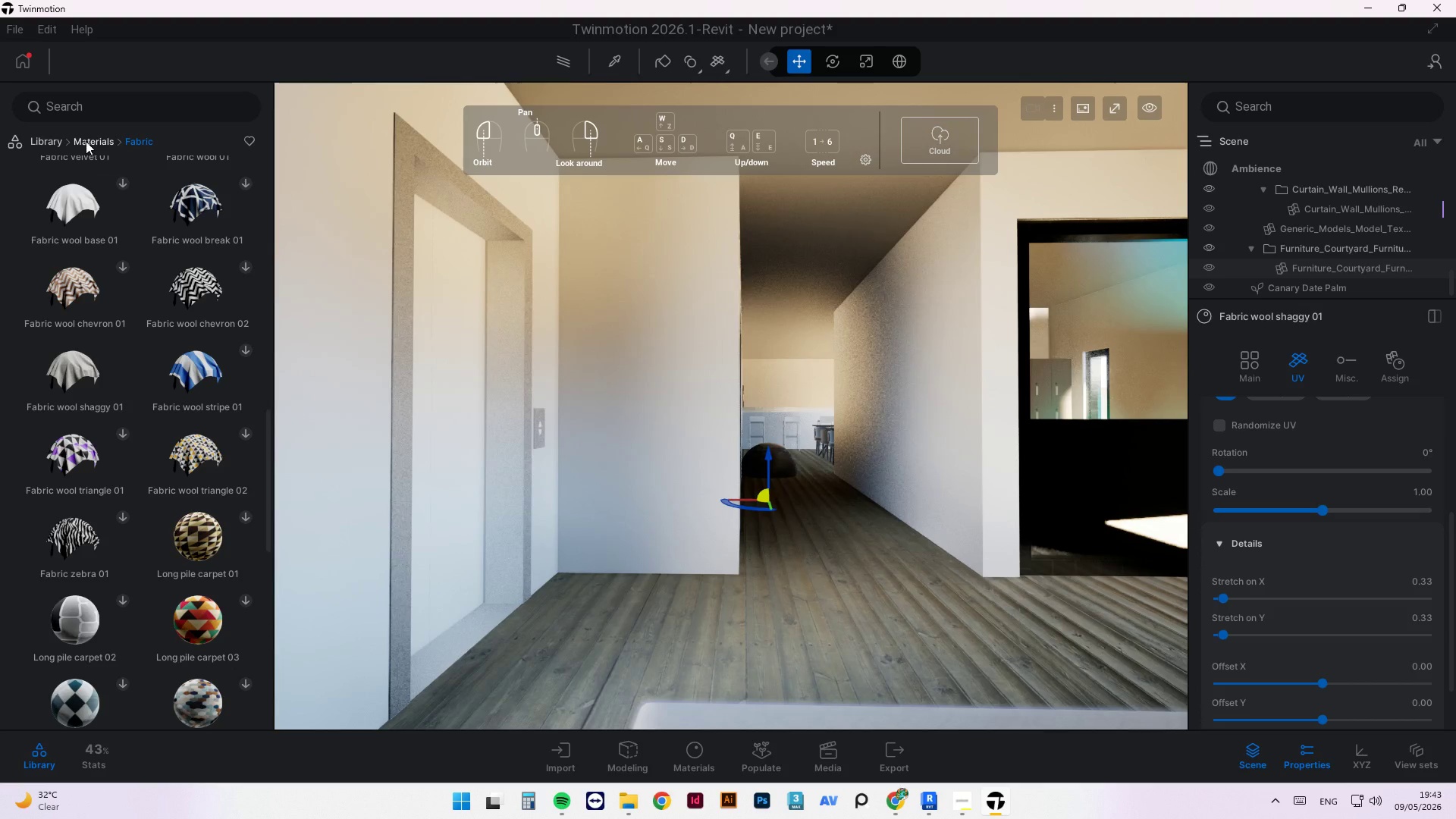 
scroll: coordinate [876, 474], scroll_direction: down, amount: 3.0
 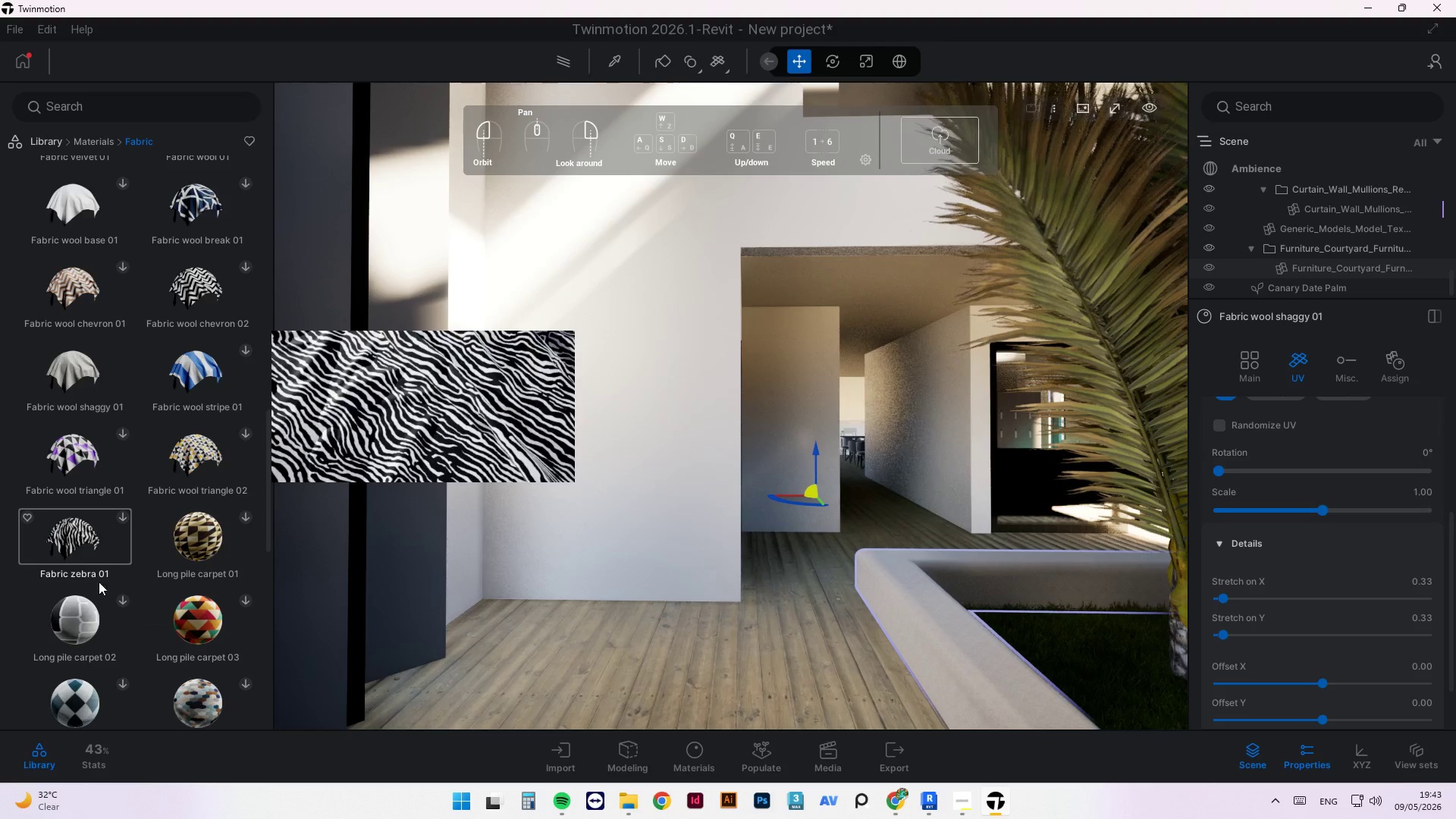 
wait(5.69)
 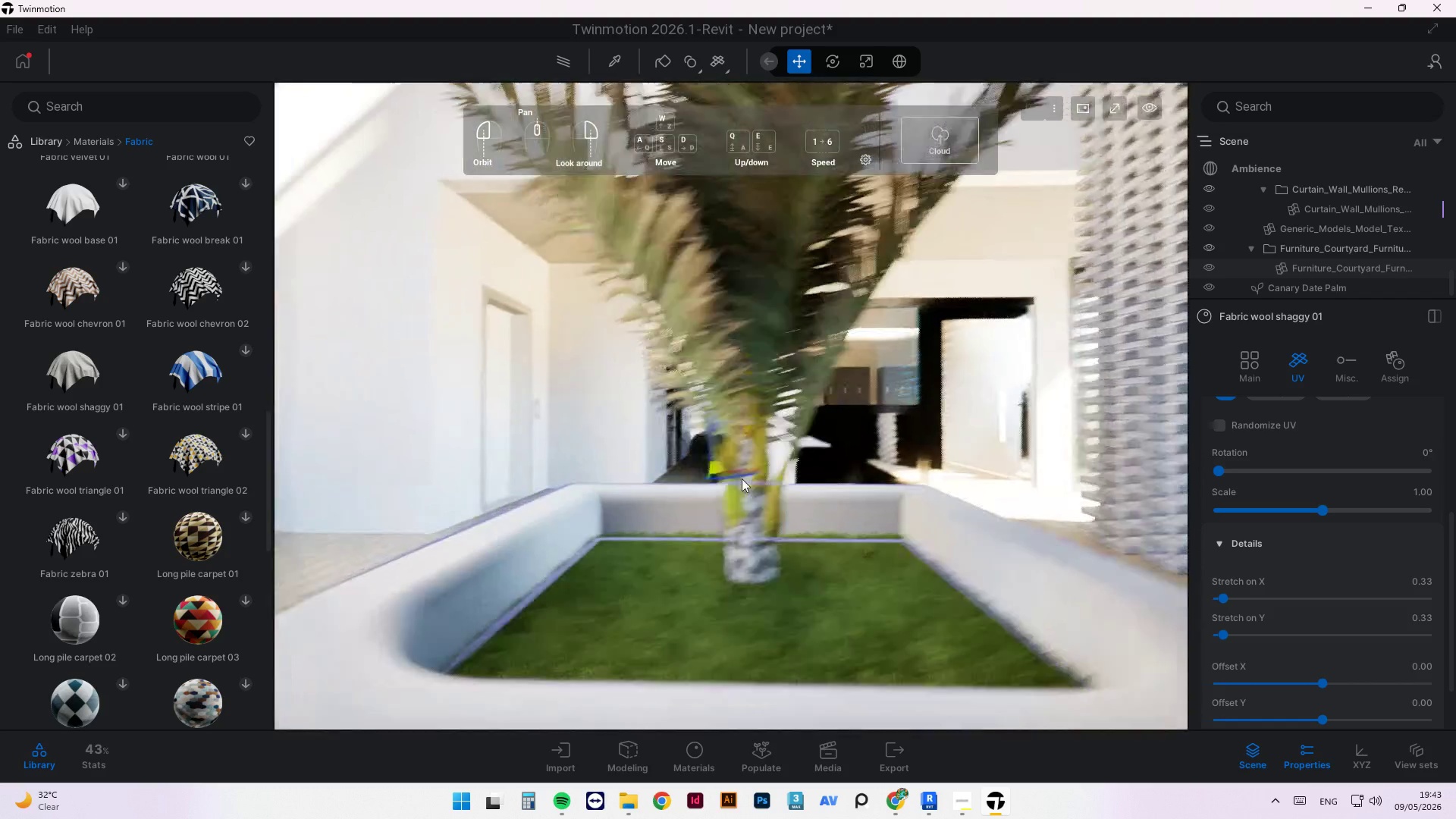 
left_click([83, 146])
 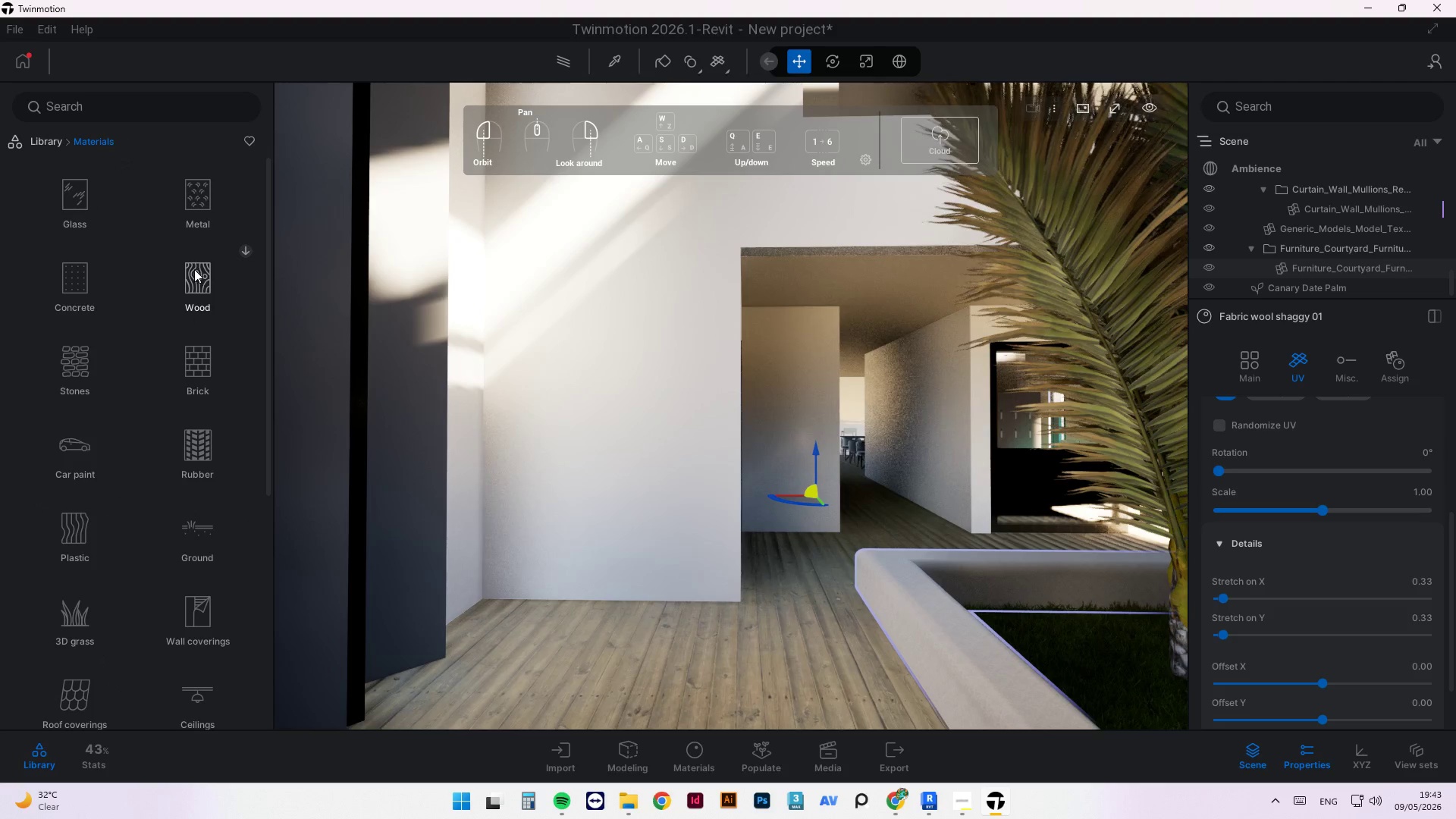 
left_click([193, 271])
 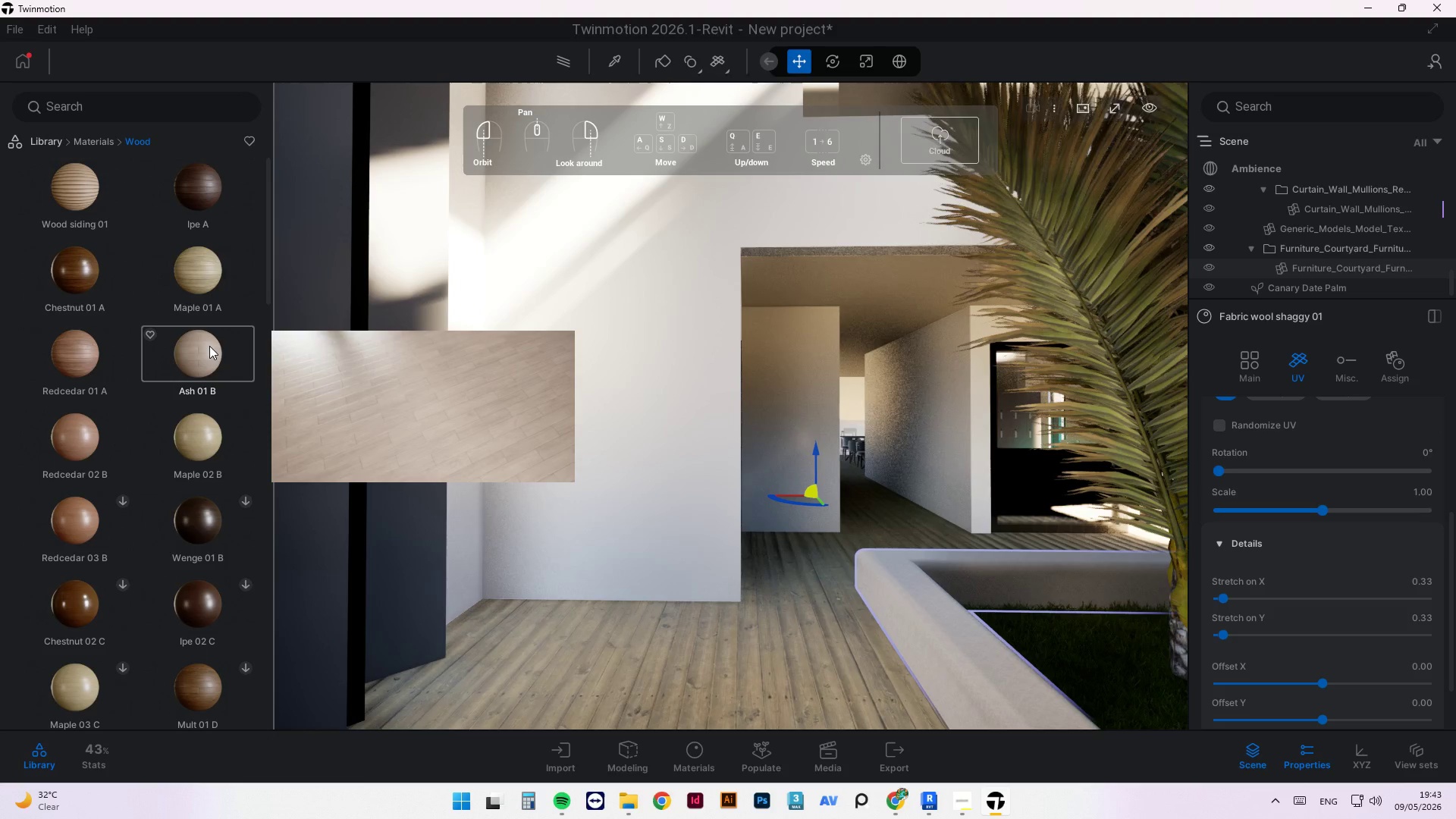 
scroll: coordinate [168, 382], scroll_direction: down, amount: 5.0
 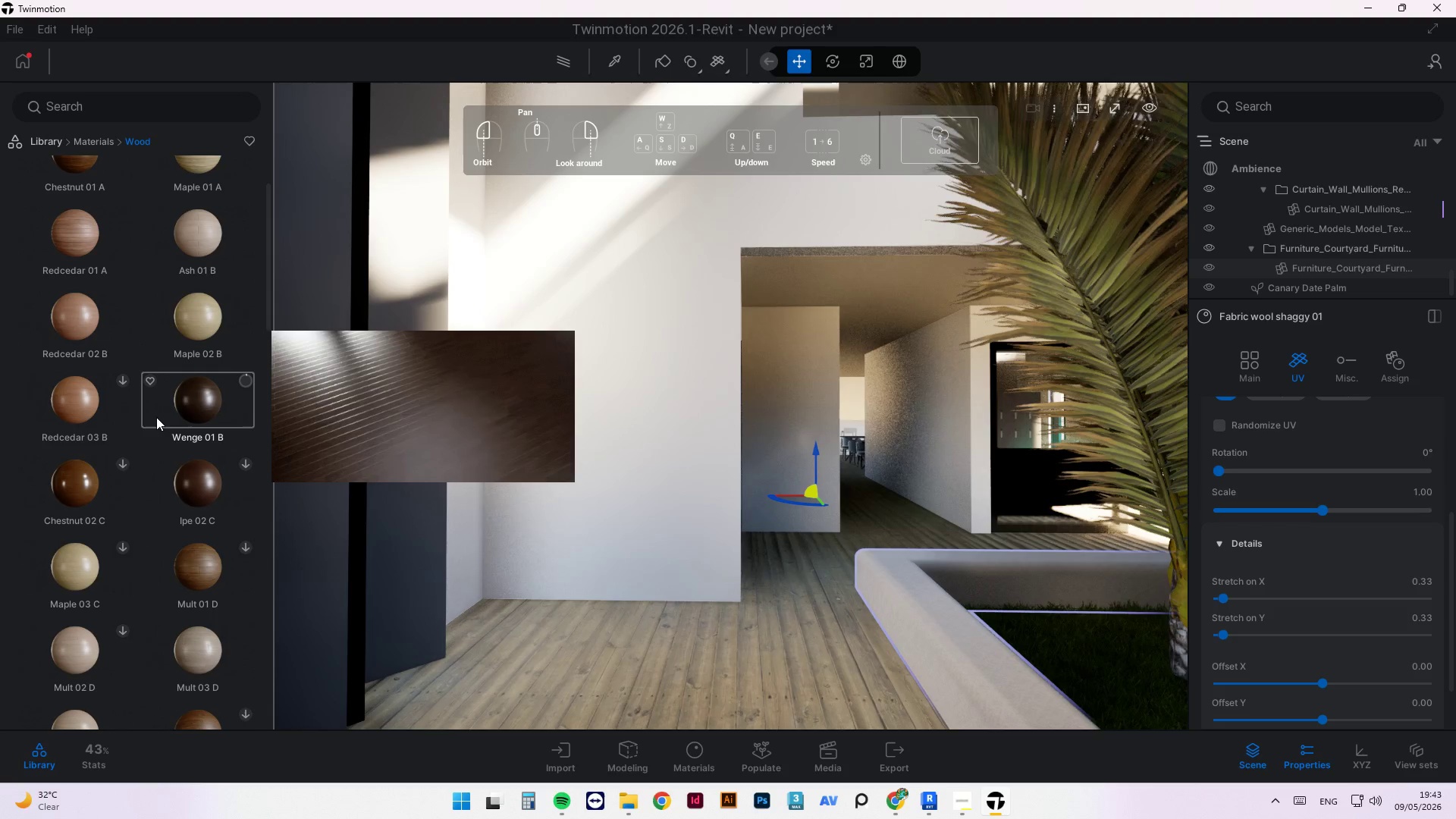 
left_click([124, 381])
 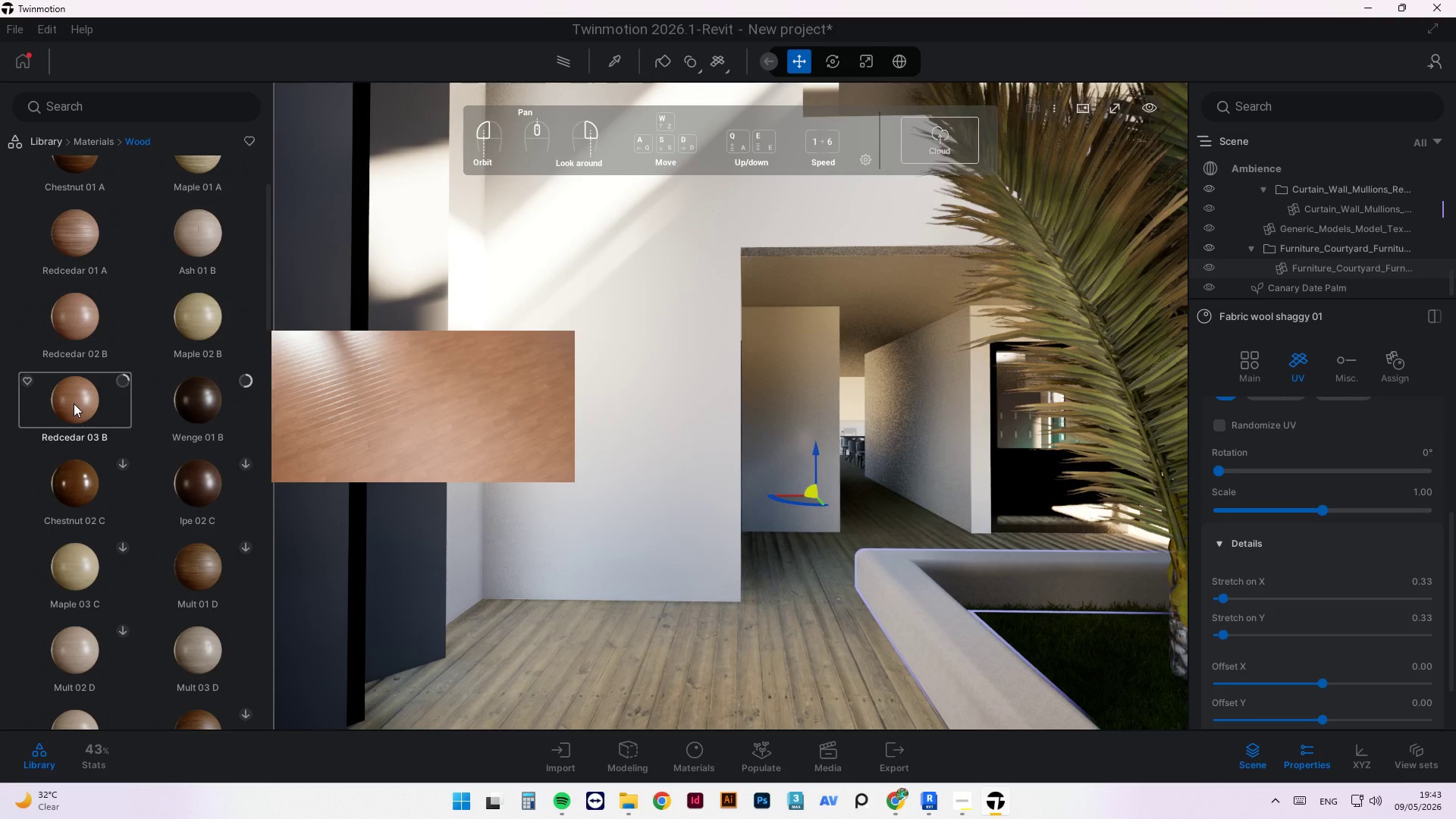 
left_click_drag(start_coordinate=[76, 329], to_coordinate=[709, 663])
 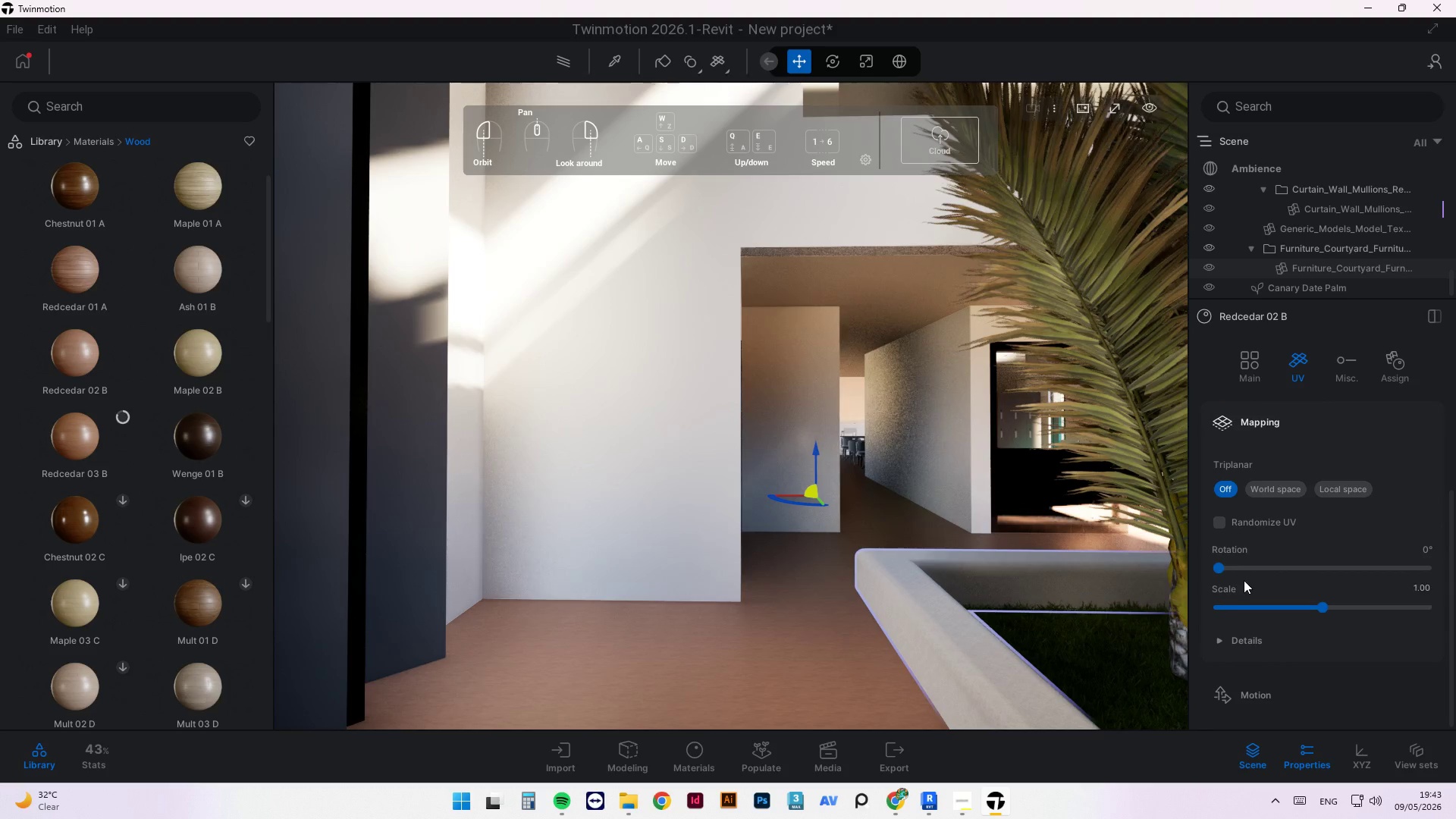 
left_click_drag(start_coordinate=[1224, 570], to_coordinate=[1322, 573])
 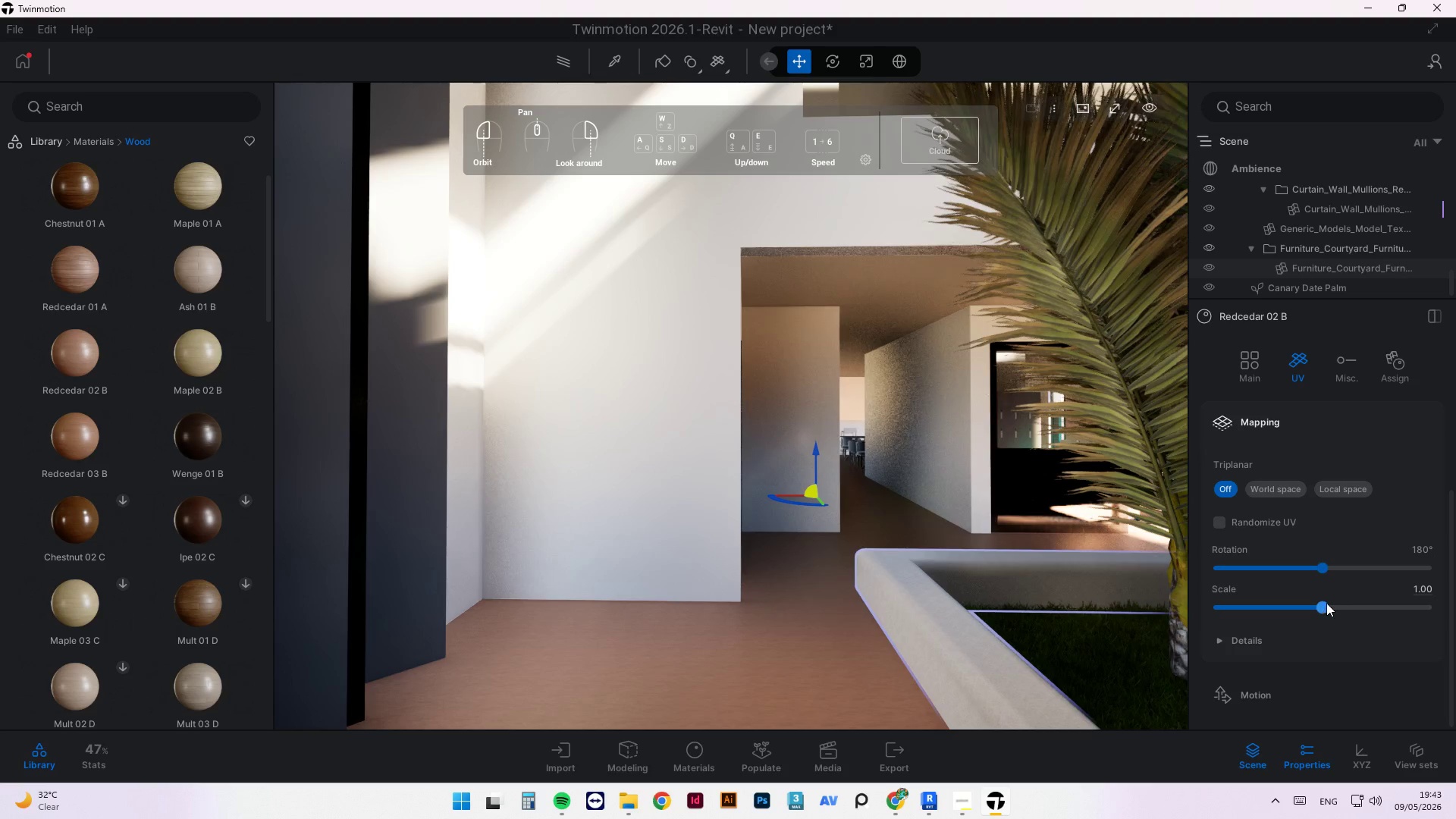 
left_click_drag(start_coordinate=[1325, 604], to_coordinate=[1455, 582])
 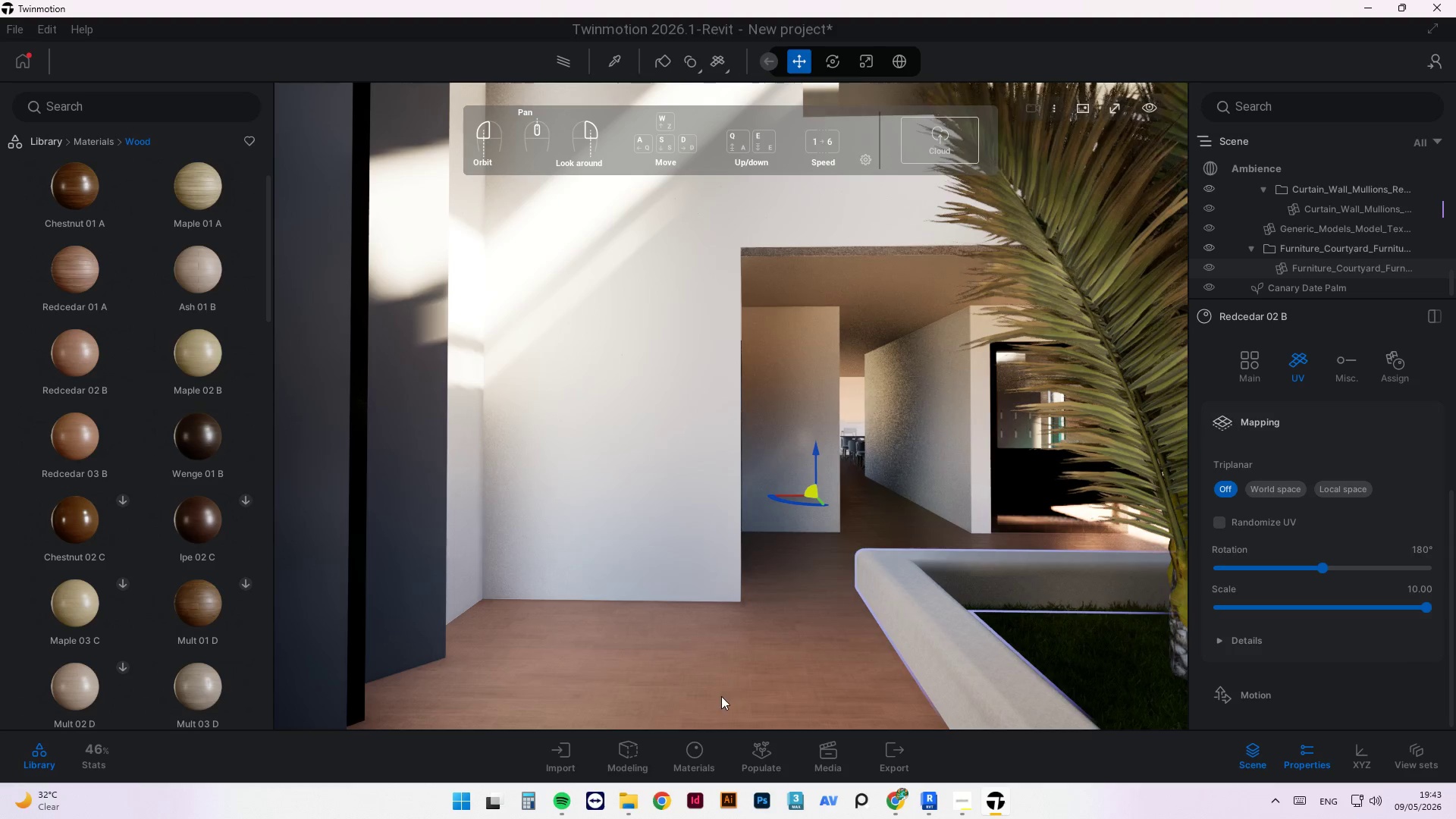 
scroll: coordinate [811, 420], scroll_direction: down, amount: 2.0
 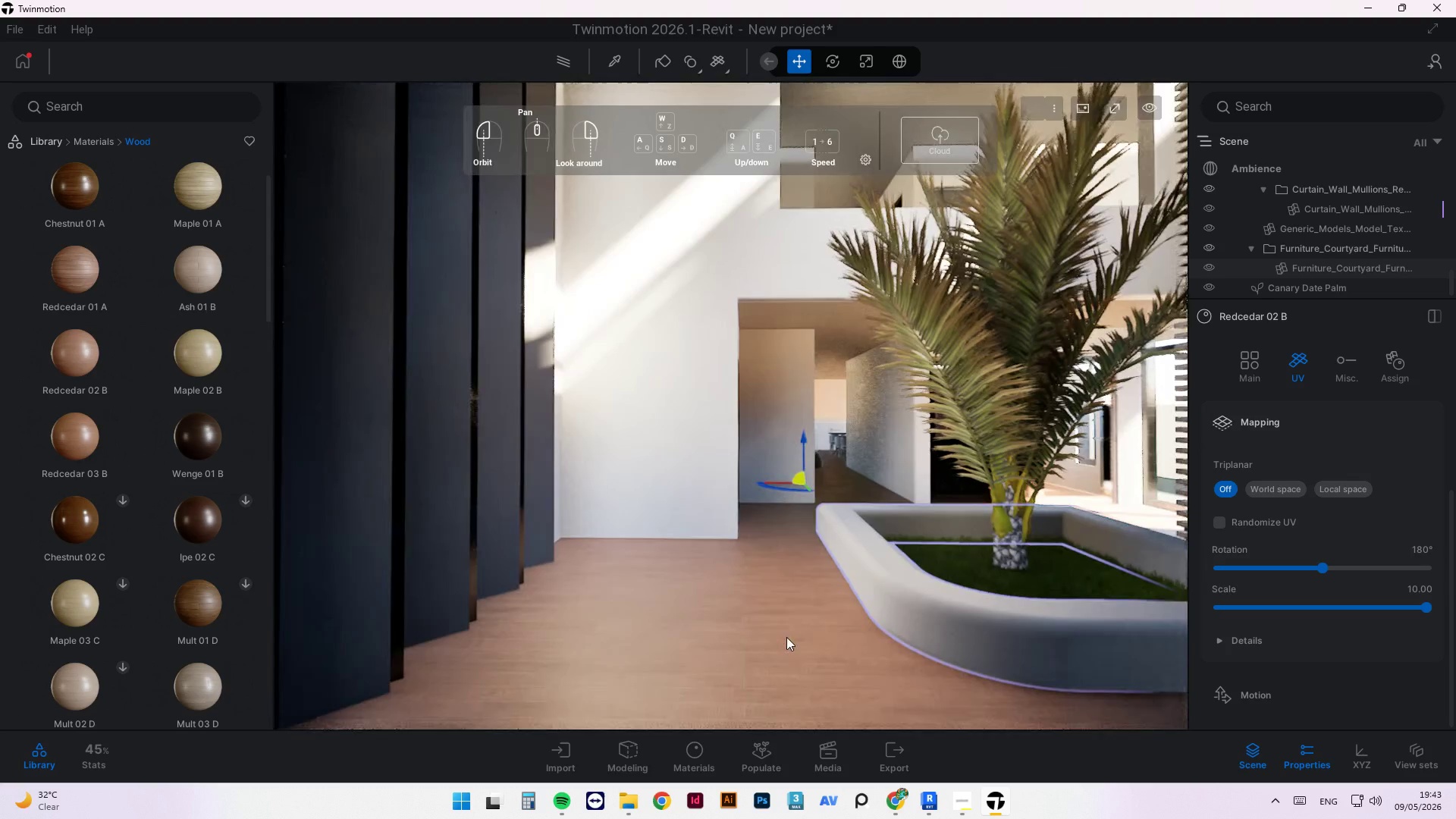 
scroll: coordinate [776, 661], scroll_direction: up, amount: 1.0
 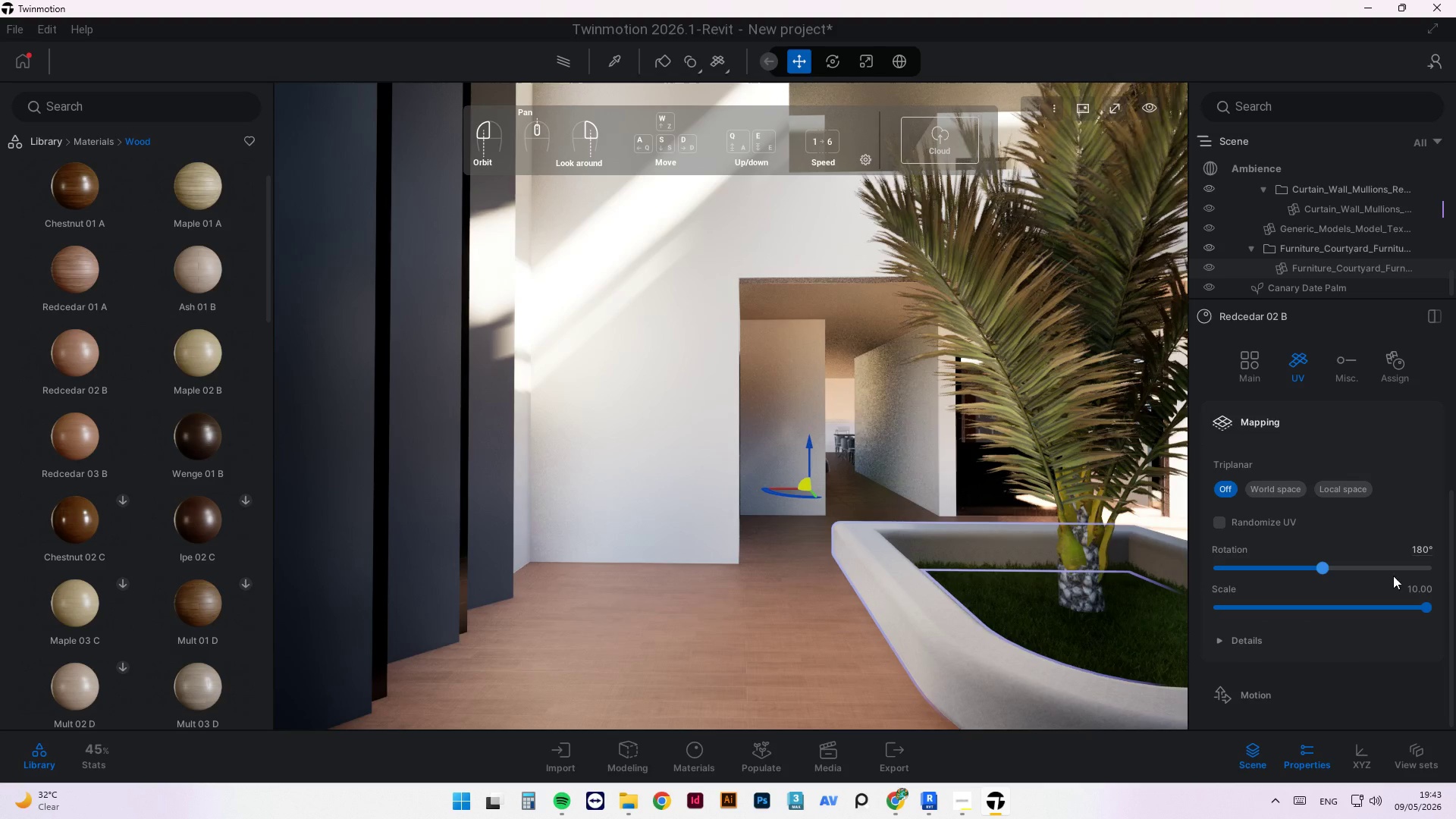 
left_click_drag(start_coordinate=[1326, 567], to_coordinate=[1270, 583])
 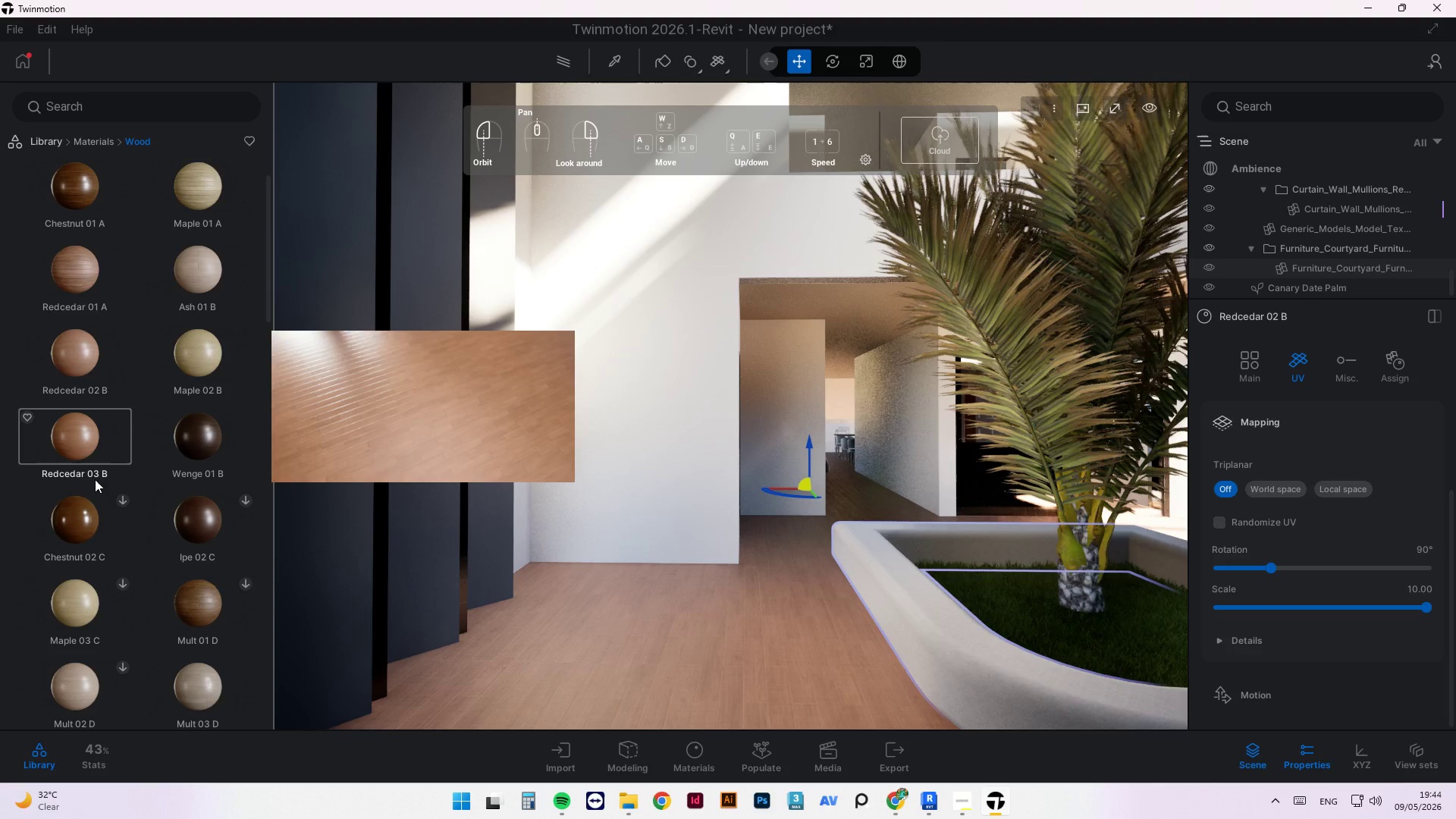 
wait(8.84)
 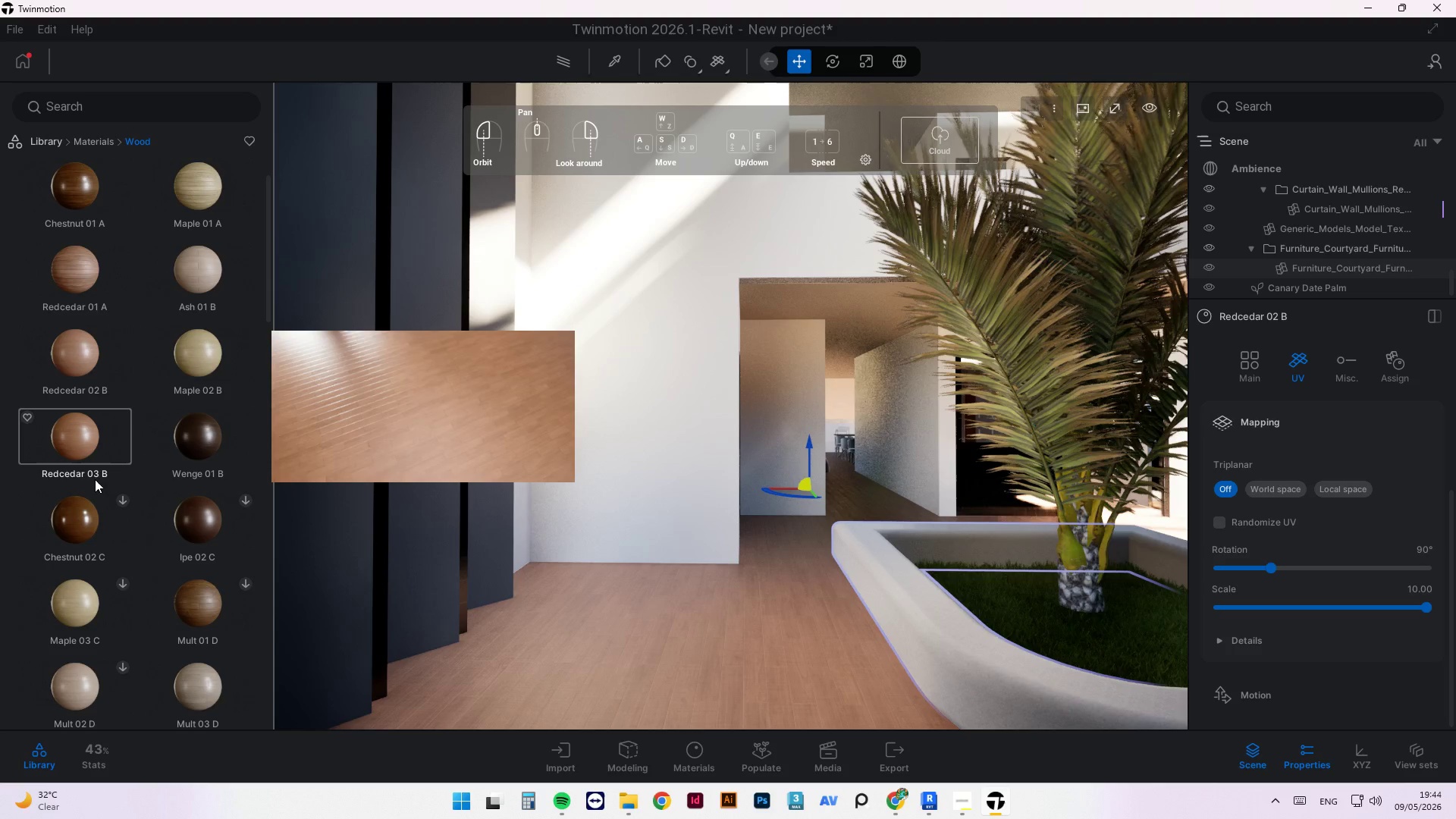 
left_click_drag(start_coordinate=[187, 444], to_coordinate=[675, 640])
 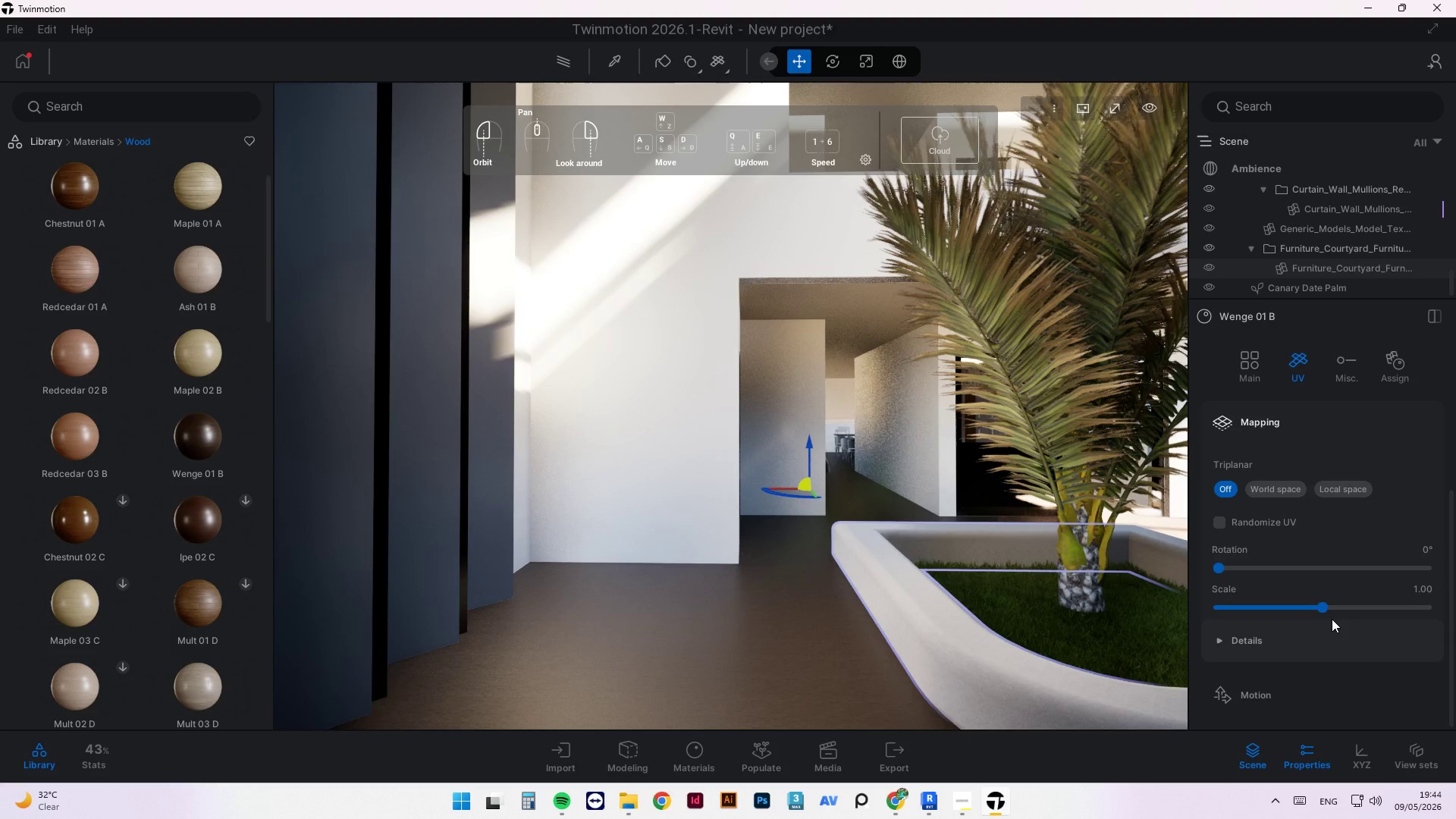 
left_click_drag(start_coordinate=[1327, 612], to_coordinate=[1455, 601])
 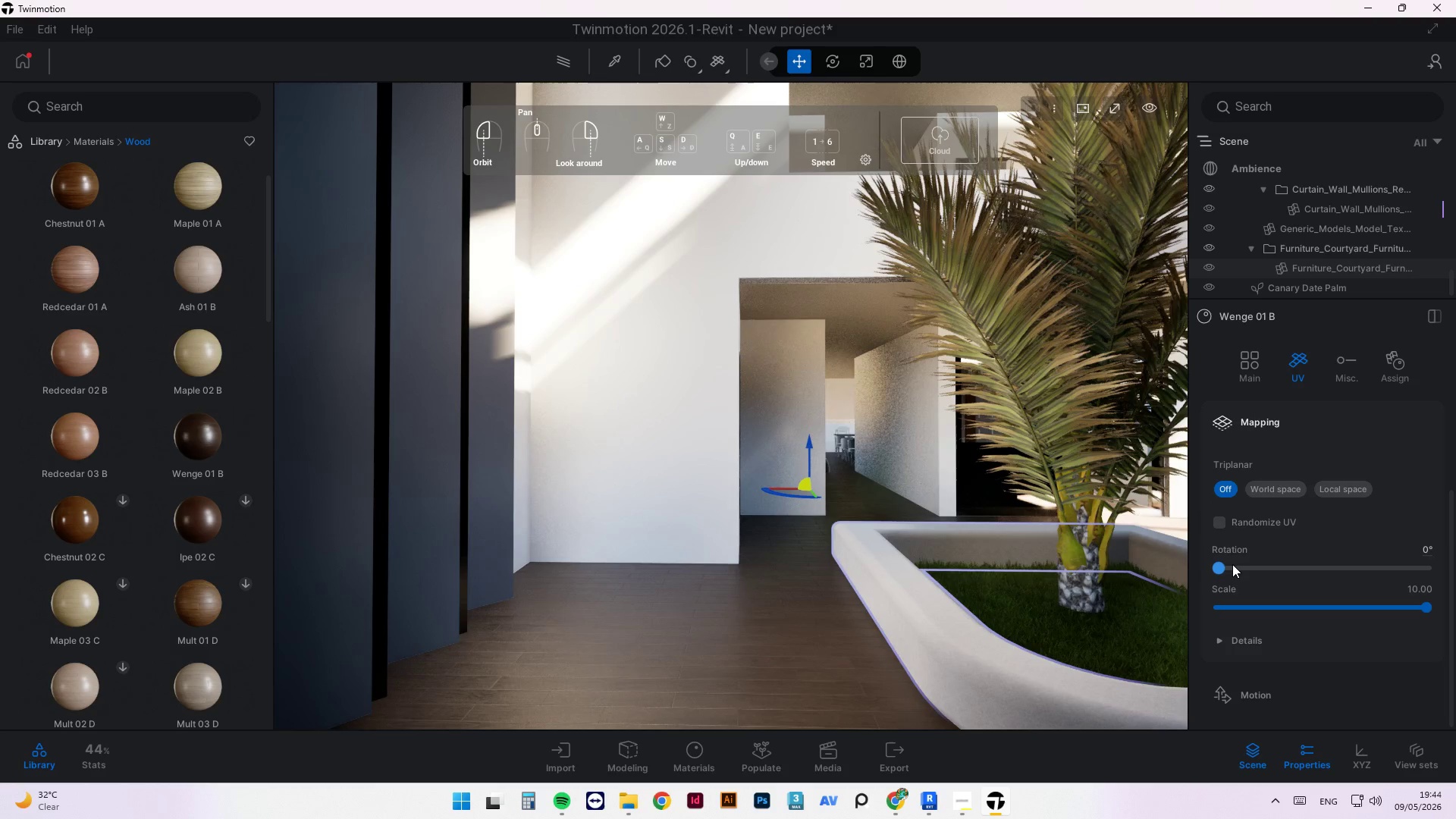 
left_click_drag(start_coordinate=[1218, 566], to_coordinate=[1272, 573])
 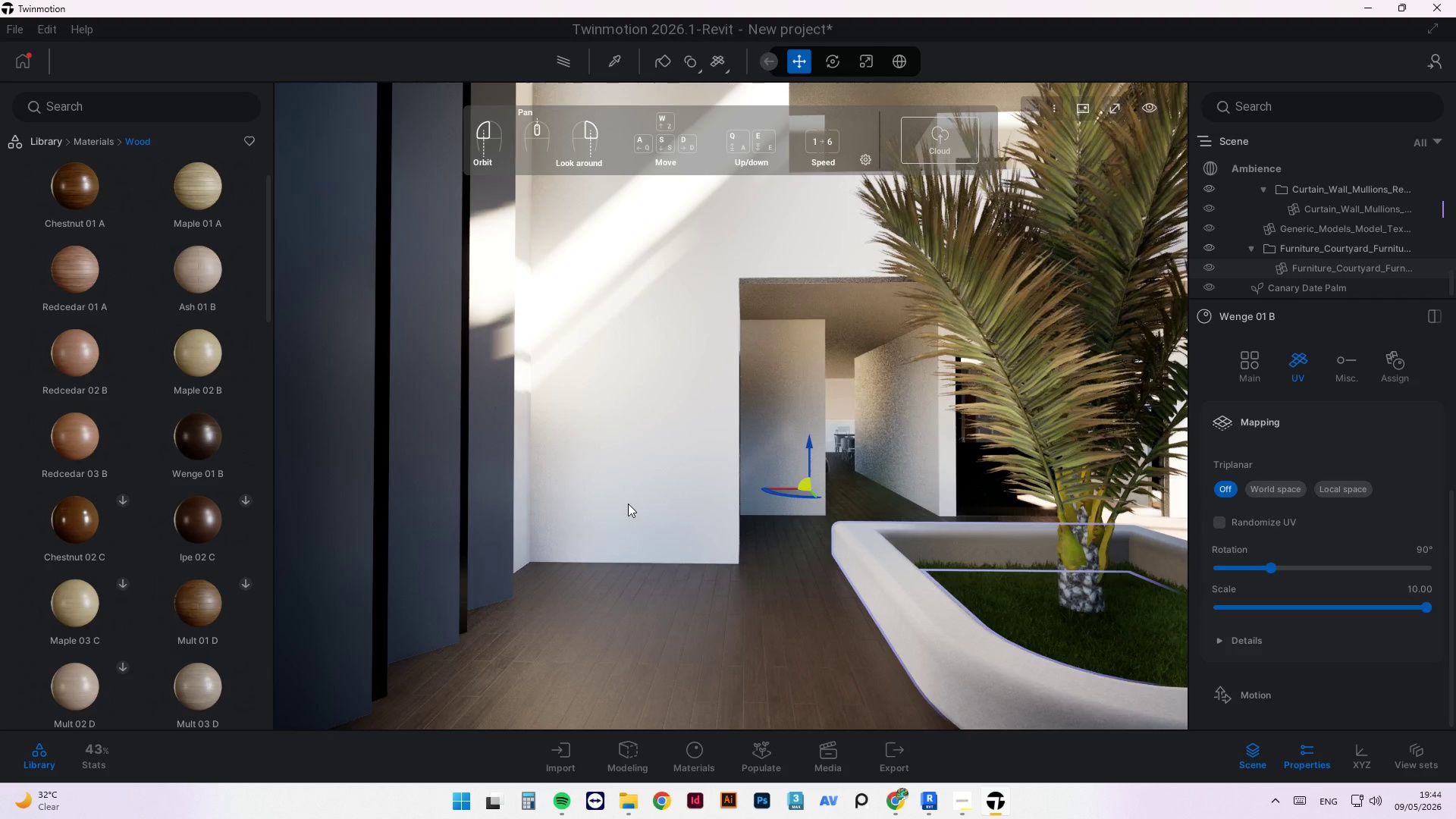 
scroll: coordinate [615, 537], scroll_direction: down, amount: 1.0
 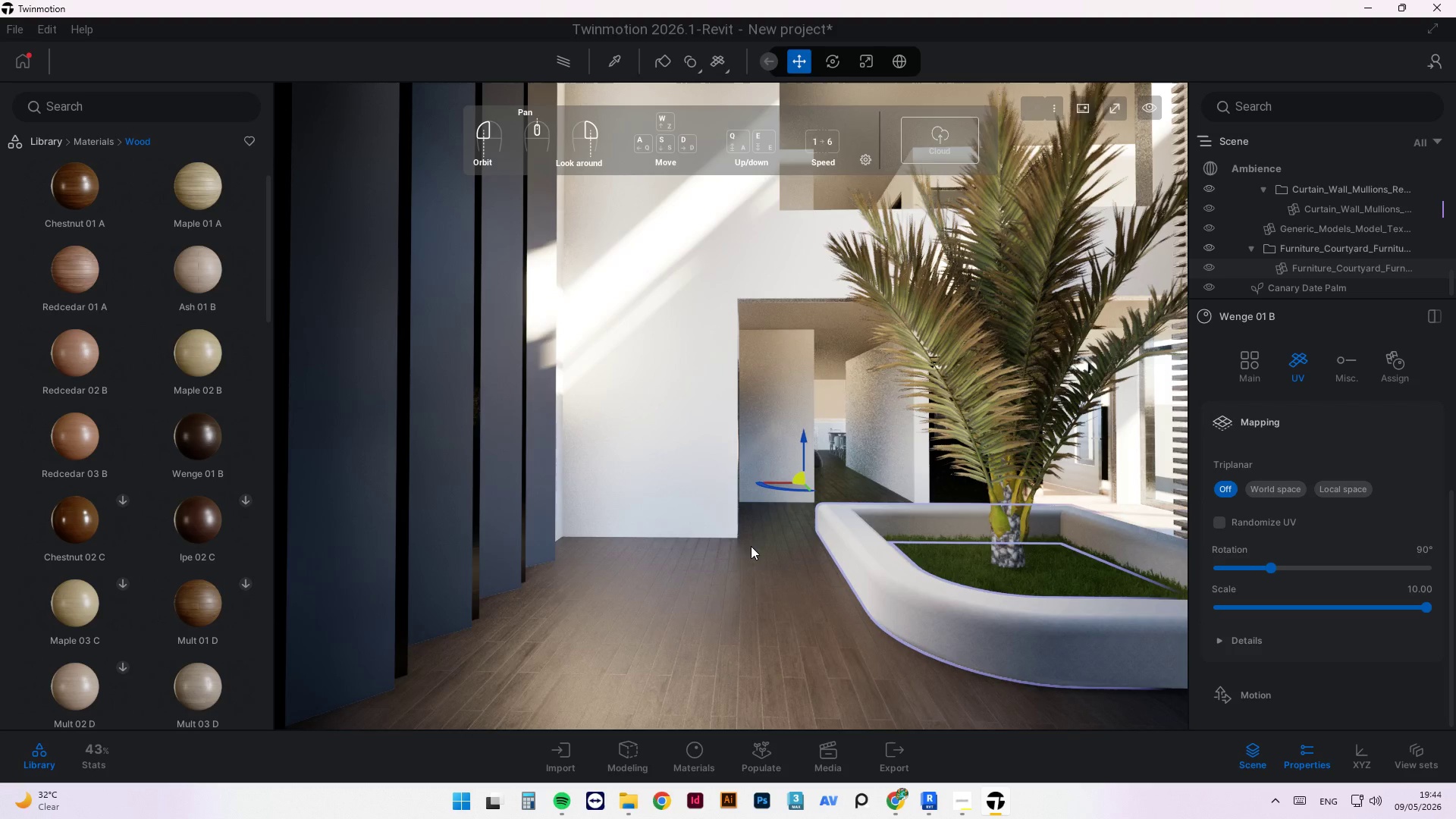 
wait(7.95)
 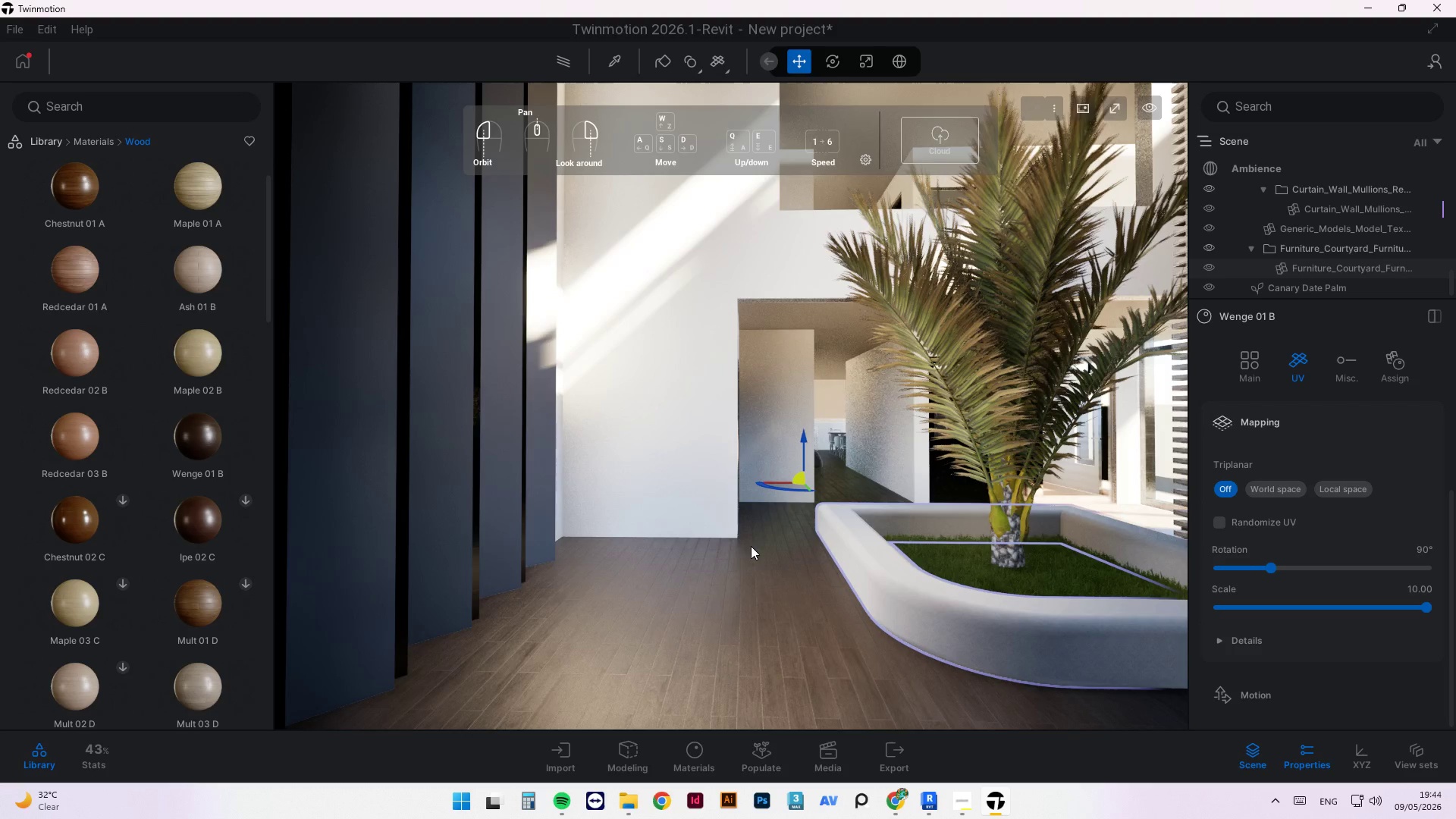 
scroll: coordinate [723, 628], scroll_direction: up, amount: 6.0
 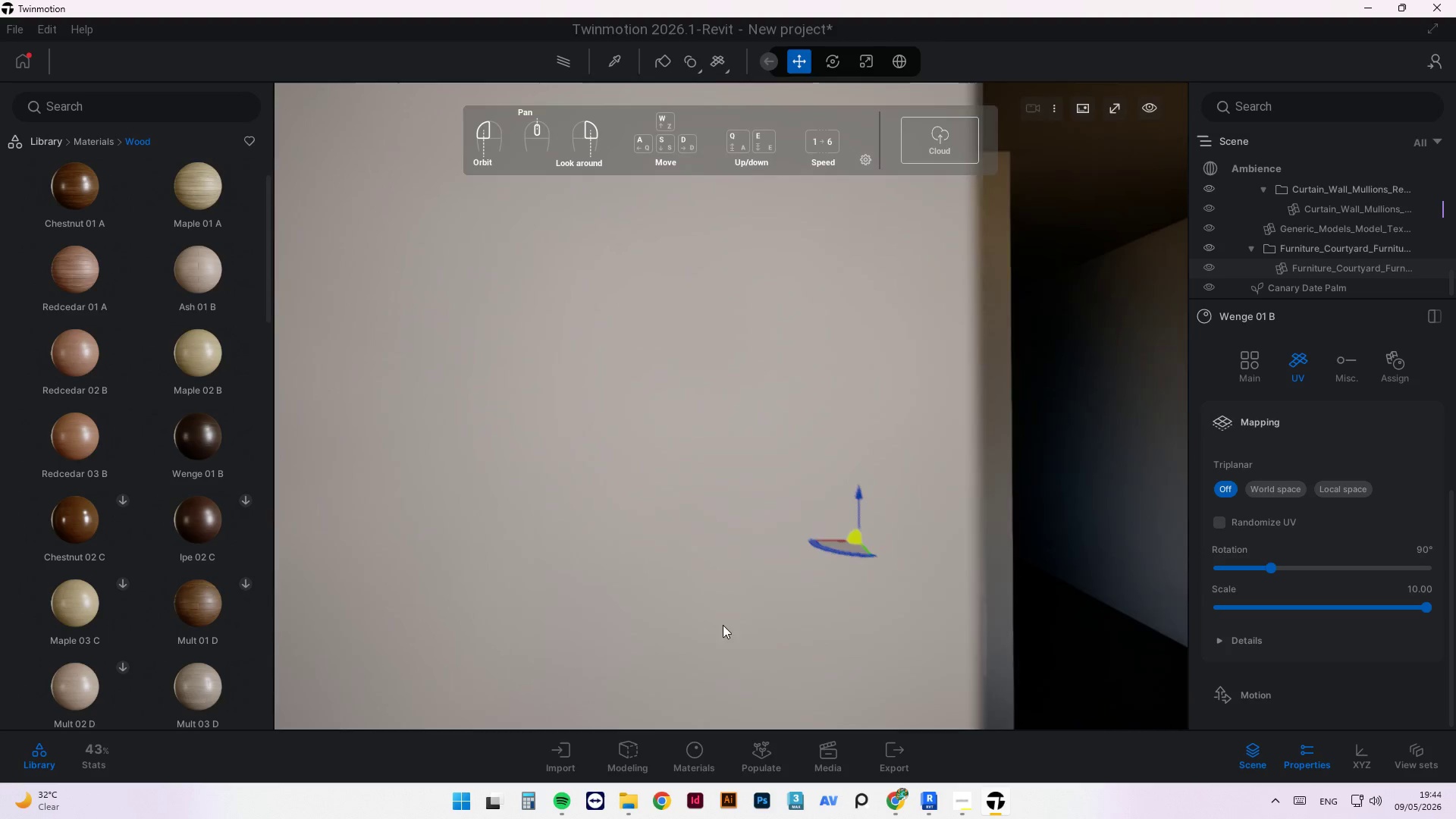 
scroll: coordinate [748, 562], scroll_direction: down, amount: 6.0
 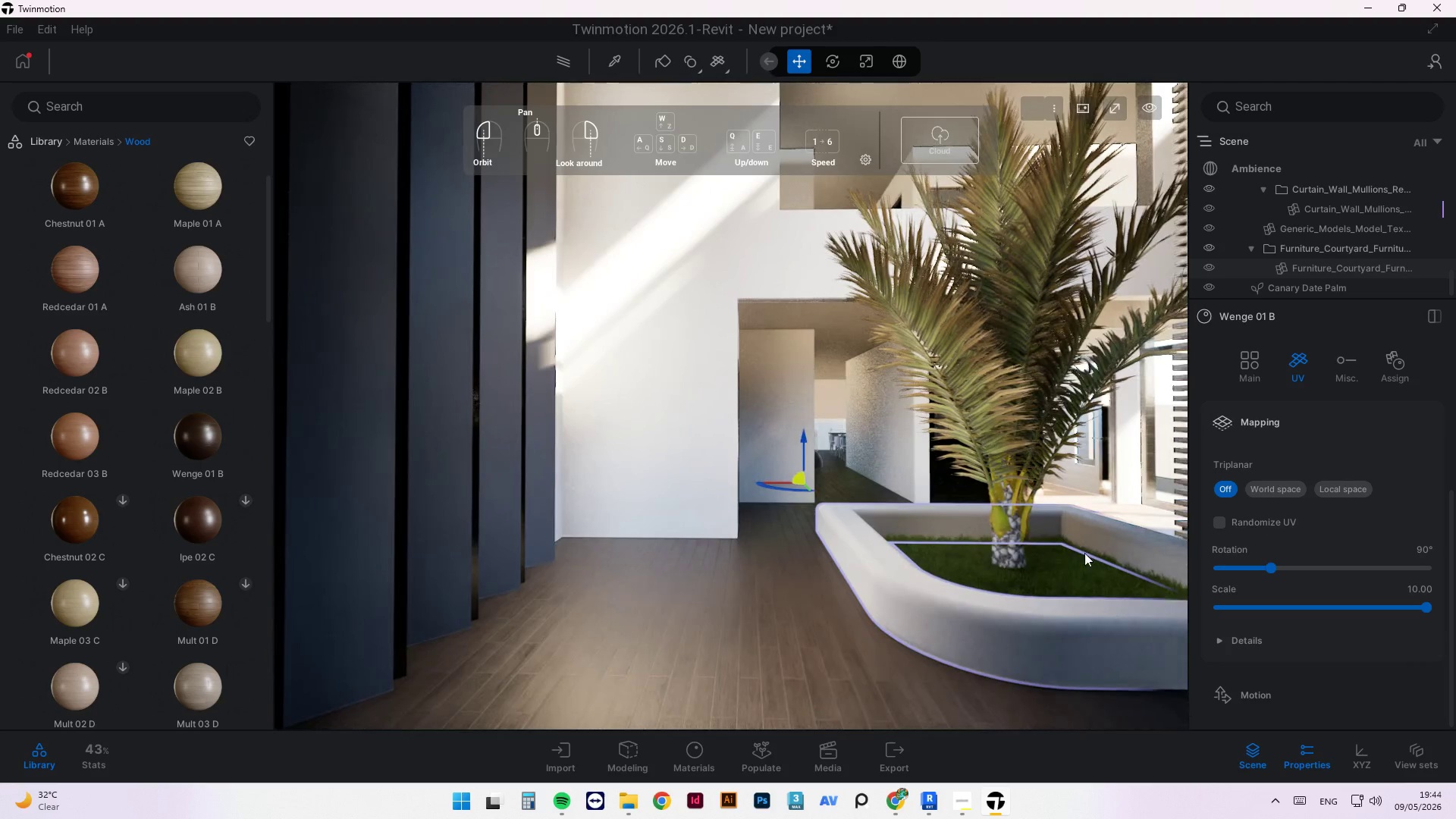 
scroll: coordinate [1043, 557], scroll_direction: up, amount: 2.0
 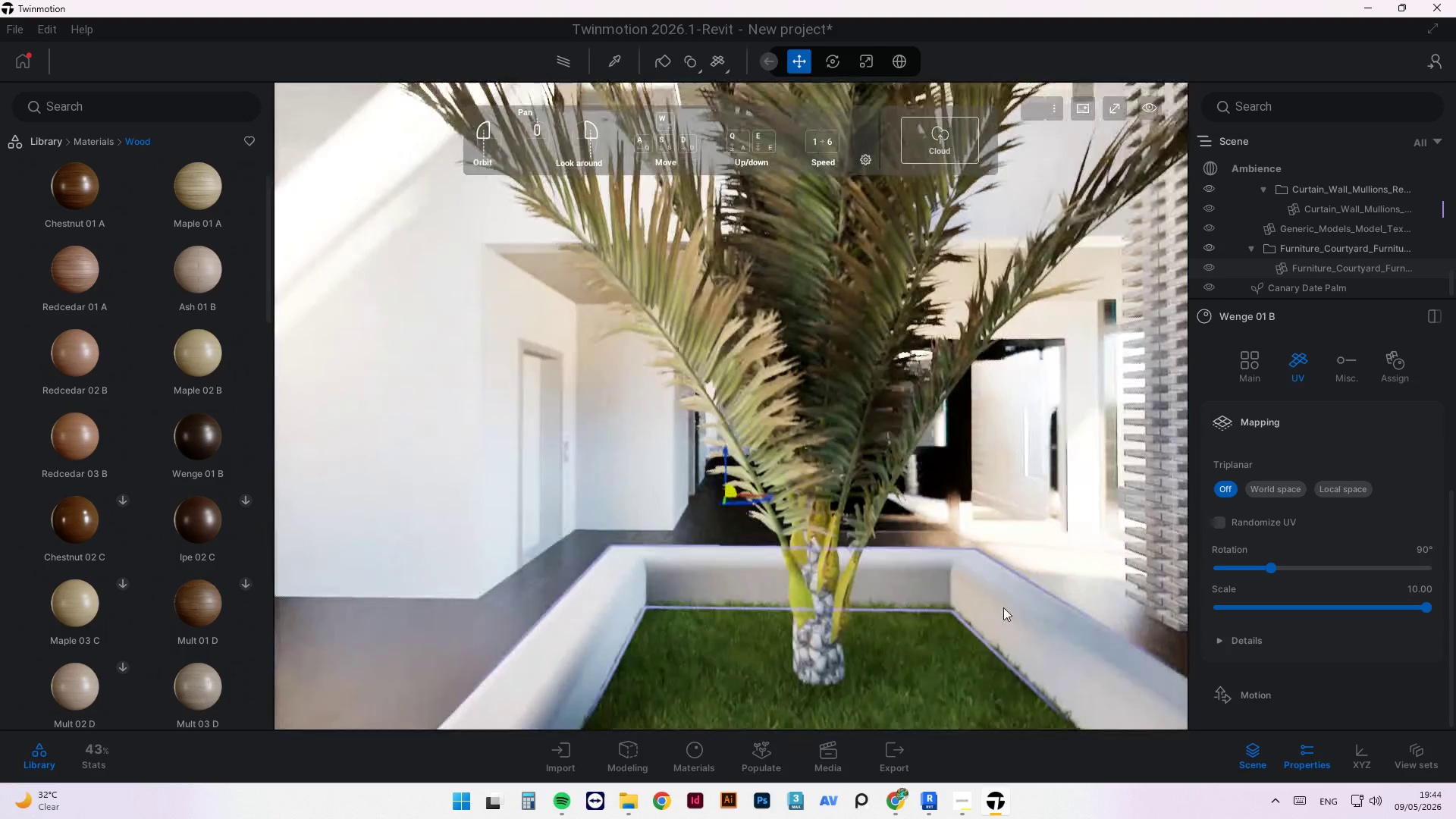 
left_click([839, 534])
 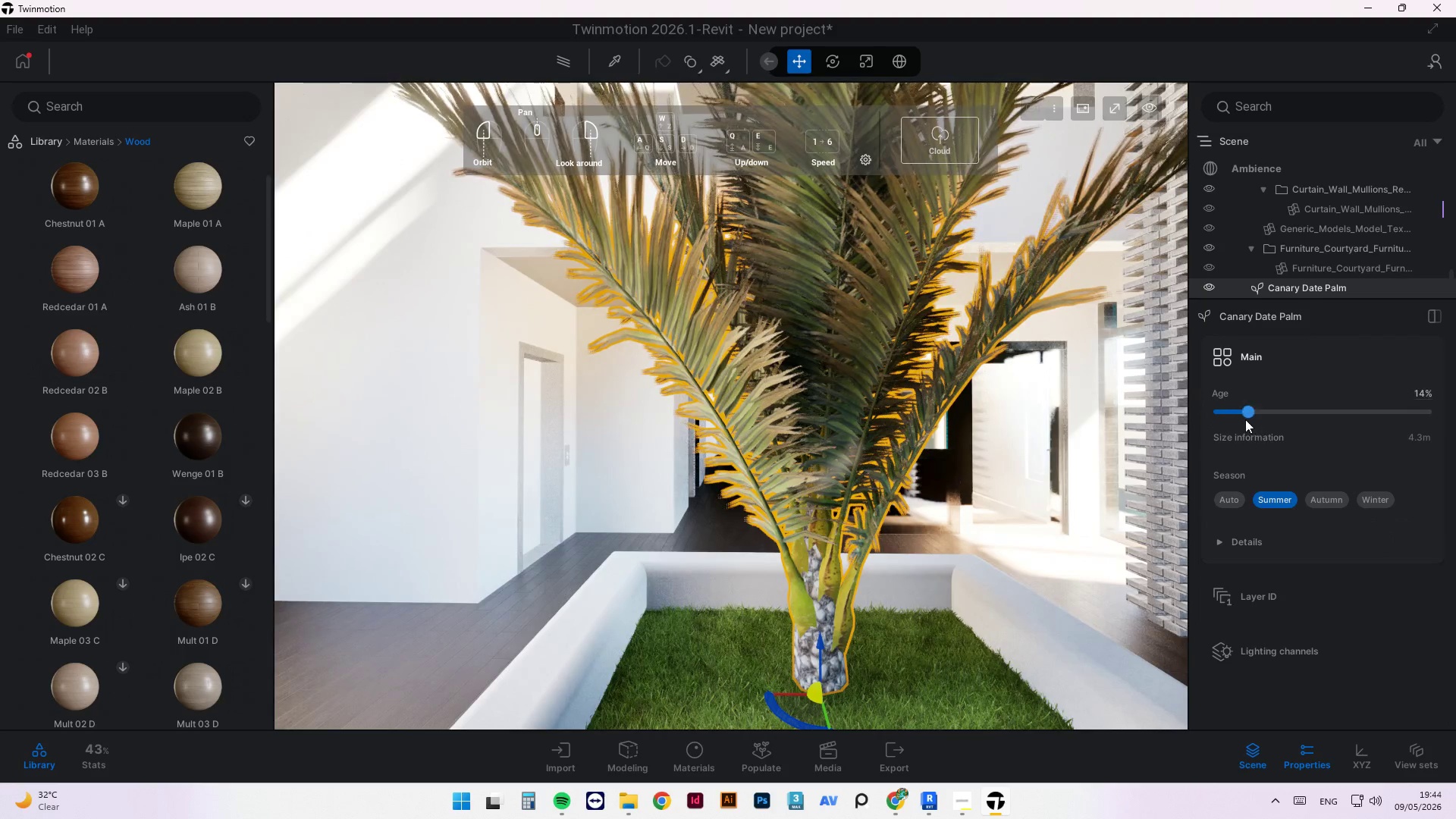 
left_click_drag(start_coordinate=[1248, 419], to_coordinate=[1253, 415])
 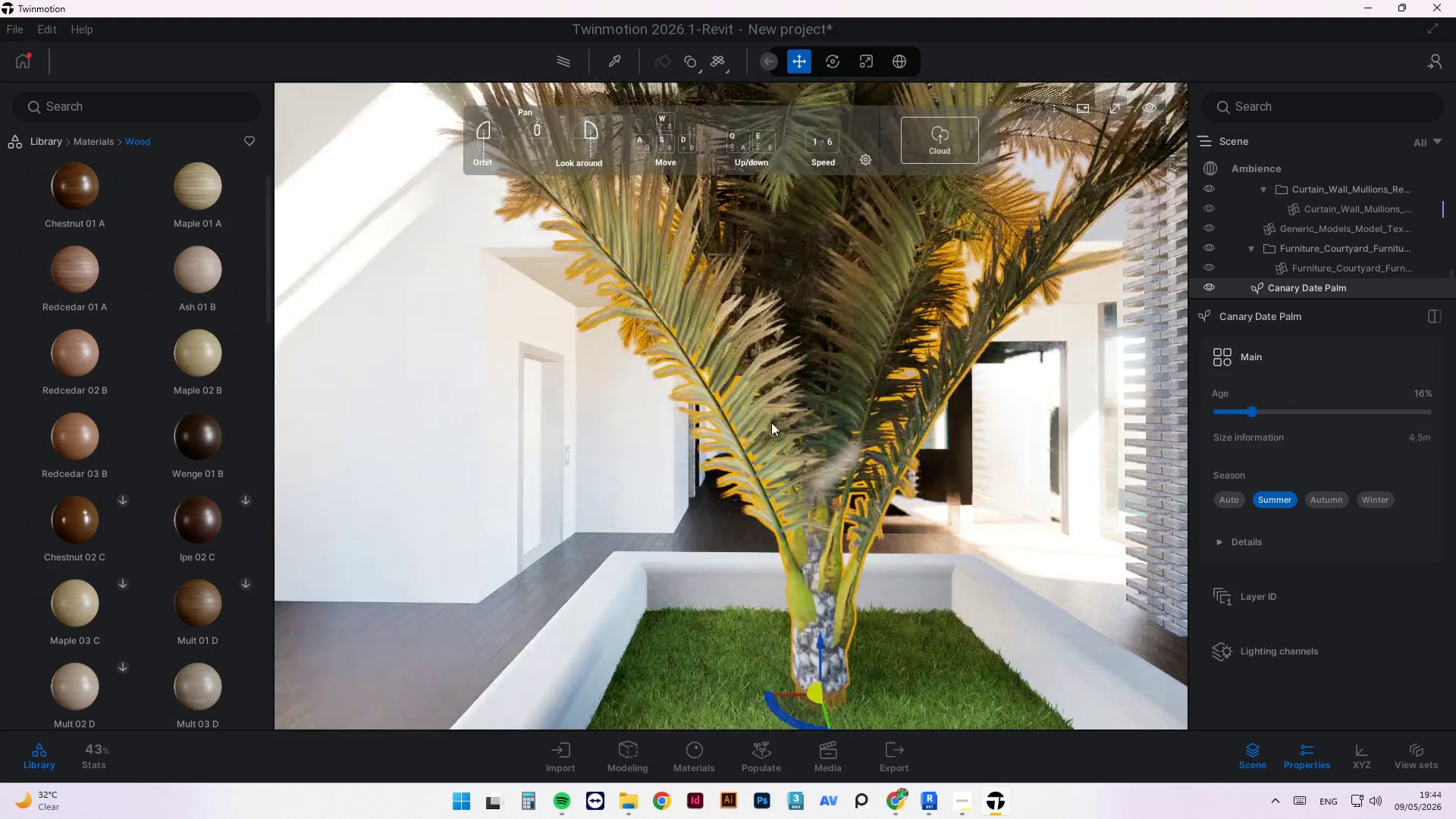 
scroll: coordinate [748, 435], scroll_direction: down, amount: 2.0
 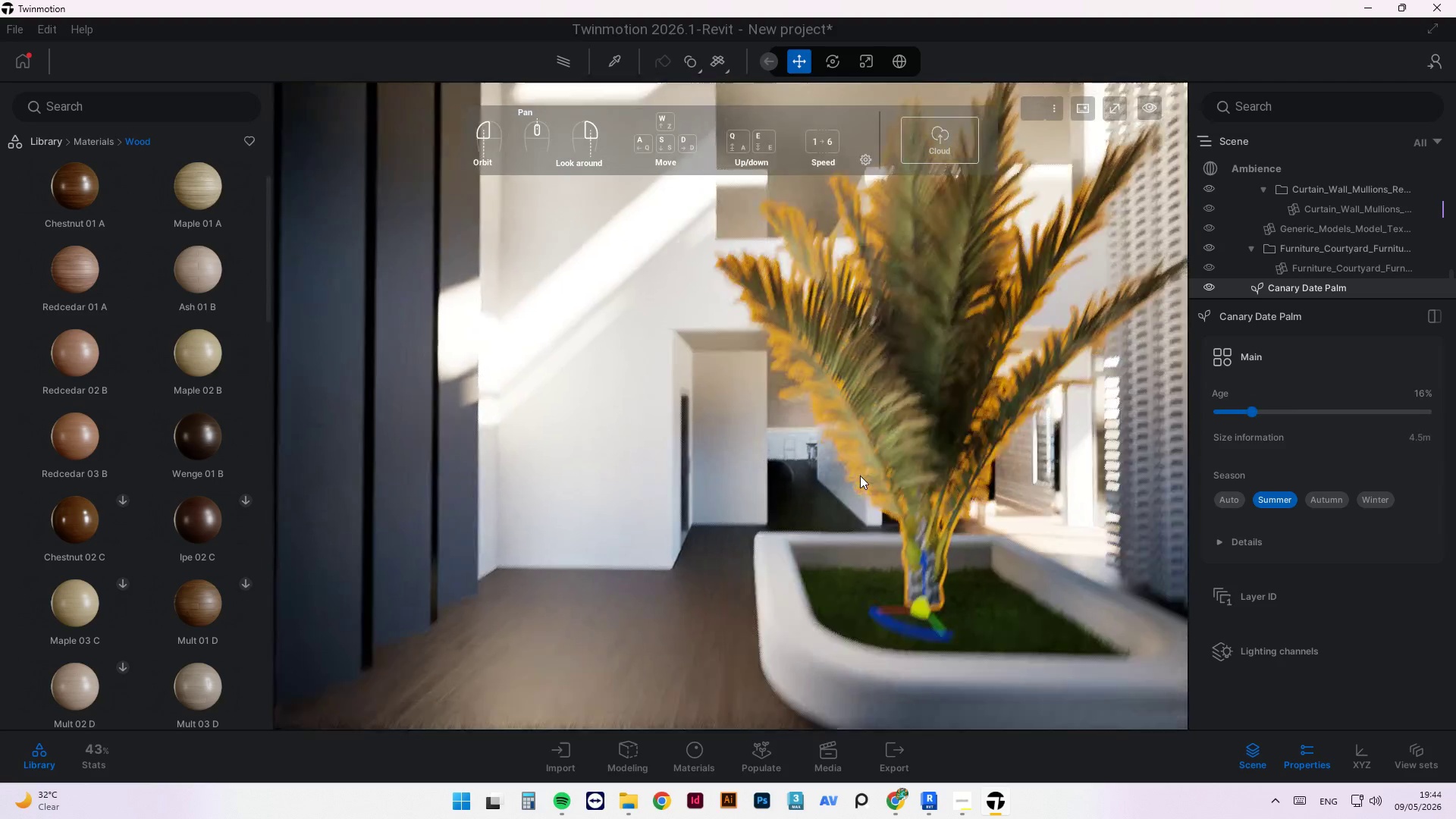 
middle_click([855, 479])
 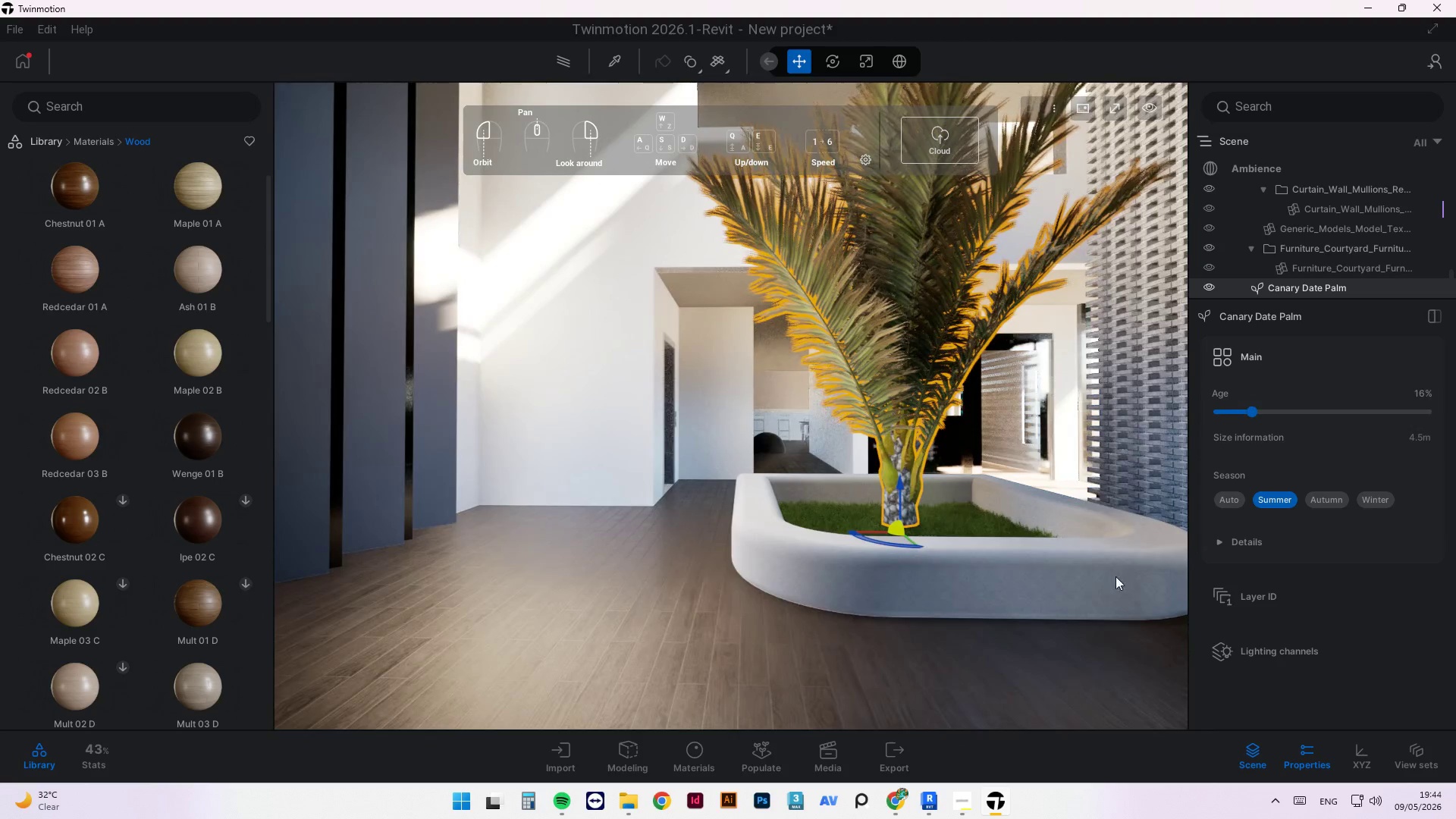 
scroll: coordinate [999, 577], scroll_direction: up, amount: 2.0
 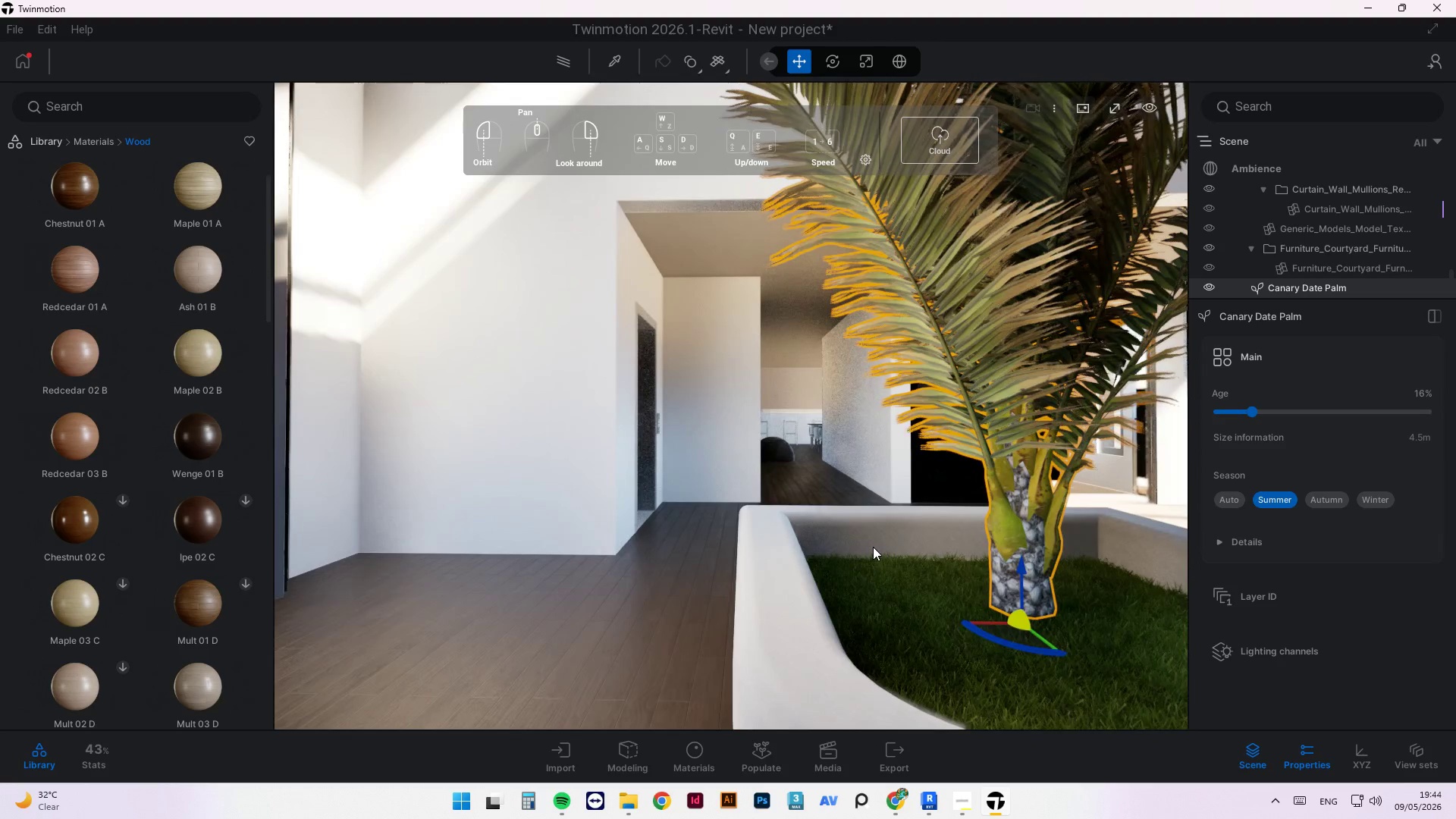 
scroll: coordinate [1018, 622], scroll_direction: down, amount: 2.0
 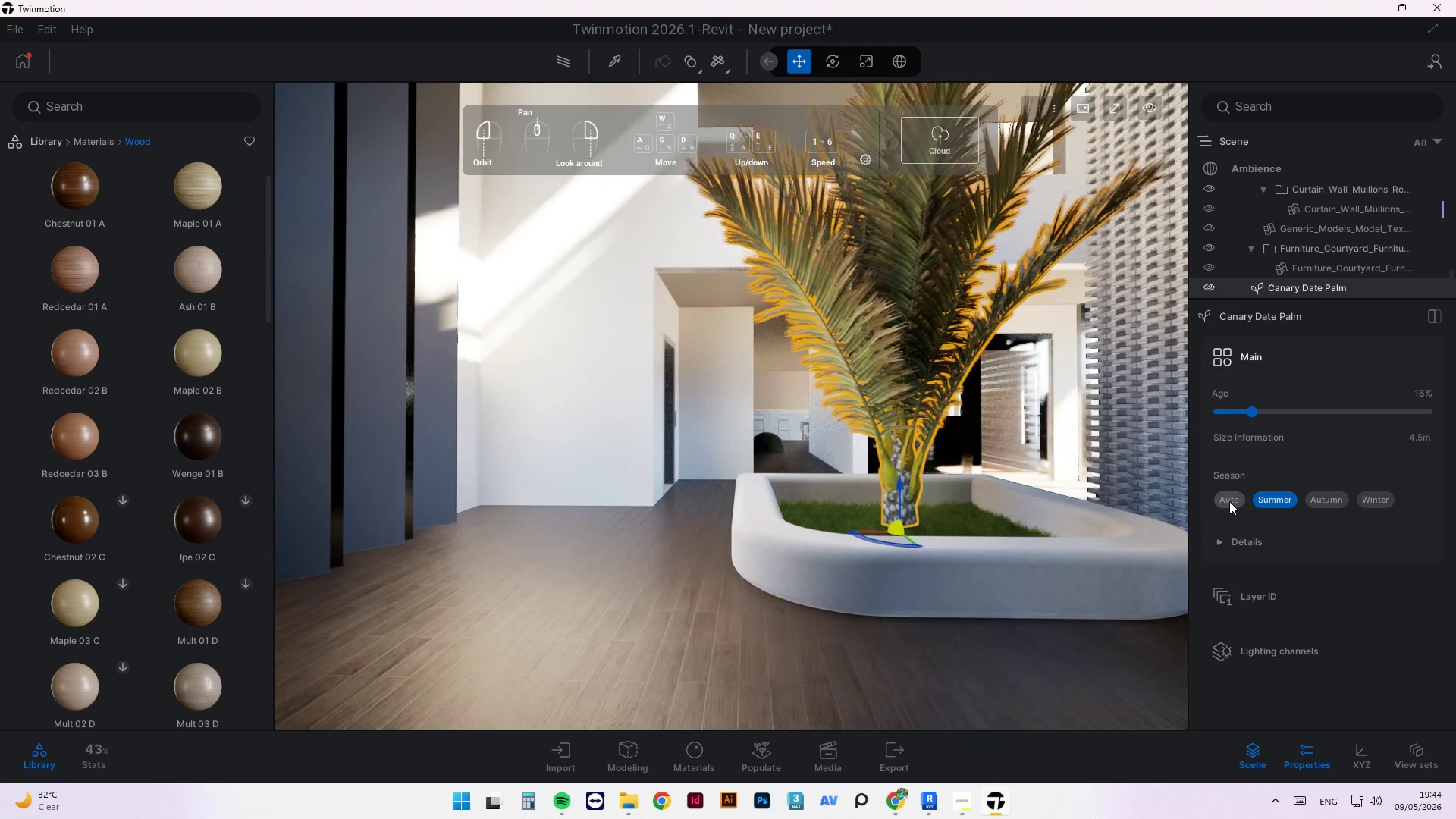 
left_click([1229, 501])
 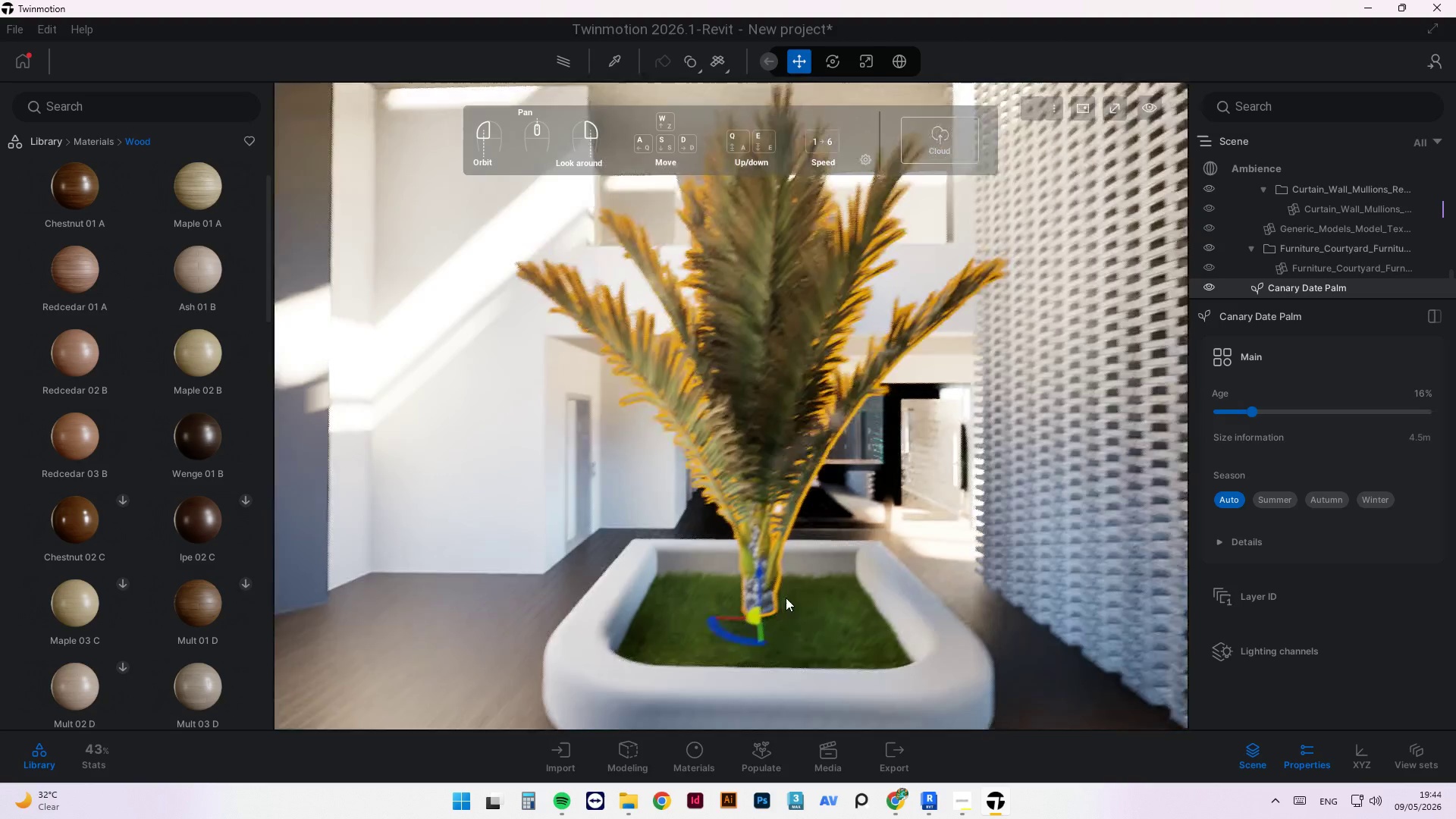 
scroll: coordinate [723, 486], scroll_direction: up, amount: 13.0
 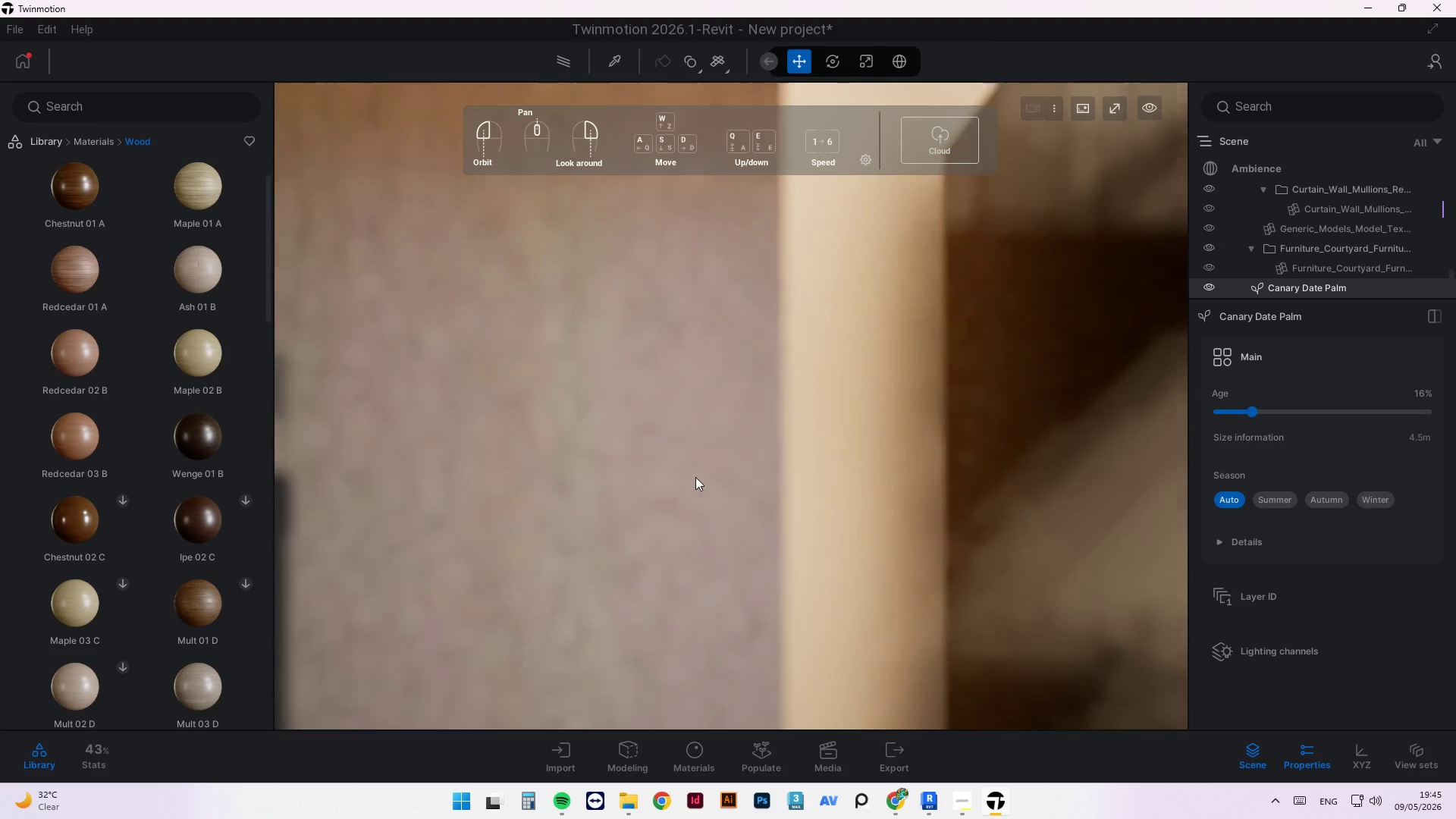 
scroll: coordinate [777, 295], scroll_direction: down, amount: 5.0
 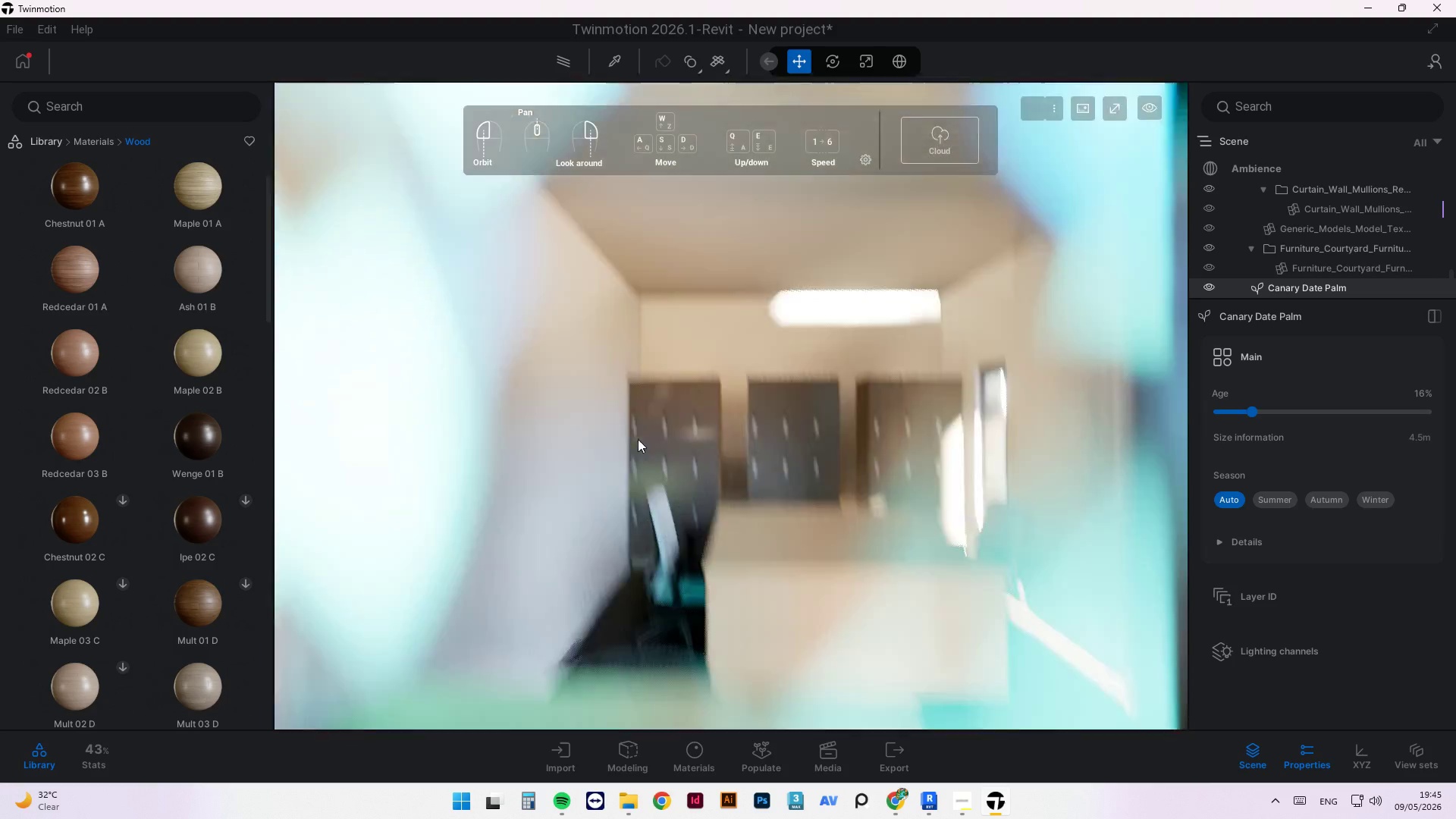 
scroll: coordinate [737, 554], scroll_direction: up, amount: 1.0
 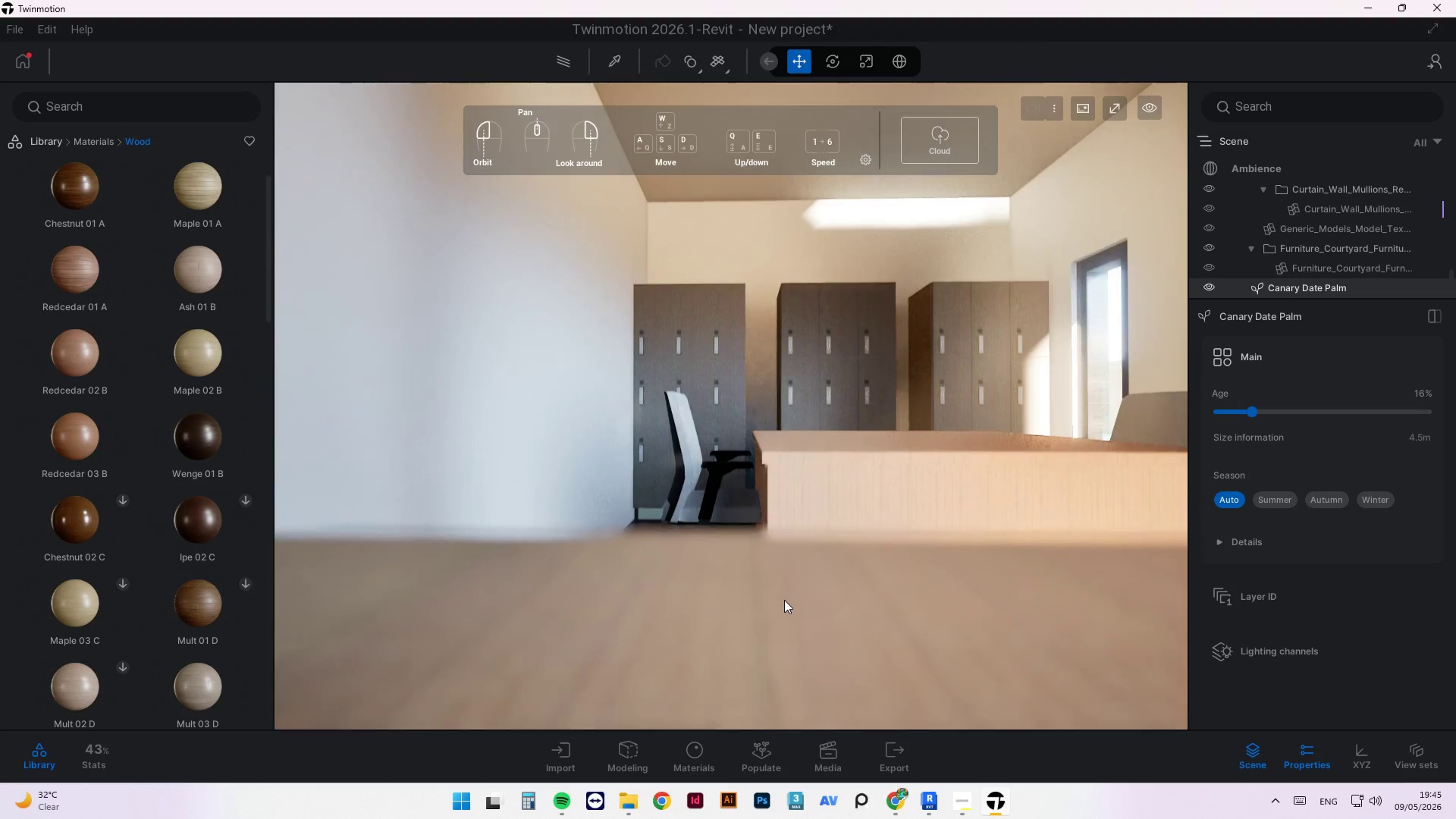 
scroll: coordinate [858, 541], scroll_direction: down, amount: 3.0
 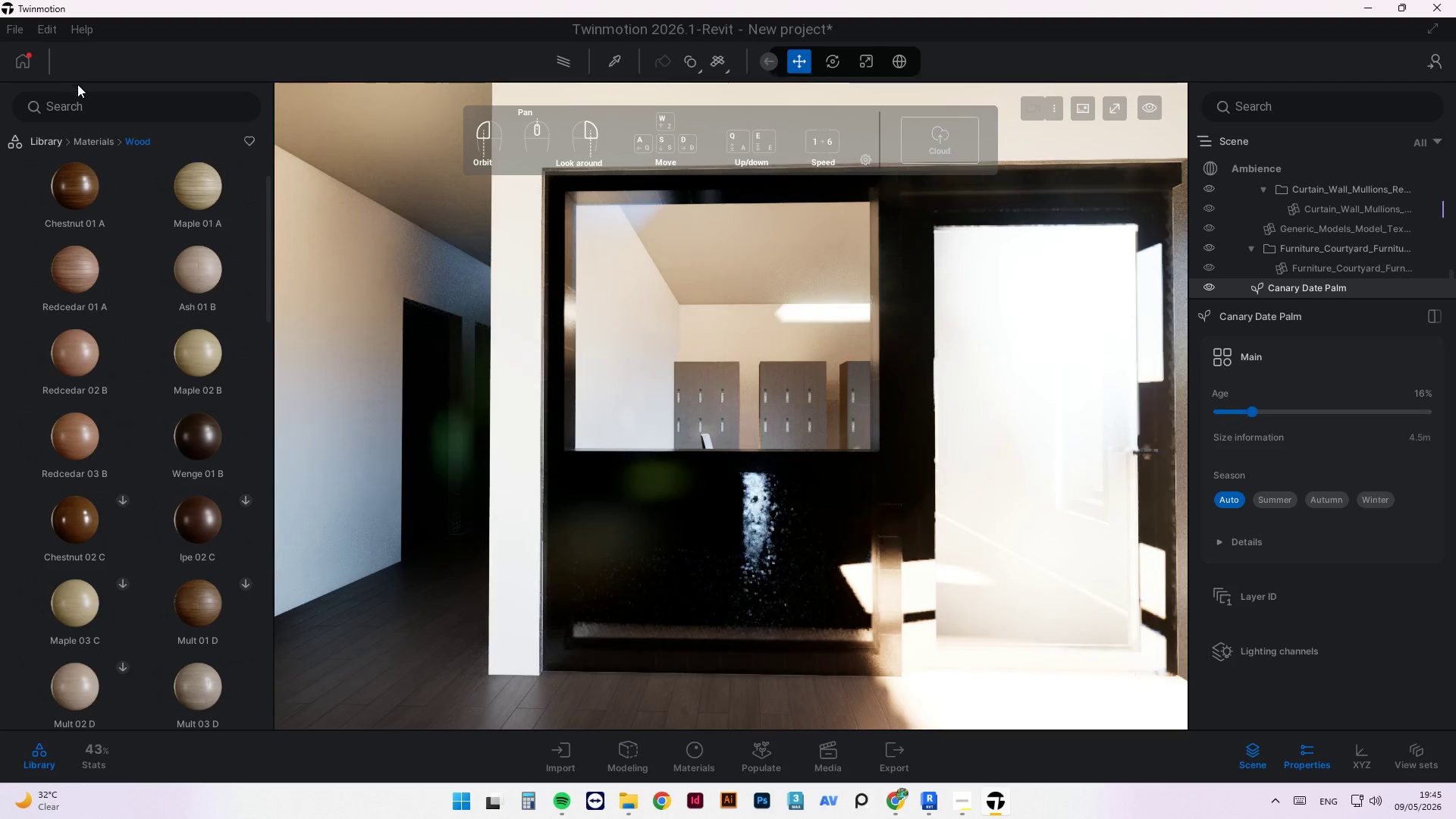 
left_click([82, 144])
 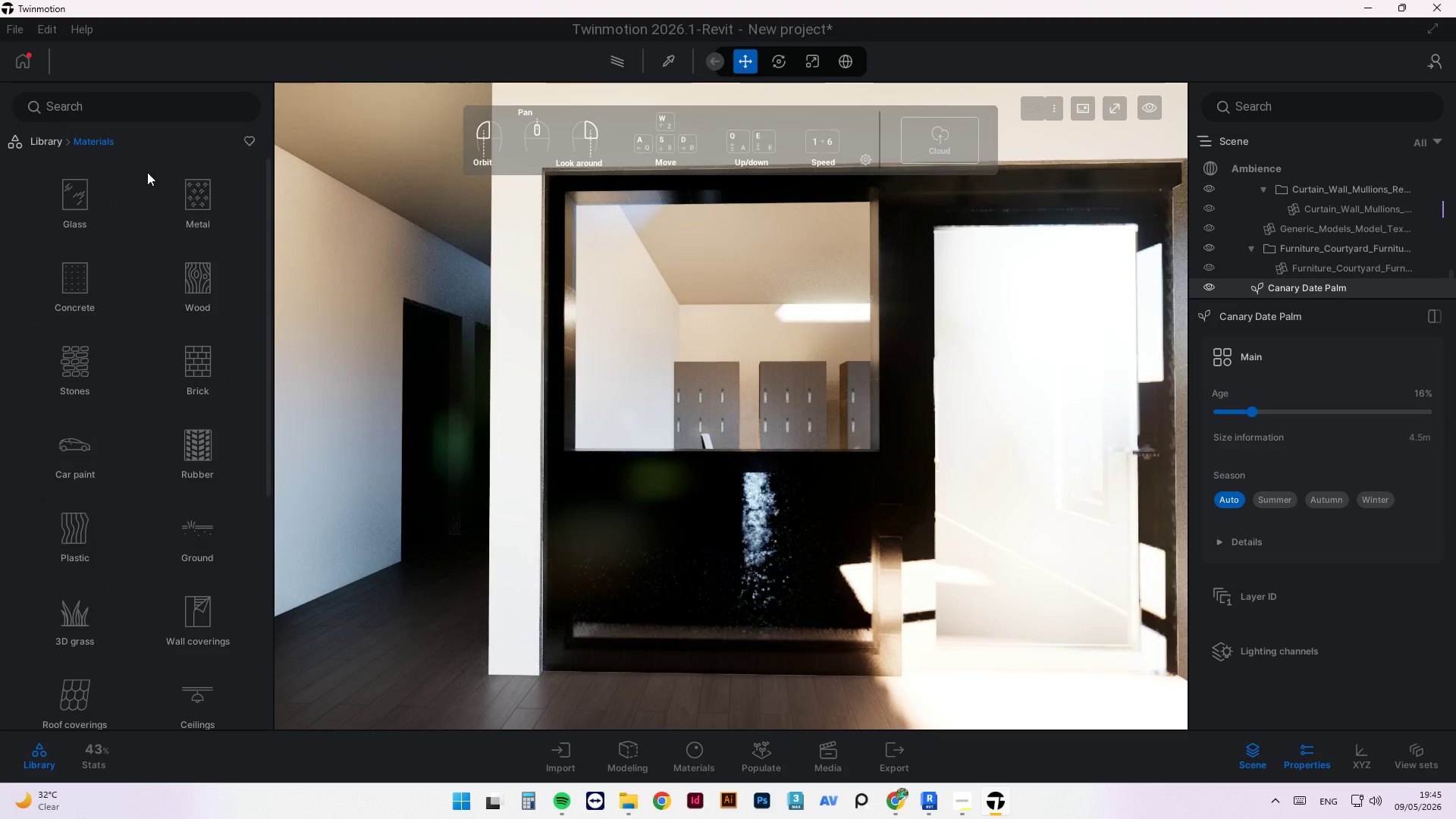 
left_click([177, 218])
 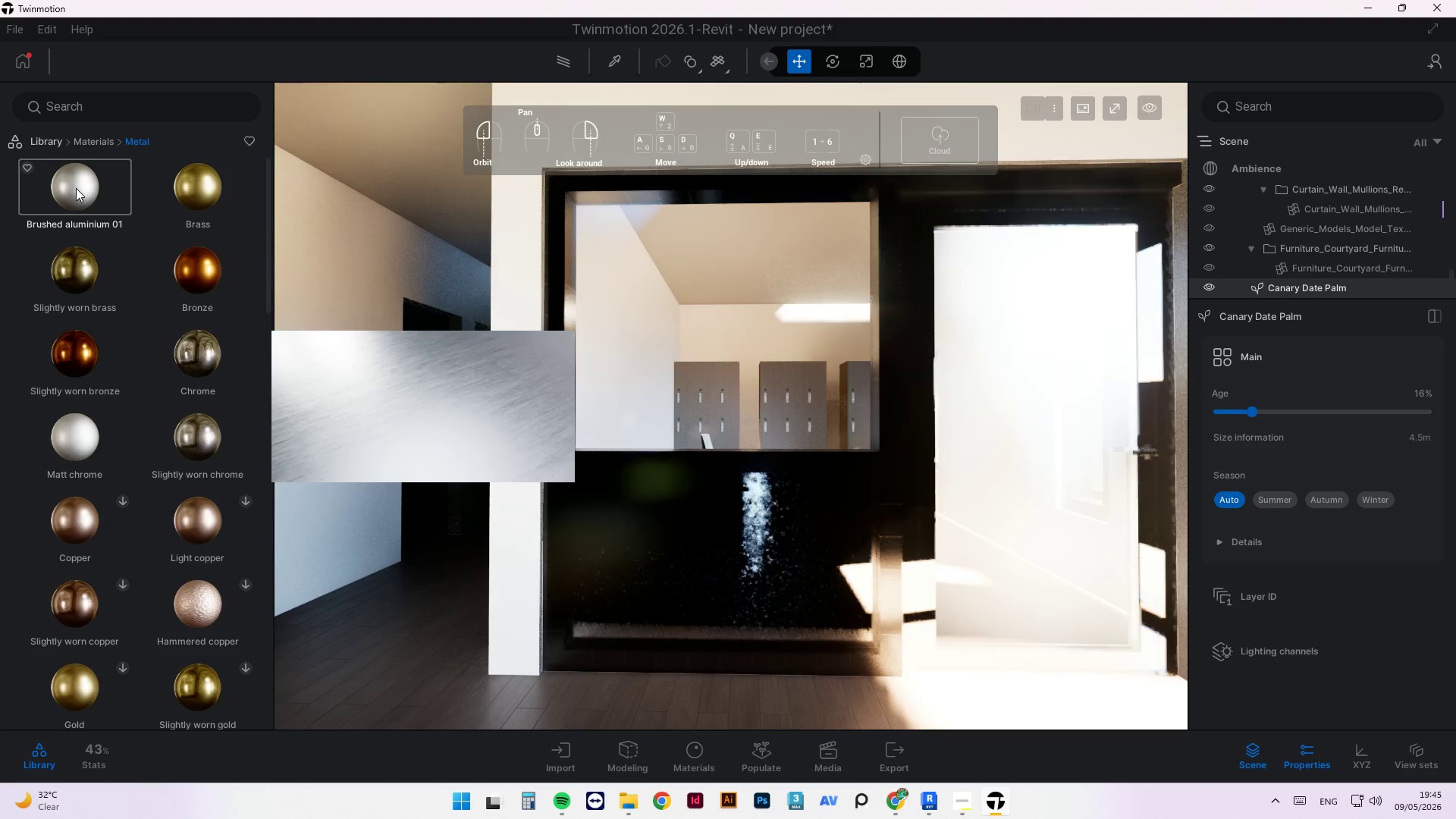 
wait(5.64)
 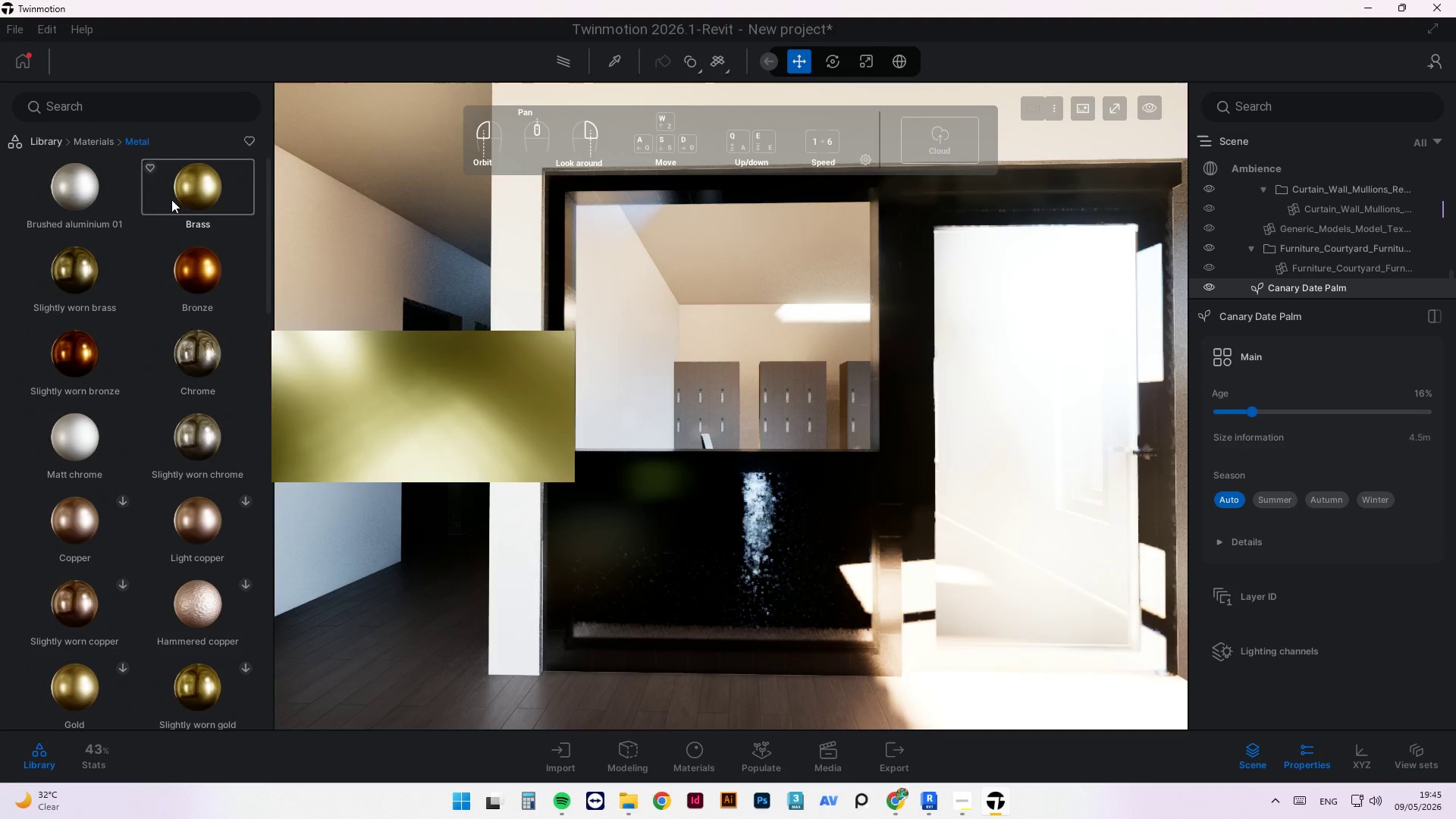 
left_click([86, 138])
 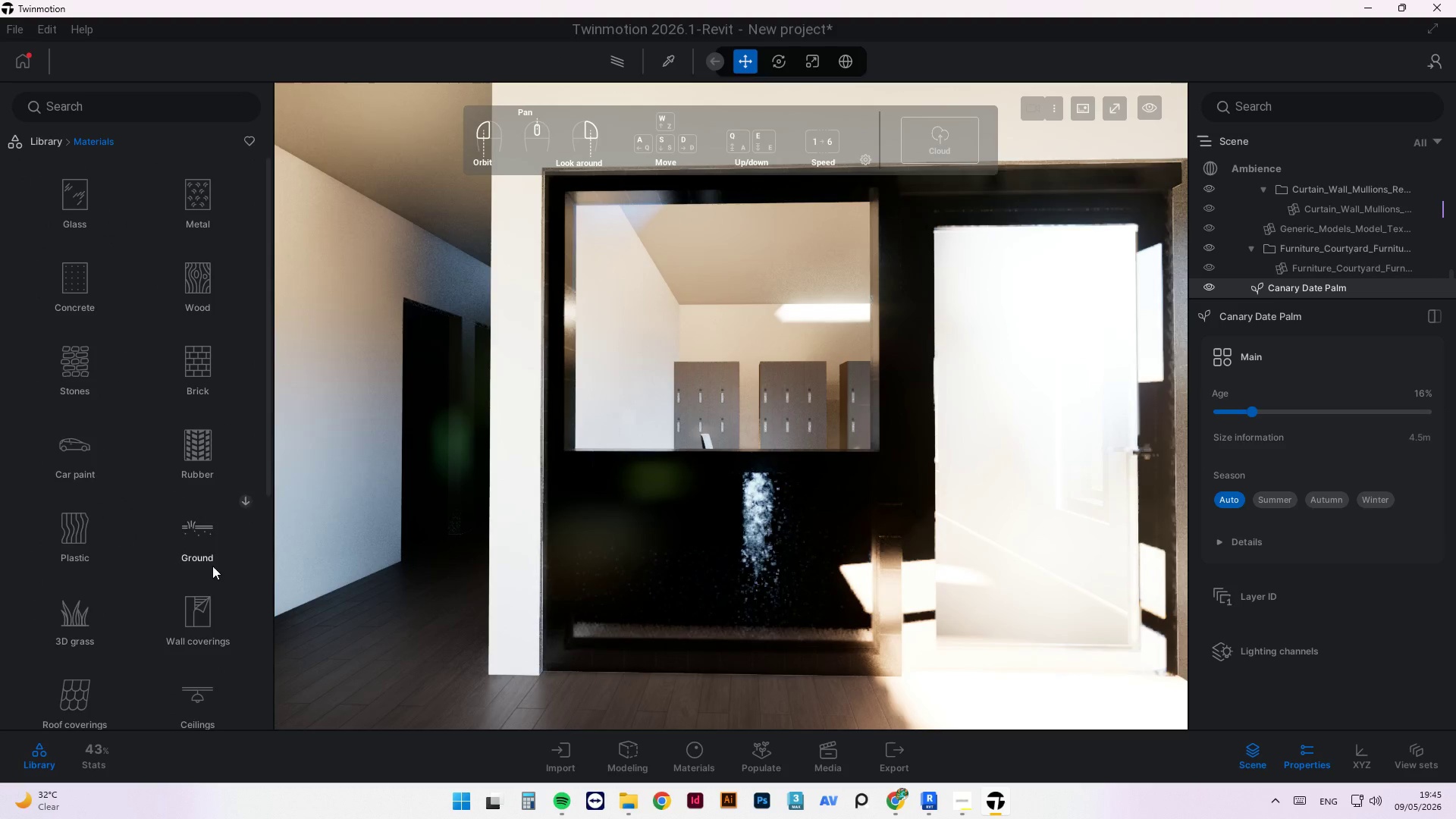 
left_click([203, 590])
 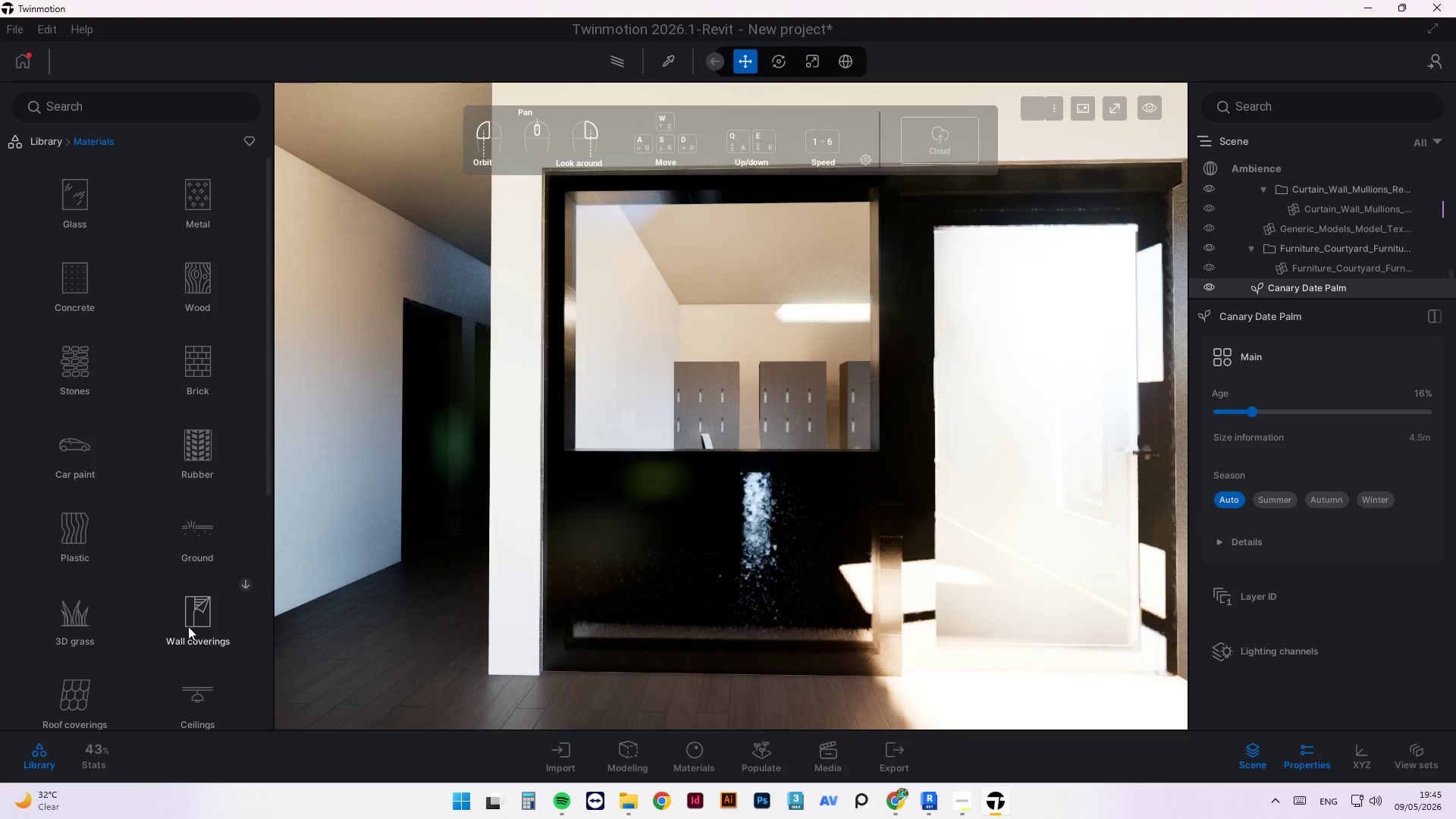 
wait(5.56)
 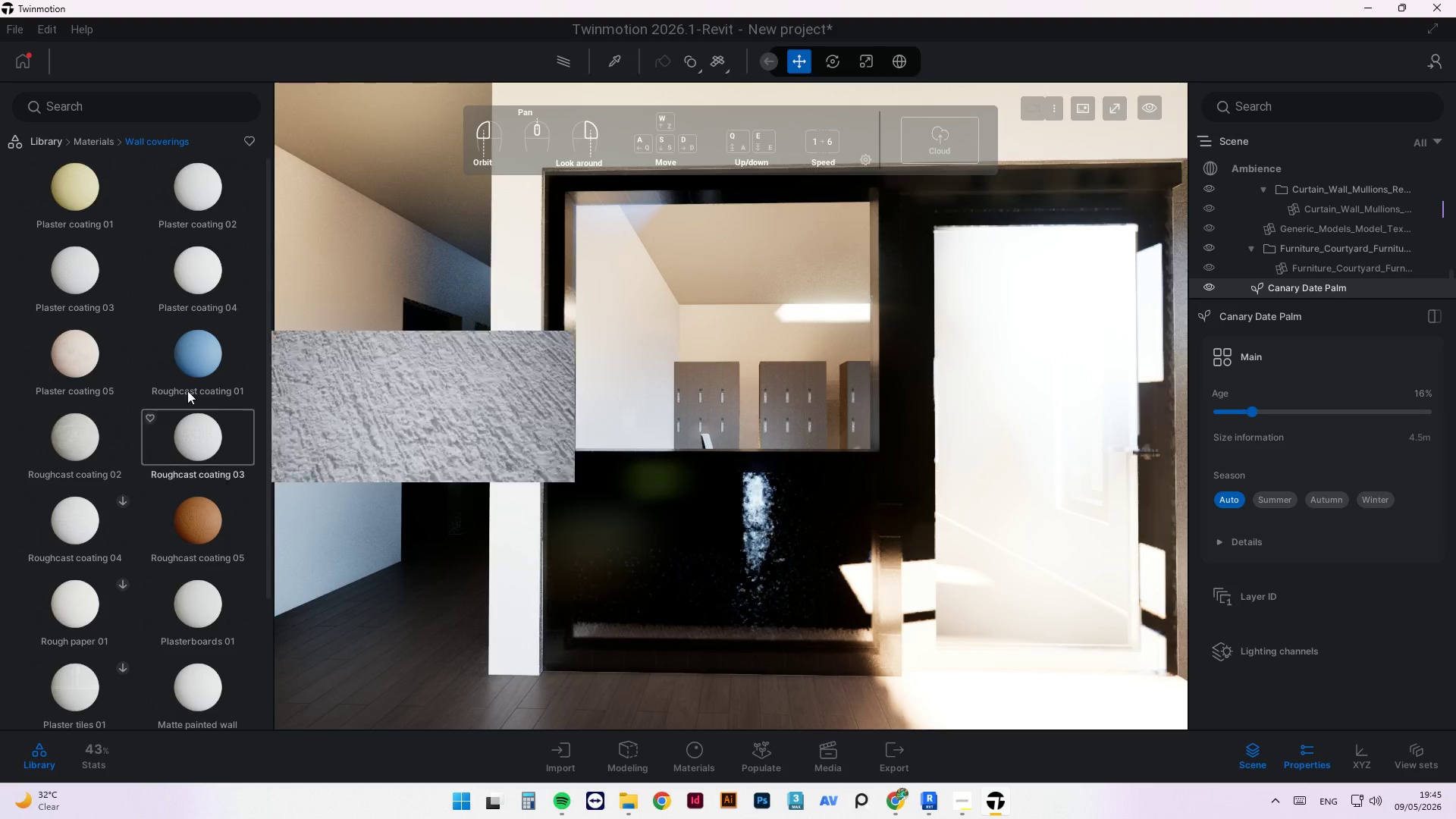 
left_click([189, 626])
 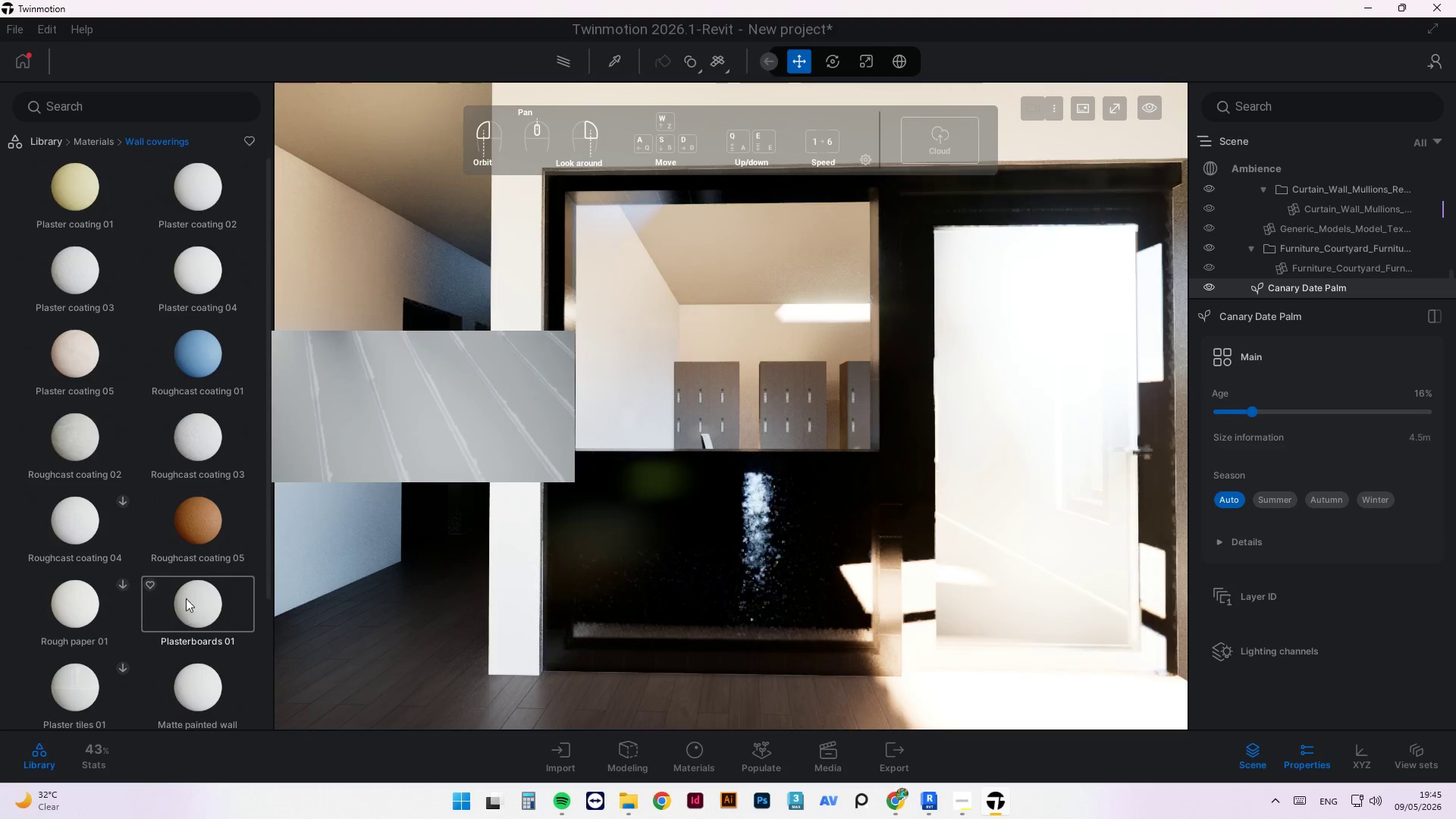 
scroll: coordinate [196, 548], scroll_direction: down, amount: 5.0
 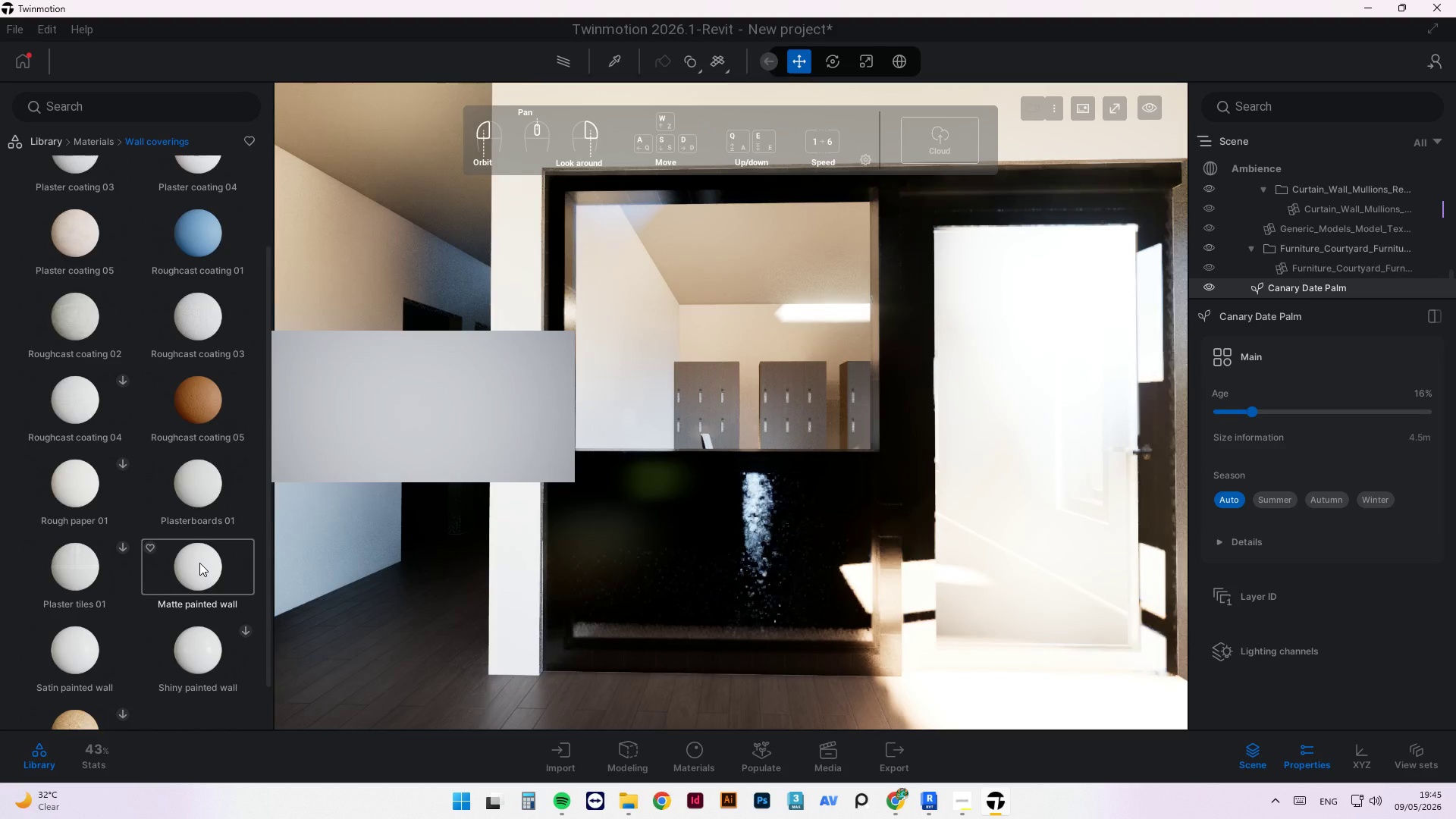 
left_click_drag(start_coordinate=[199, 563], to_coordinate=[514, 566])
 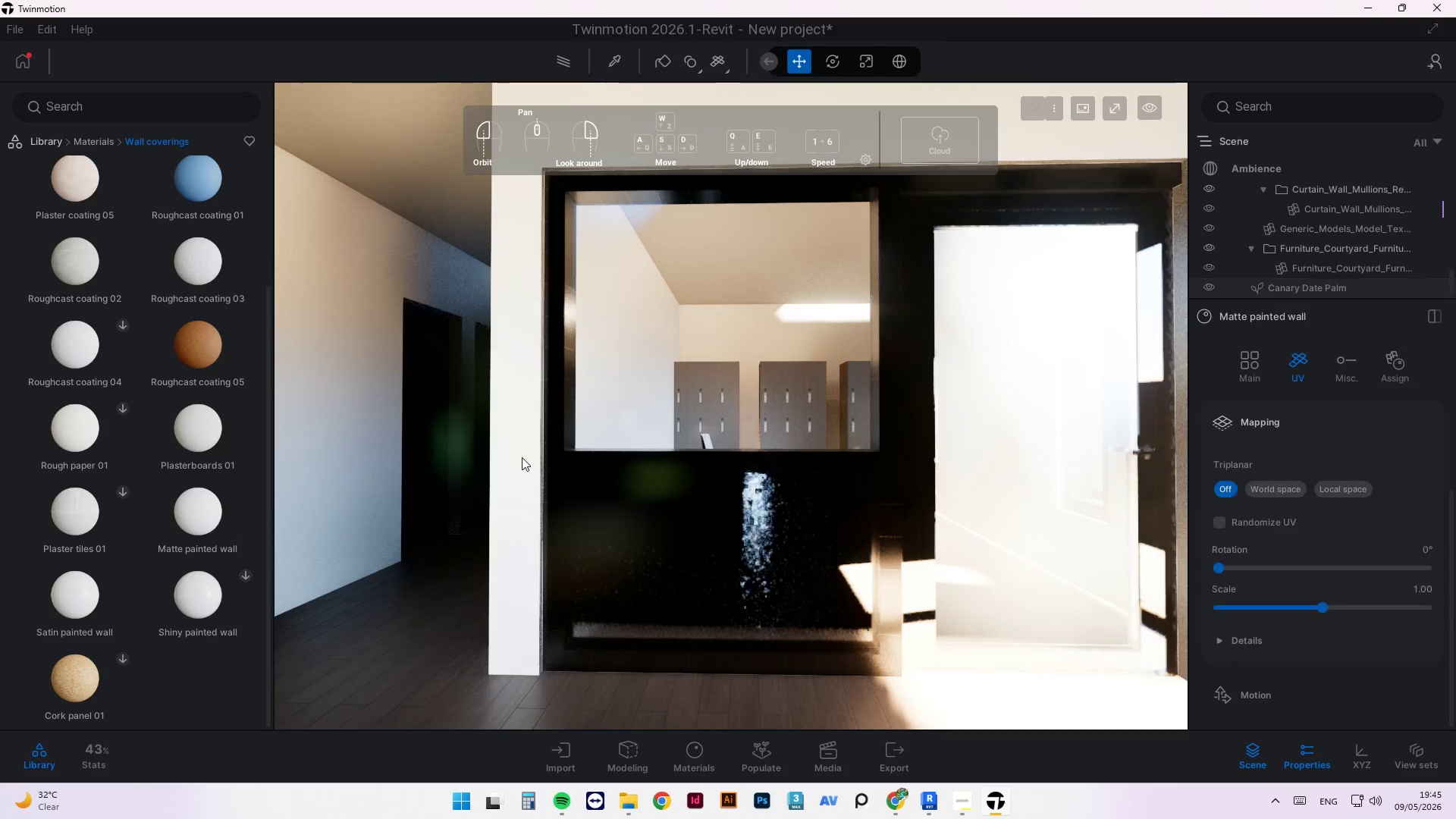 
scroll: coordinate [523, 453], scroll_direction: down, amount: 3.0
 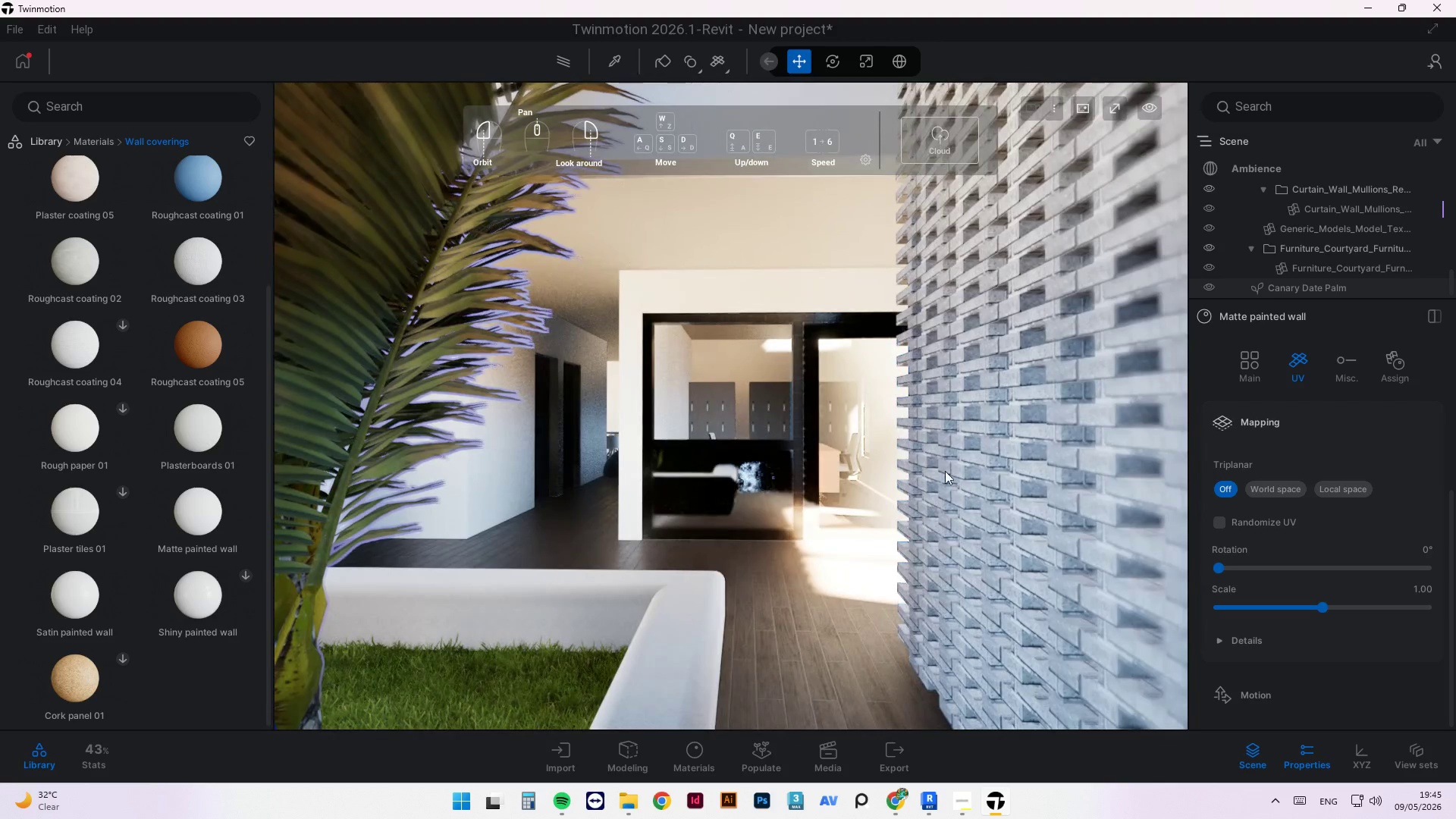 
left_click_drag(start_coordinate=[194, 351], to_coordinate=[1056, 398])
 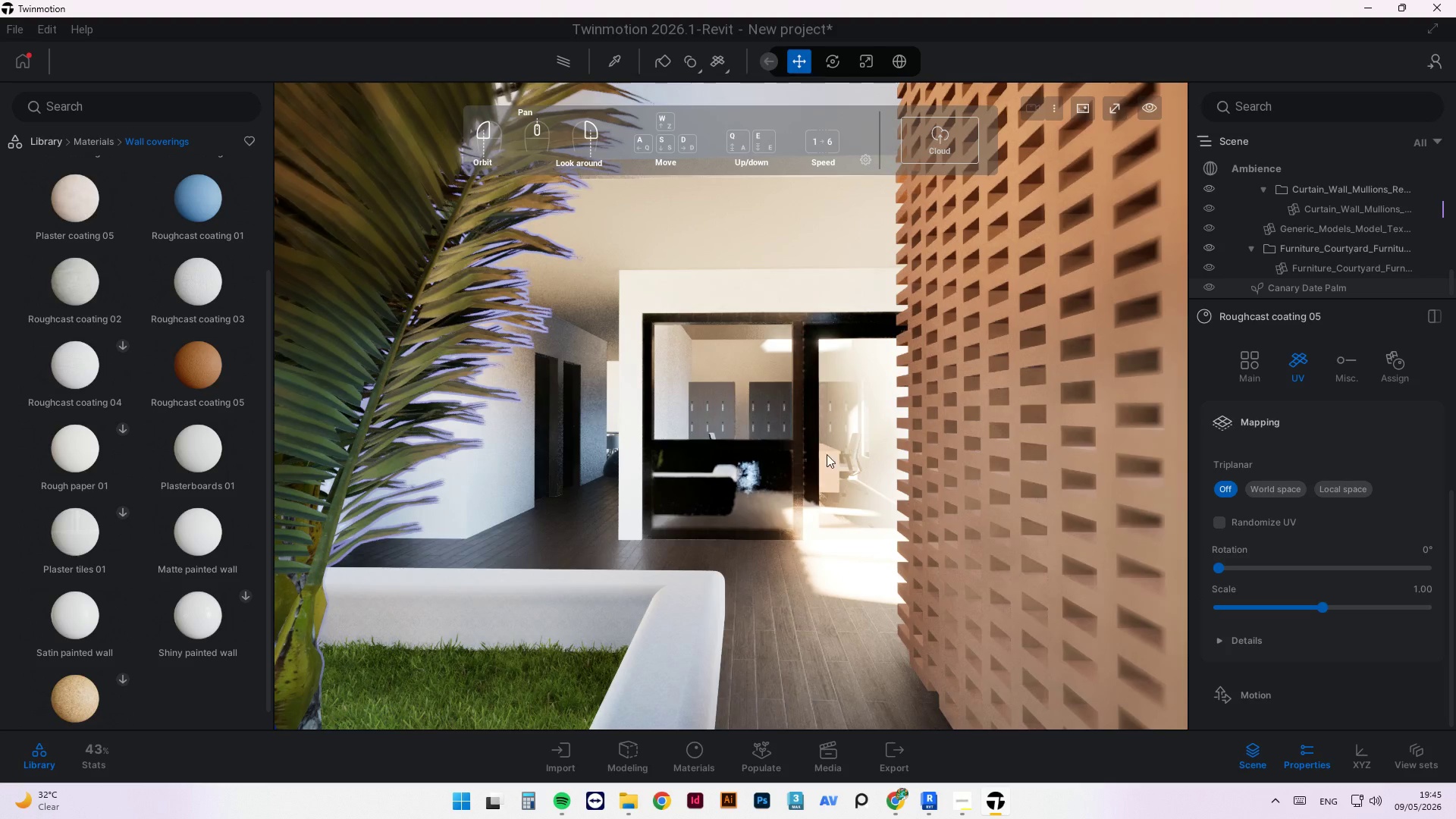 
scroll: coordinate [823, 458], scroll_direction: up, amount: 2.0
 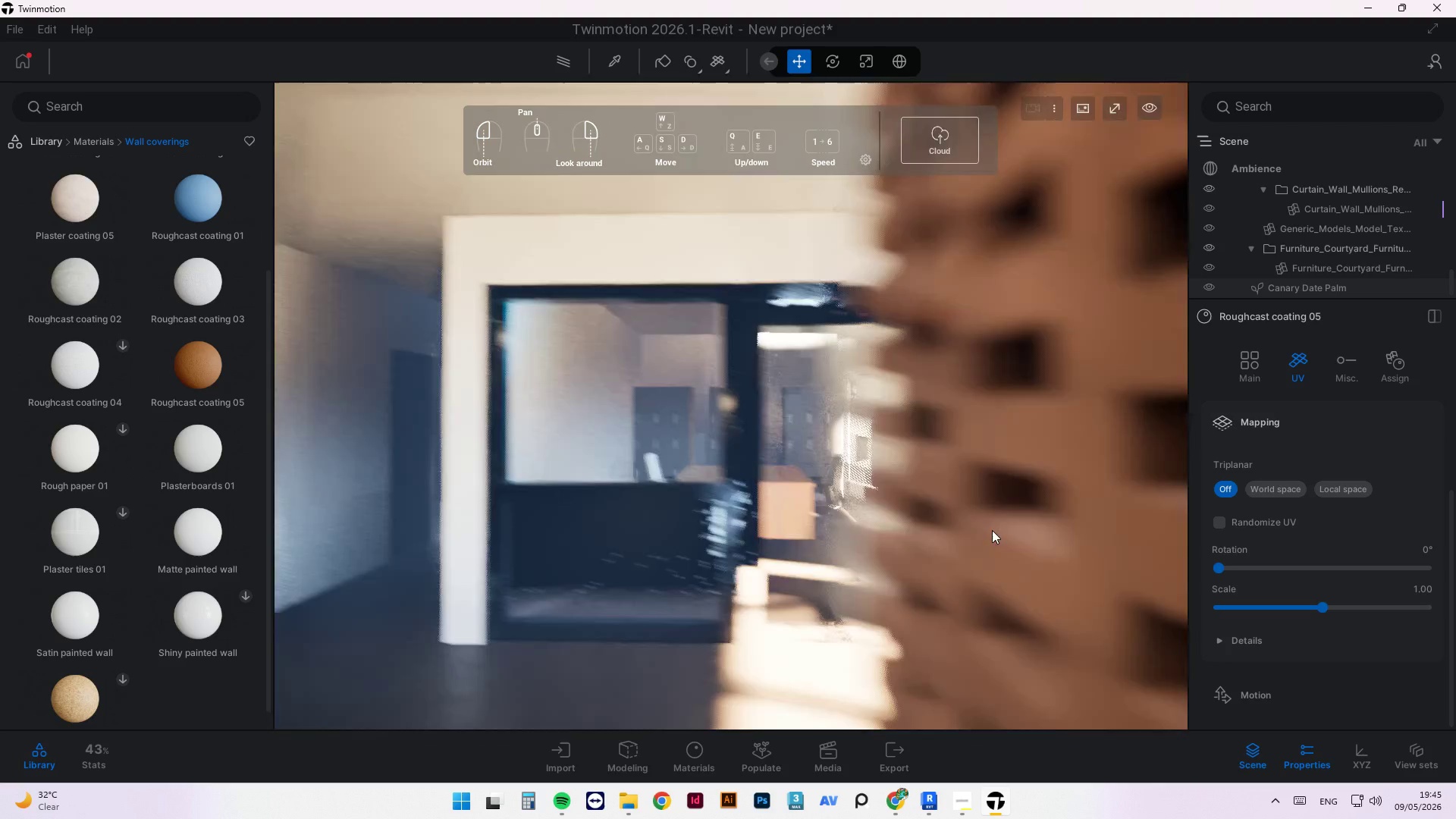 
wait(5.24)
 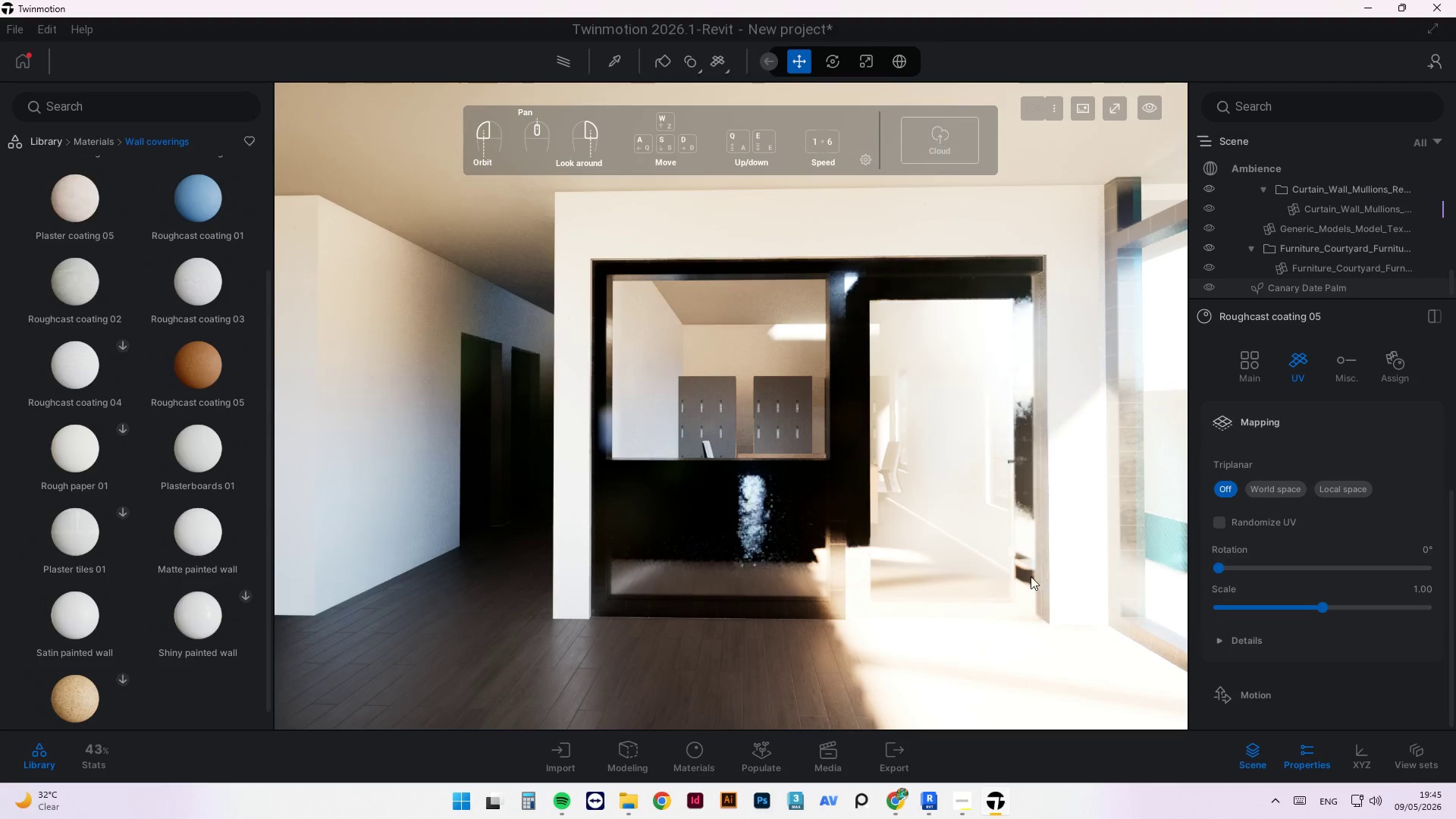 
scroll: coordinate [891, 280], scroll_direction: up, amount: 2.0
 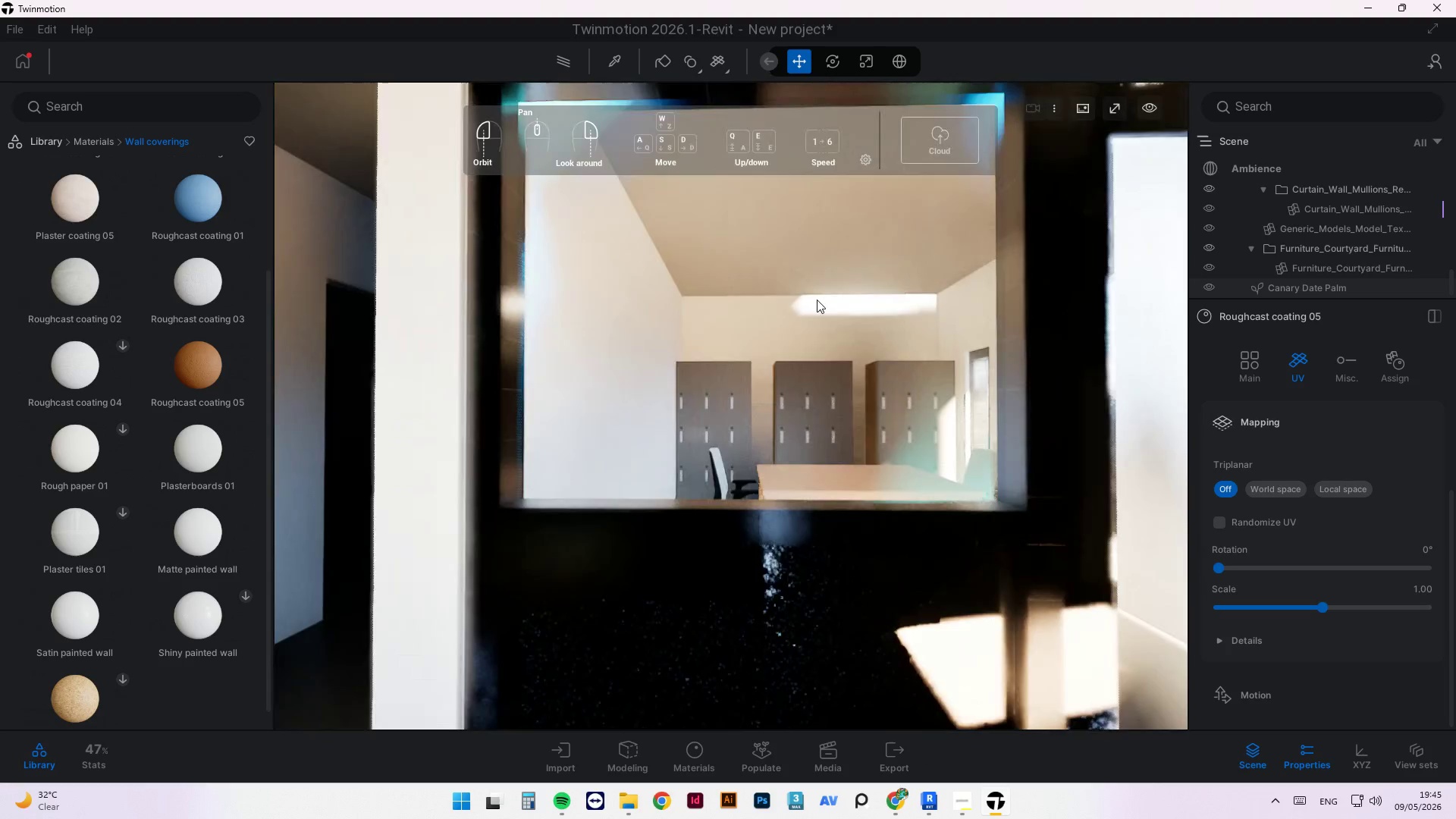 
scroll: coordinate [697, 334], scroll_direction: down, amount: 1.0
 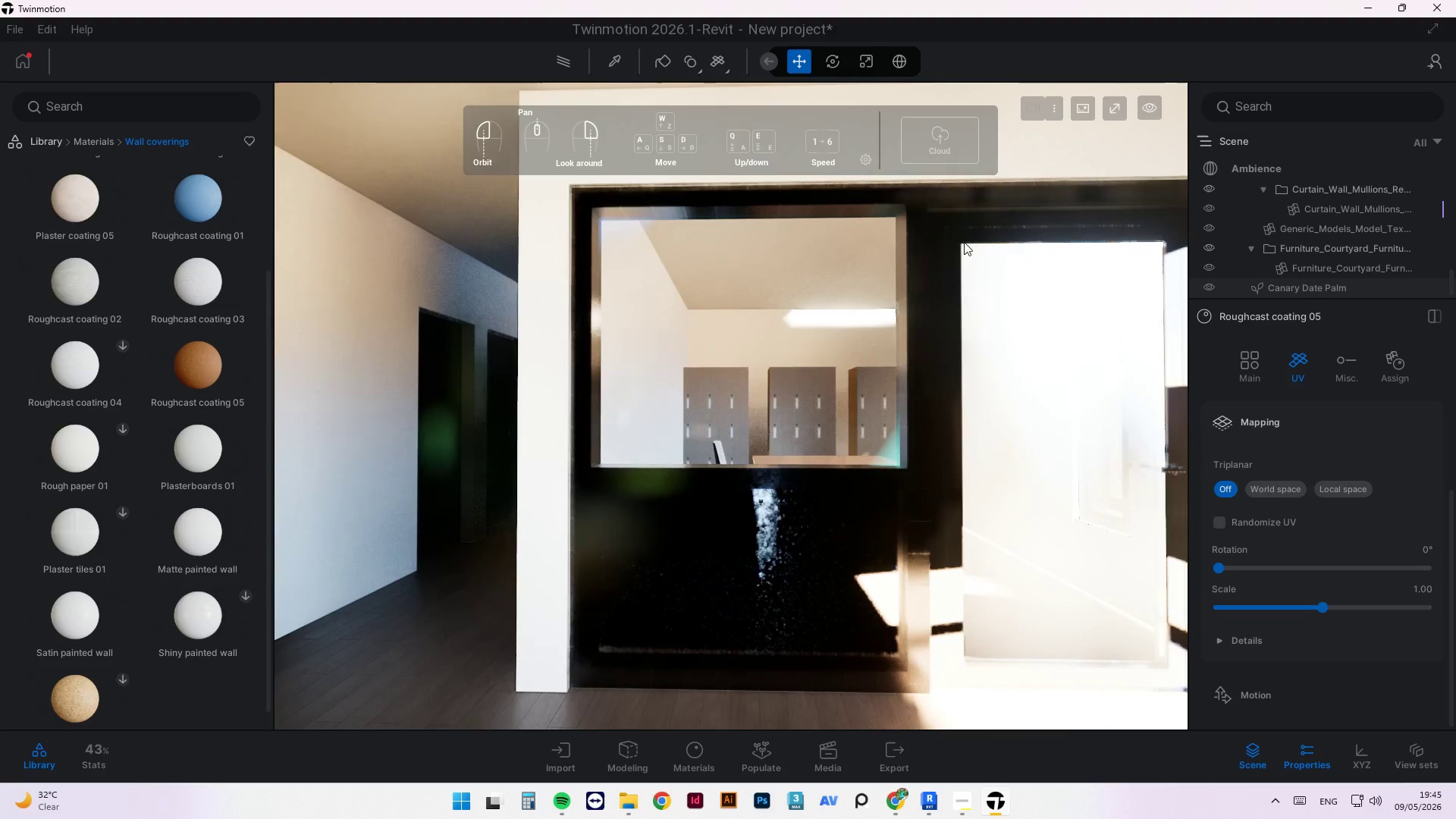 
left_click([940, 221])
 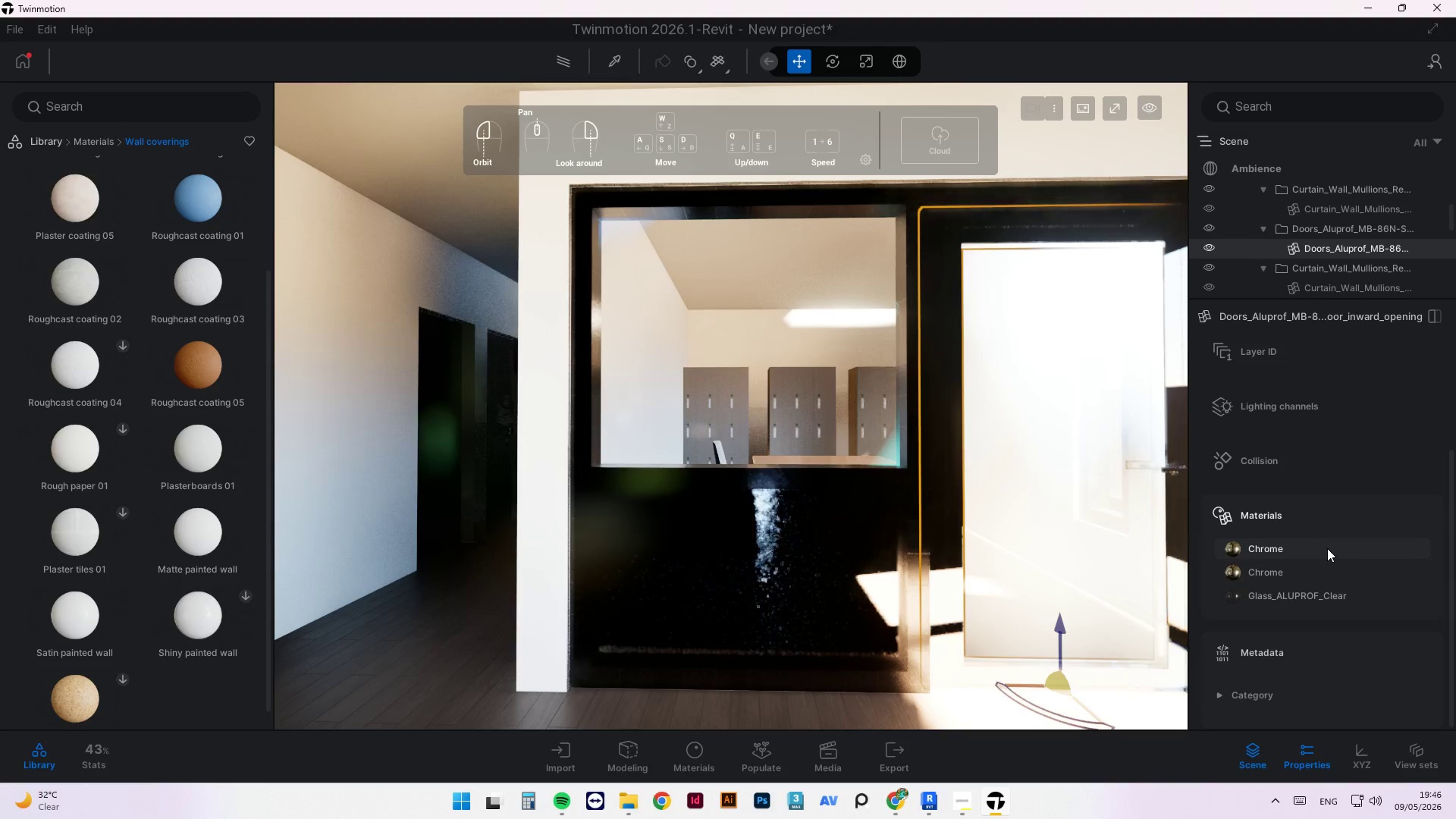 
right_click([1326, 546])
 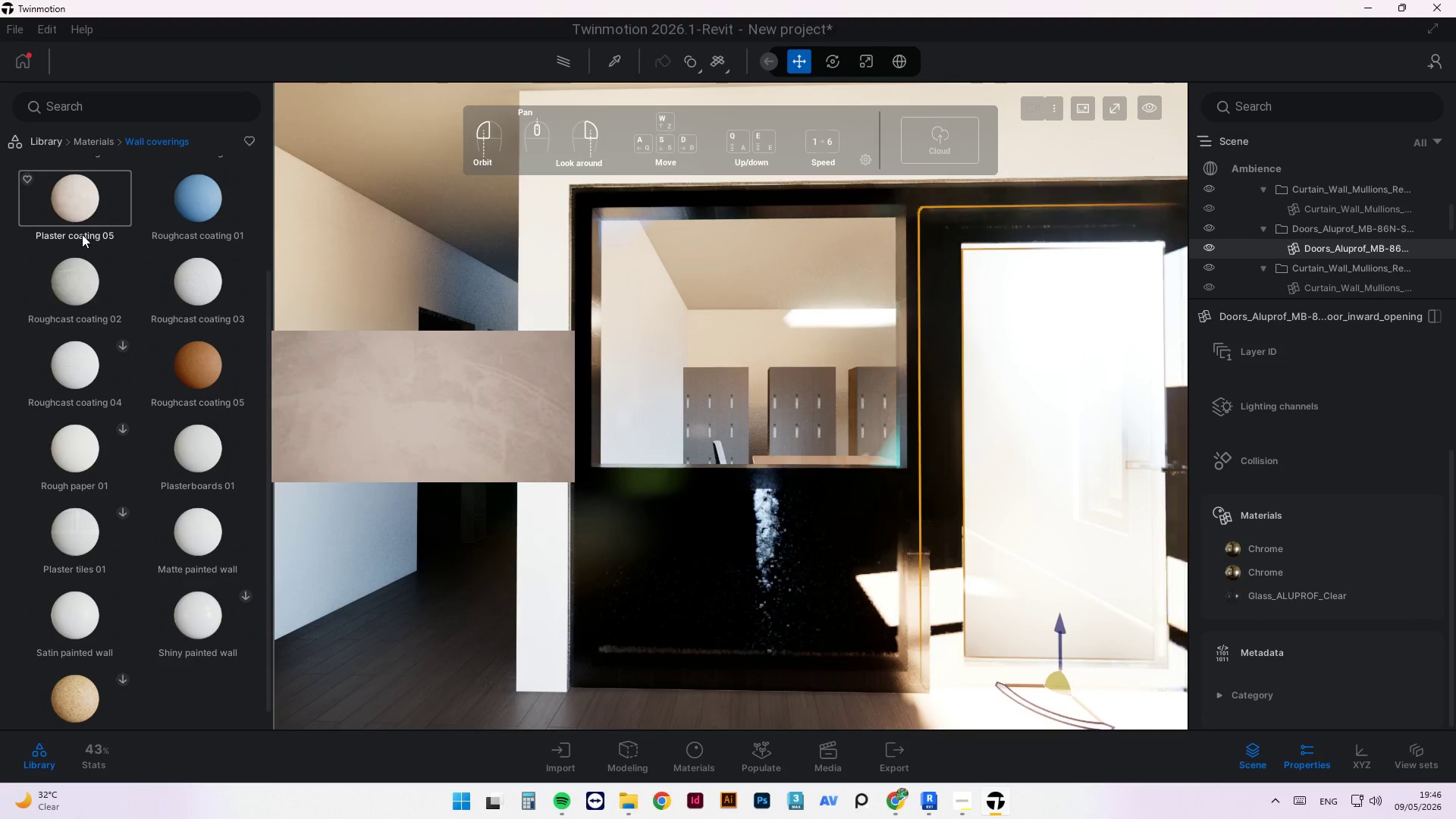 
left_click([107, 144])
 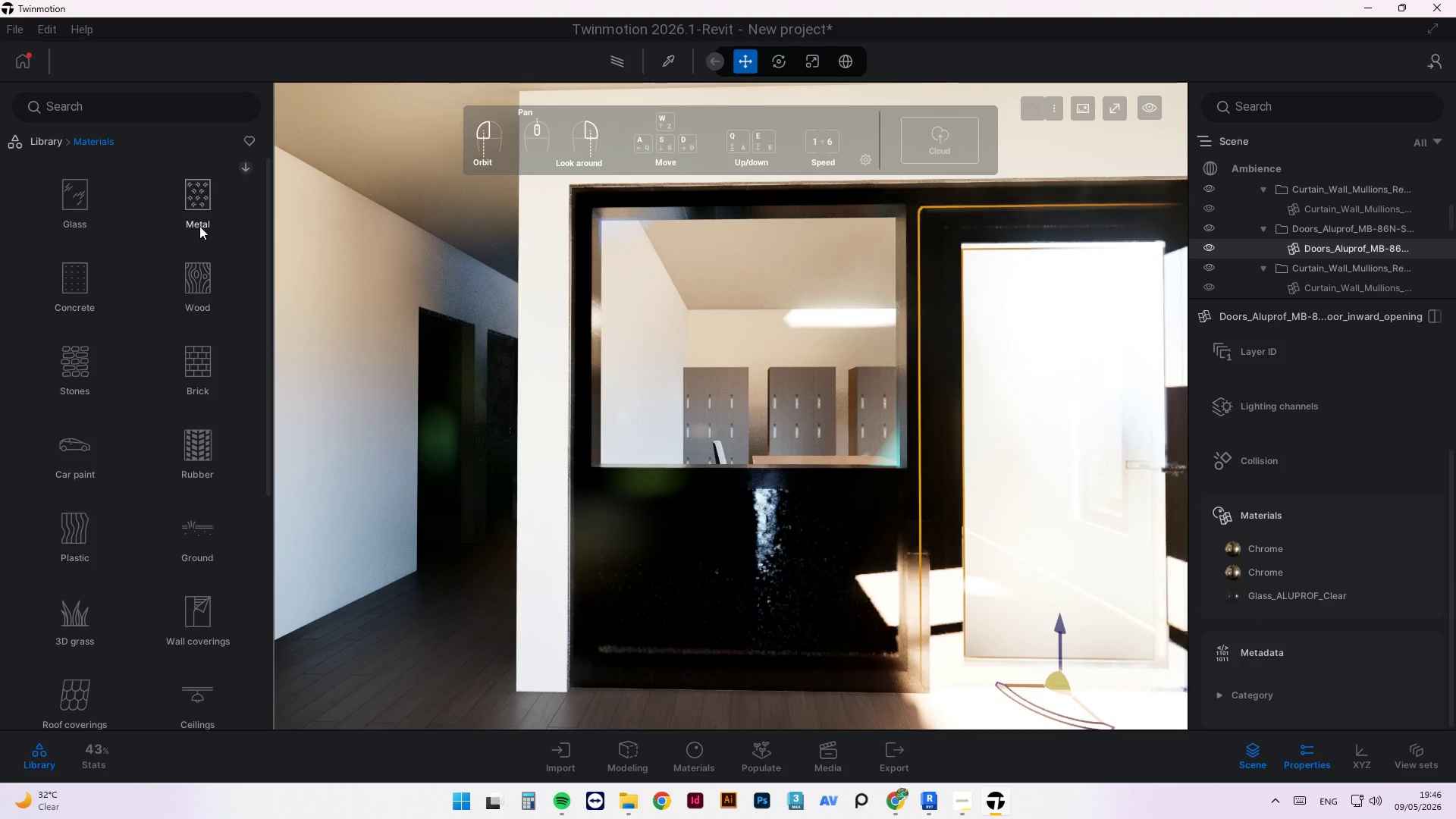 
left_click([190, 213])
 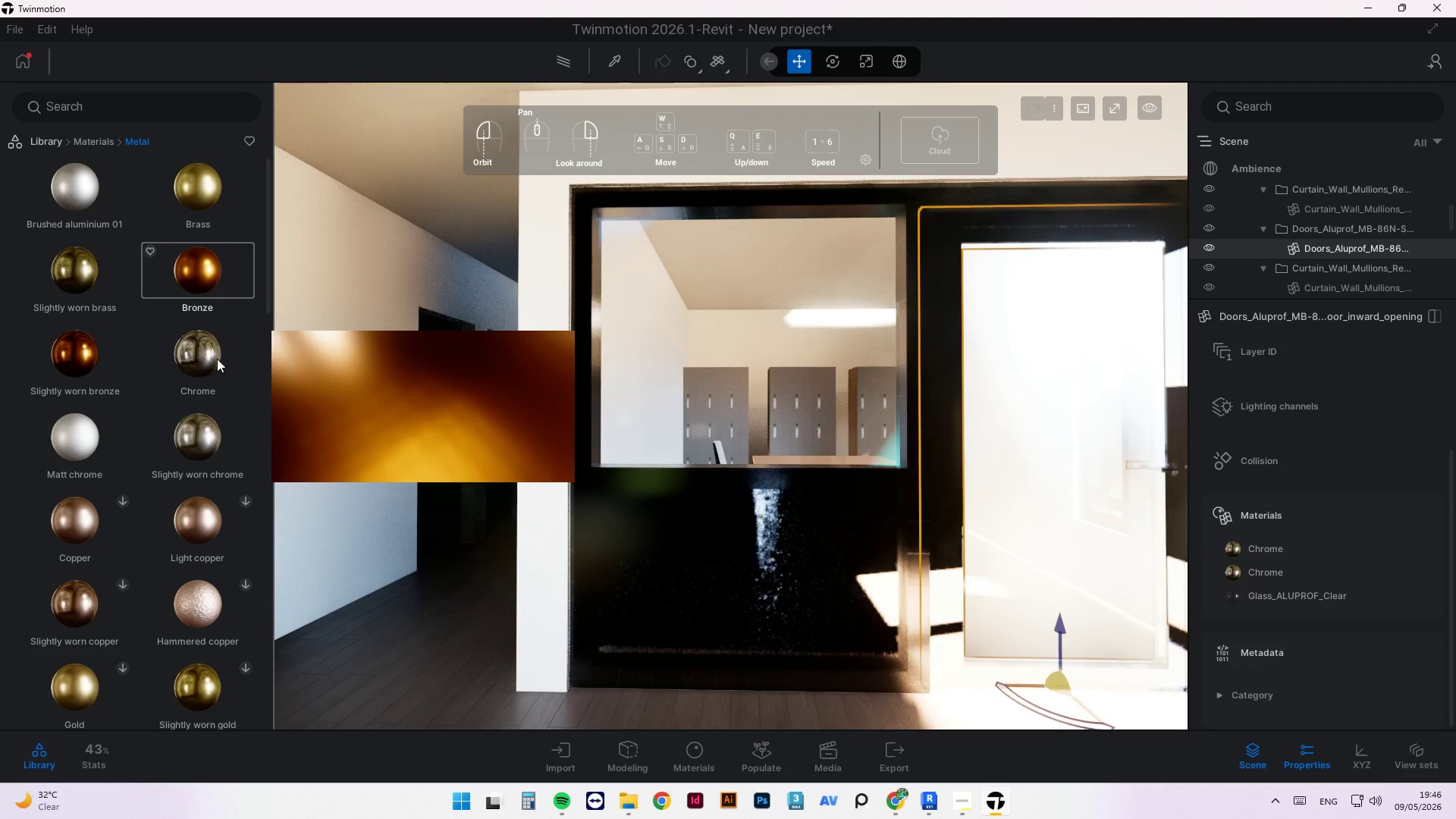 
scroll: coordinate [182, 554], scroll_direction: down, amount: 18.0
 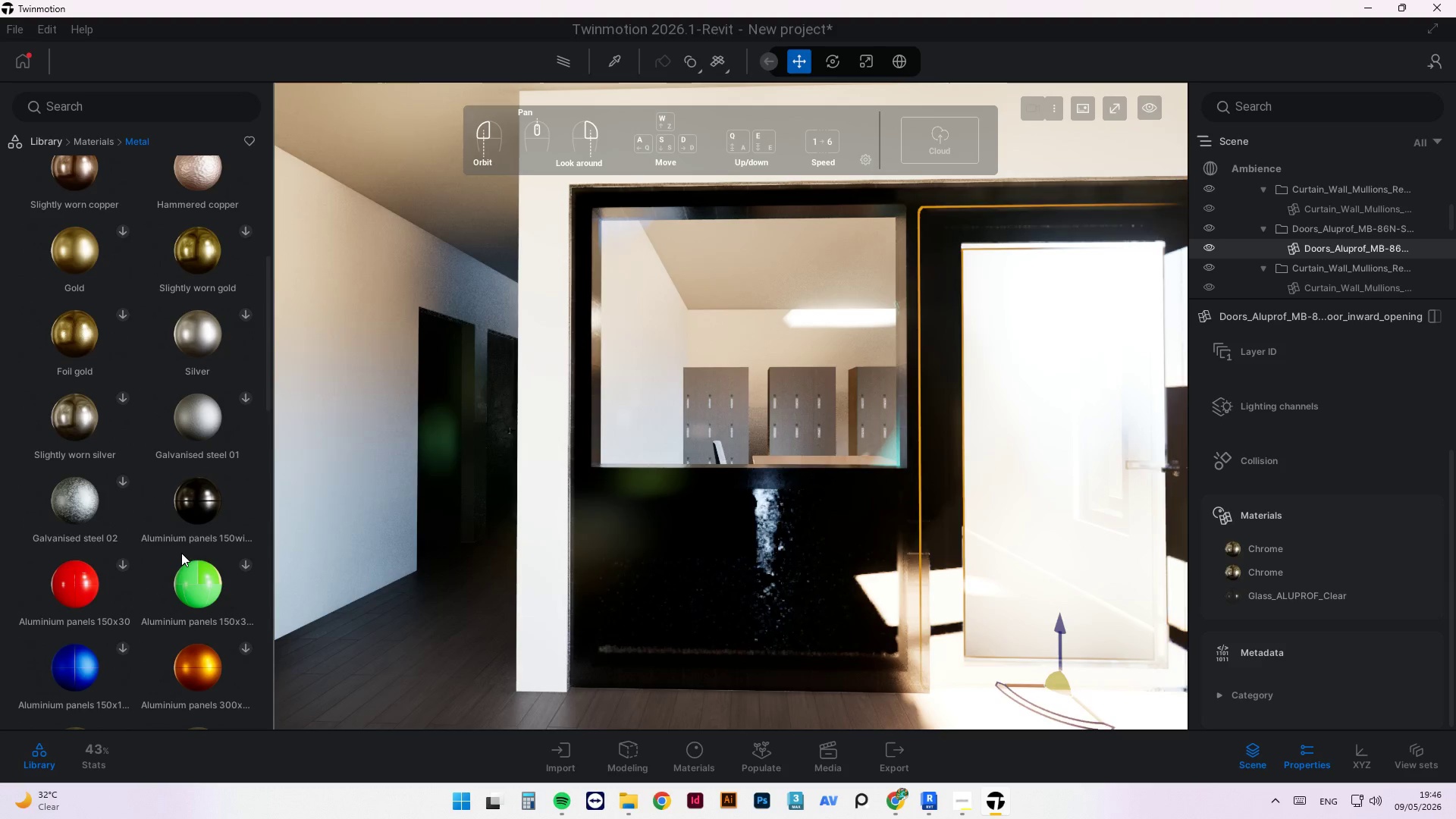 
scroll: coordinate [155, 629], scroll_direction: down, amount: 37.0
 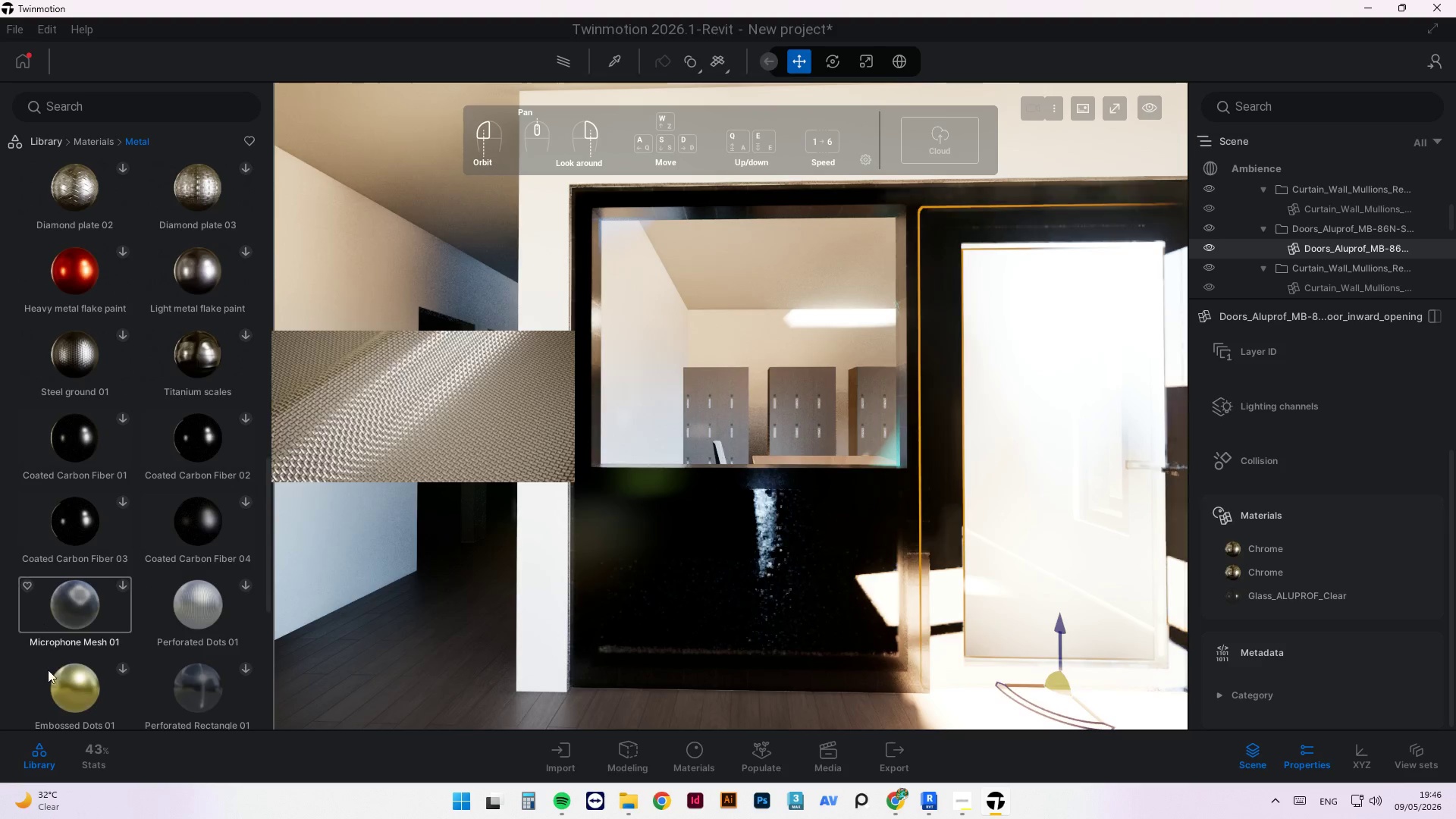 
scroll: coordinate [96, 564], scroll_direction: down, amount: 17.0
 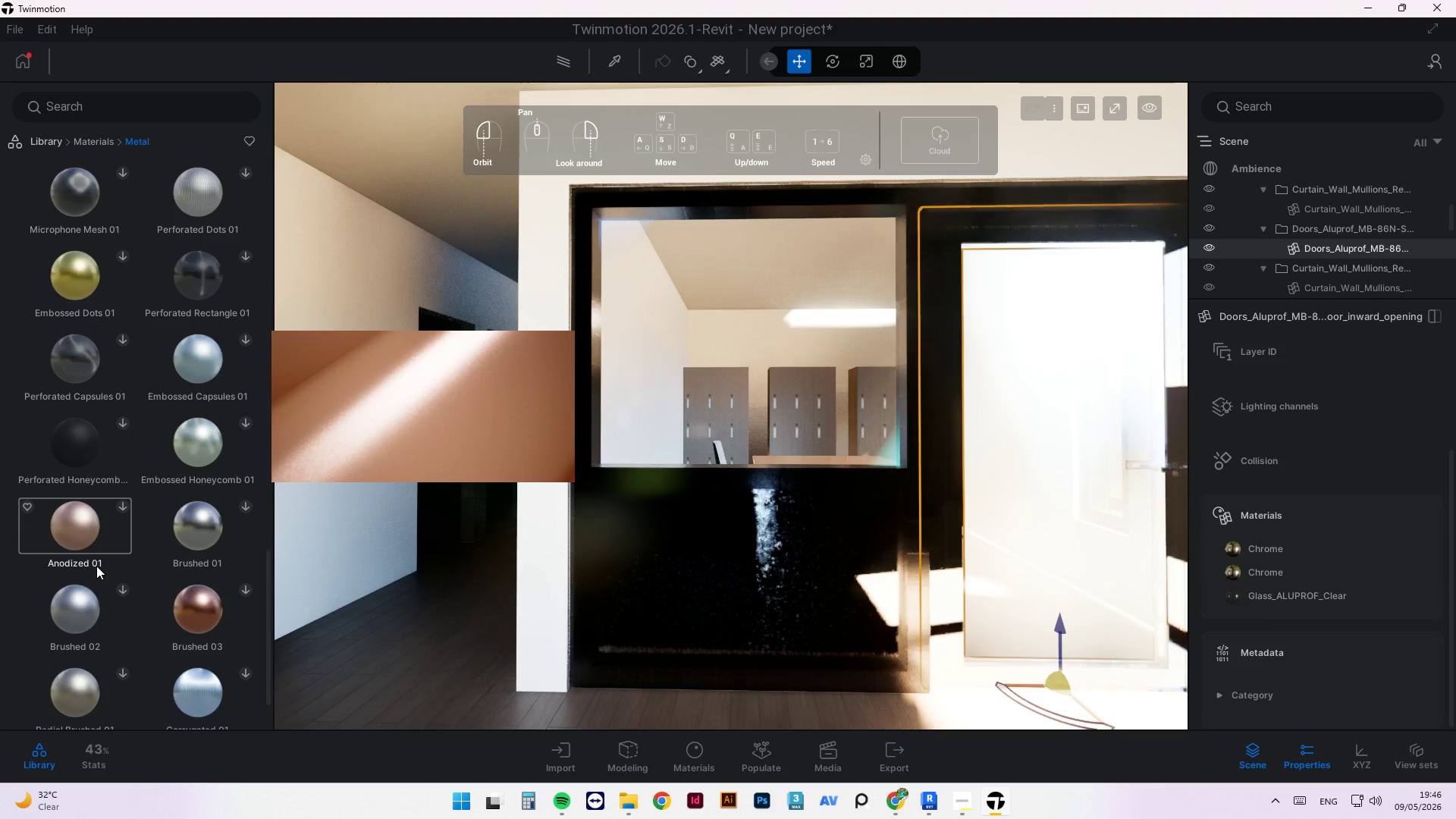 
scroll: coordinate [182, 663], scroll_direction: down, amount: 10.0
 